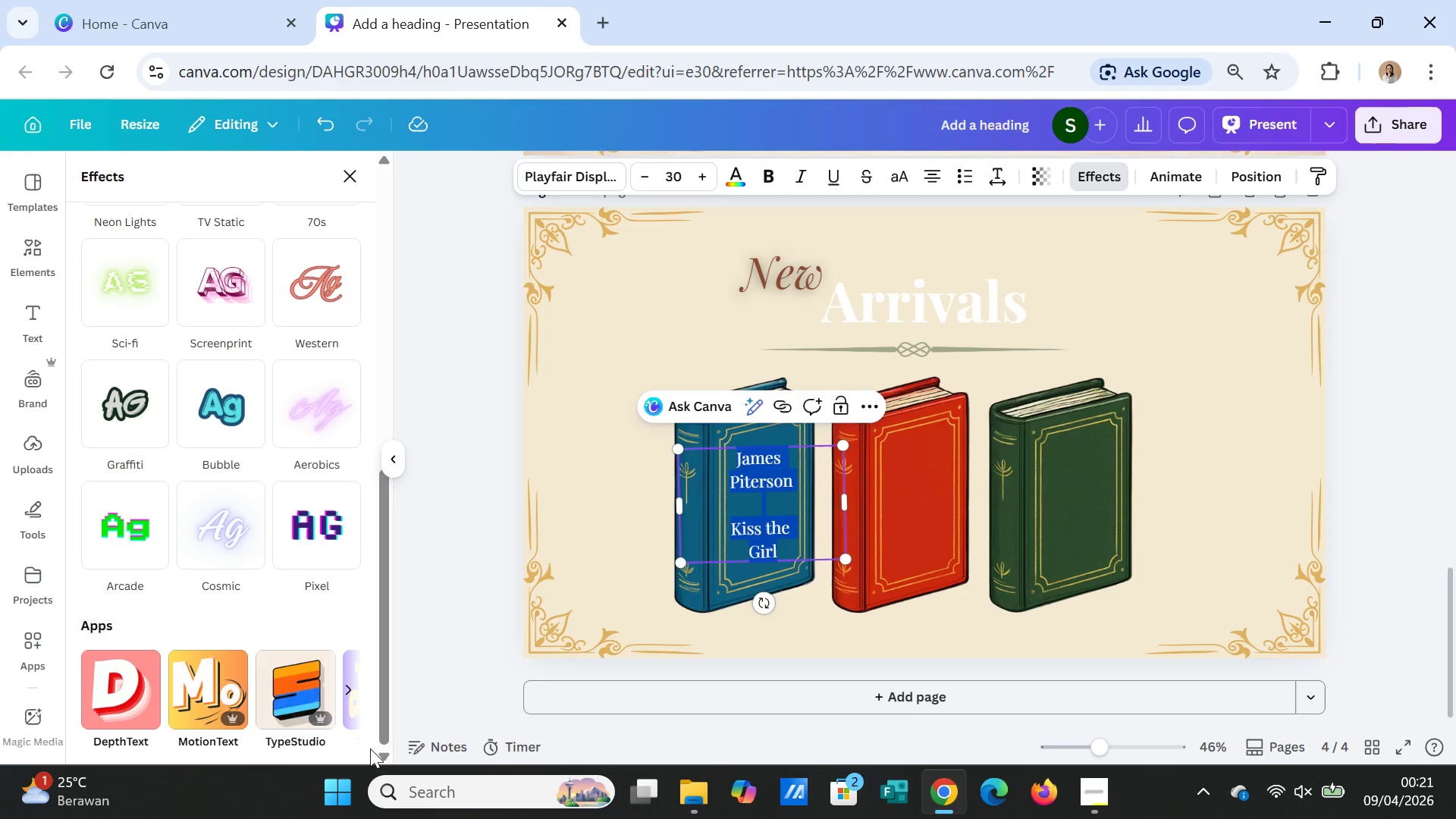 
left_click([340, 690])
 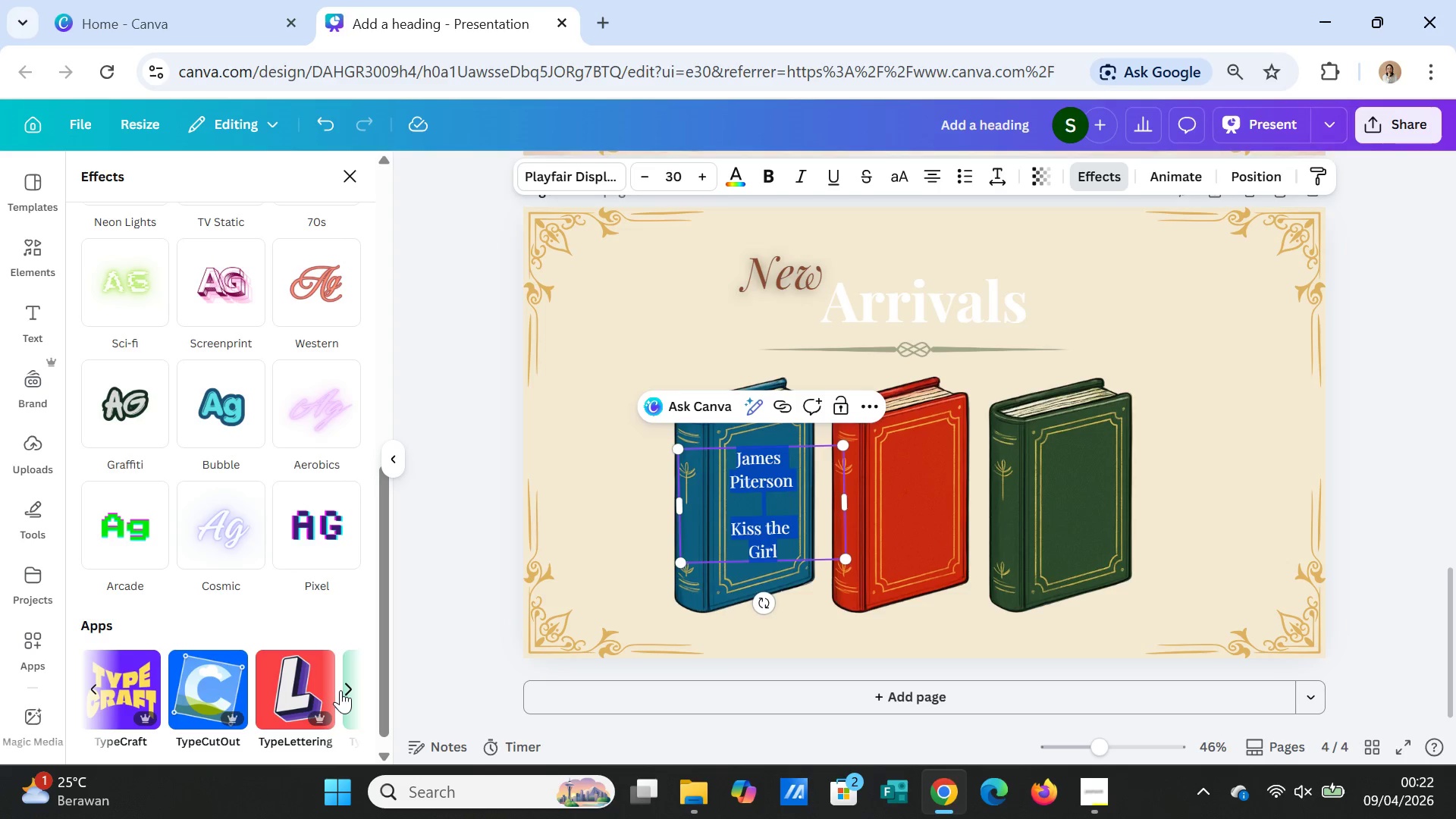 
left_click([340, 690])
 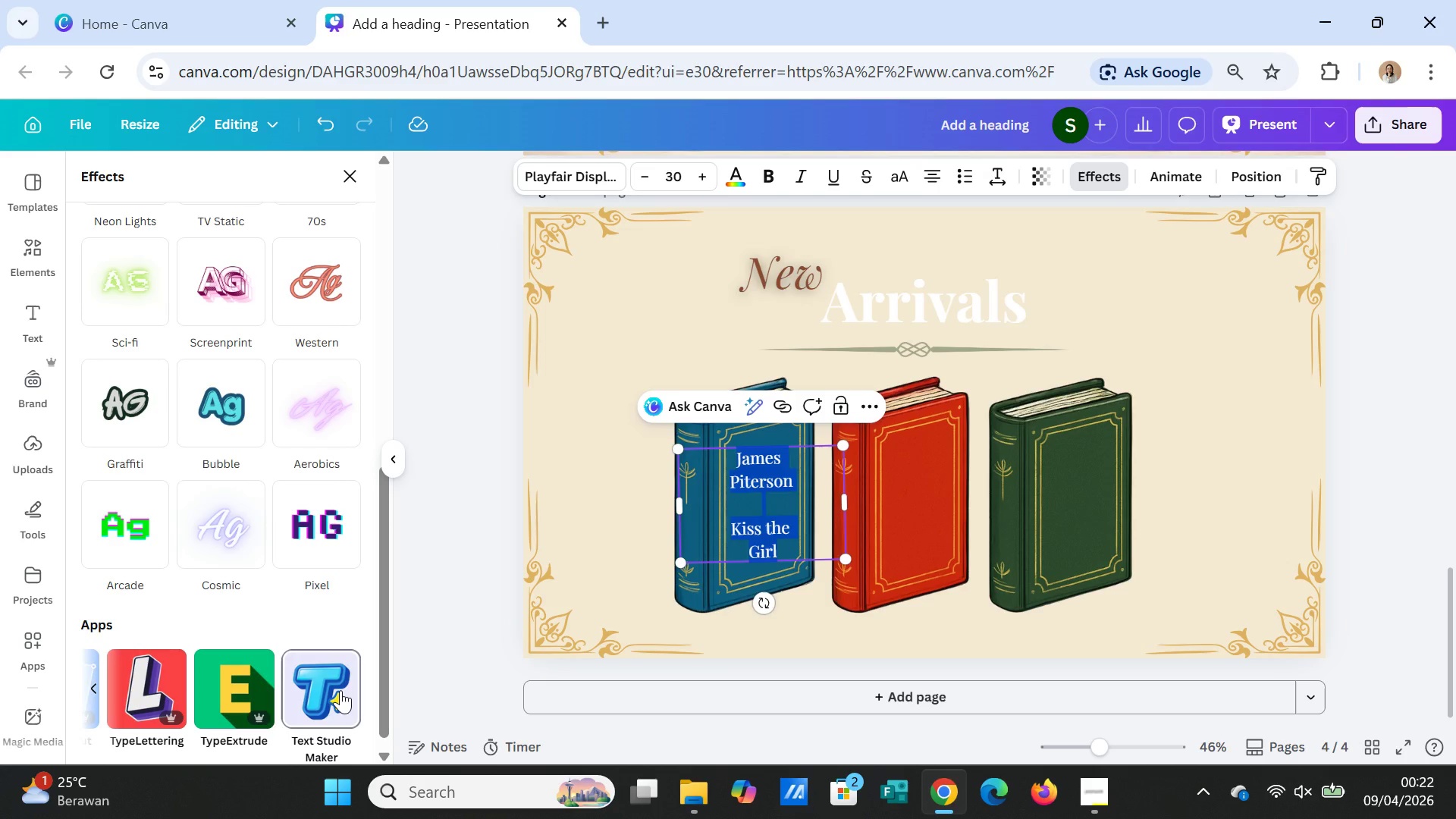 
left_click([340, 690])
 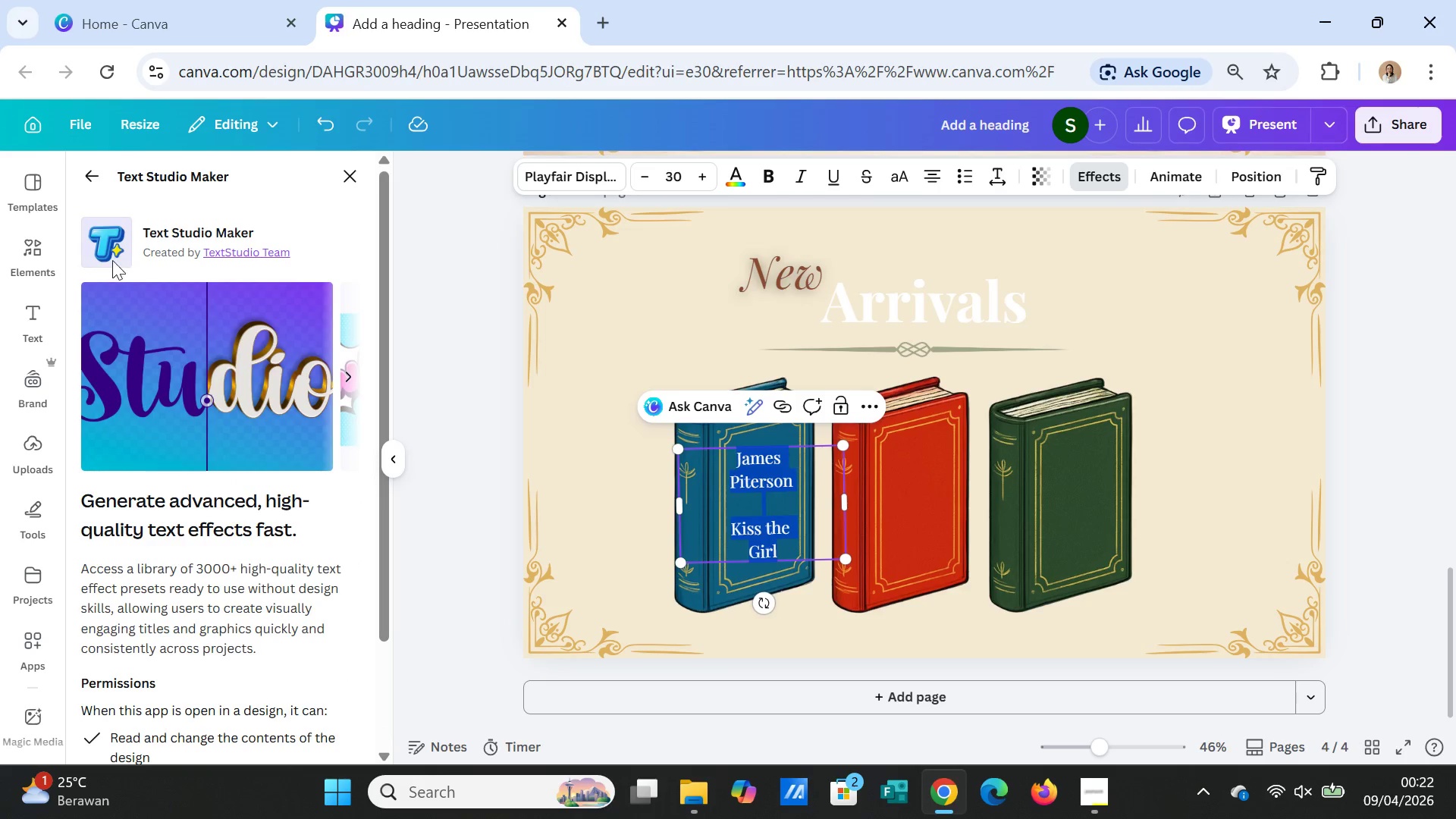 
left_click([90, 165])
 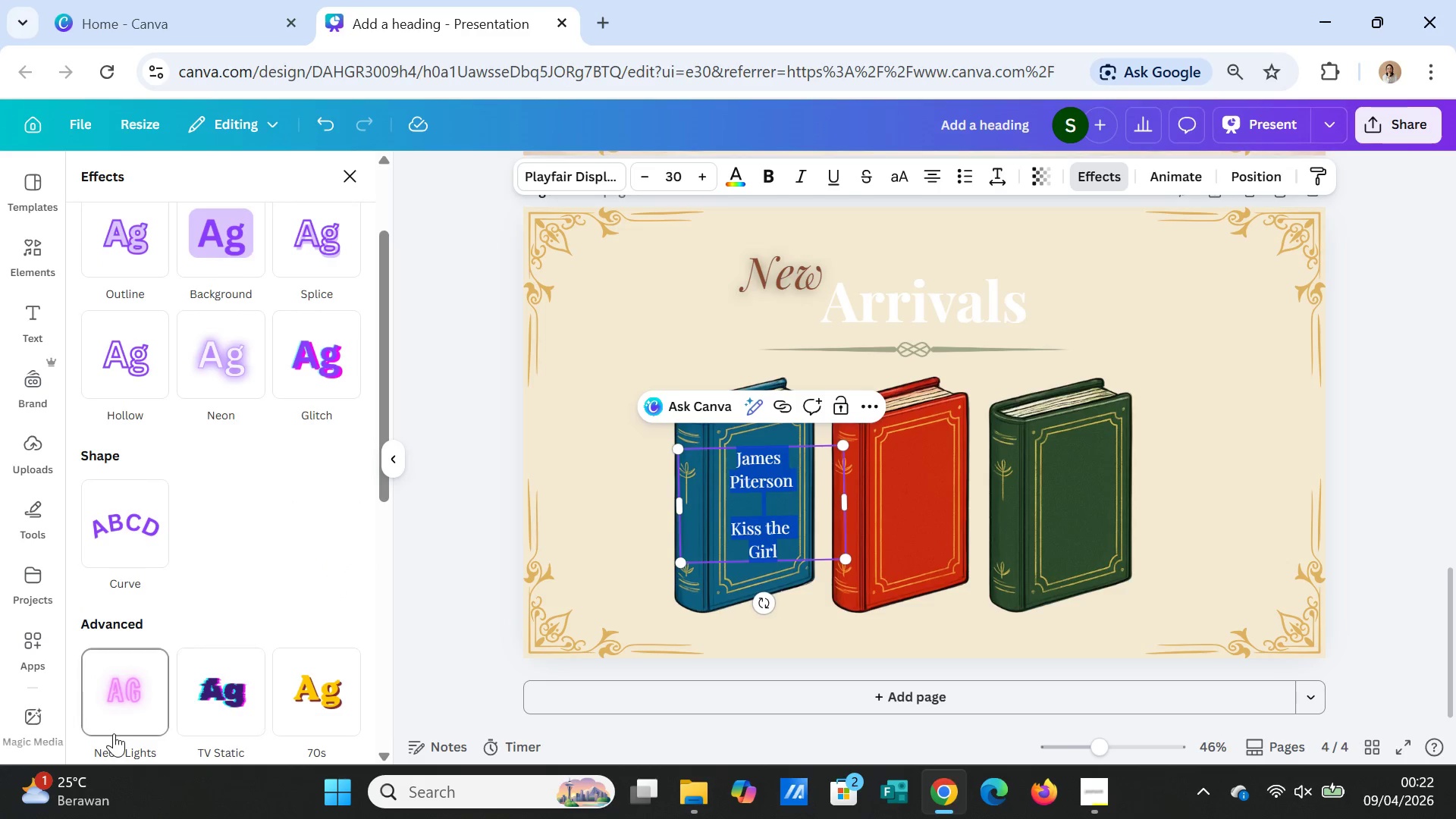 
scroll: coordinate [356, 552], scroll_direction: down, amount: 9.0
 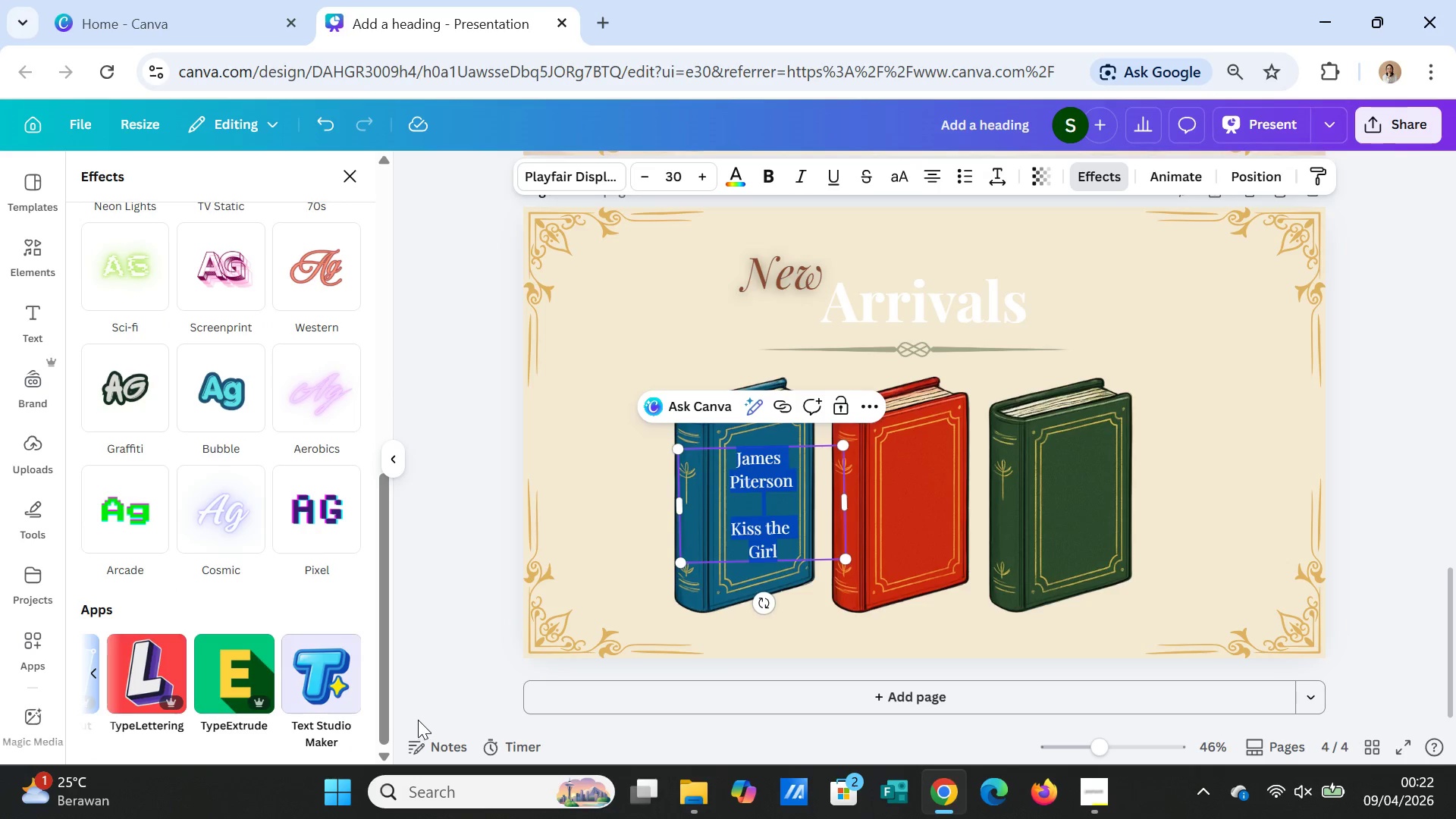 
left_click([91, 670])
 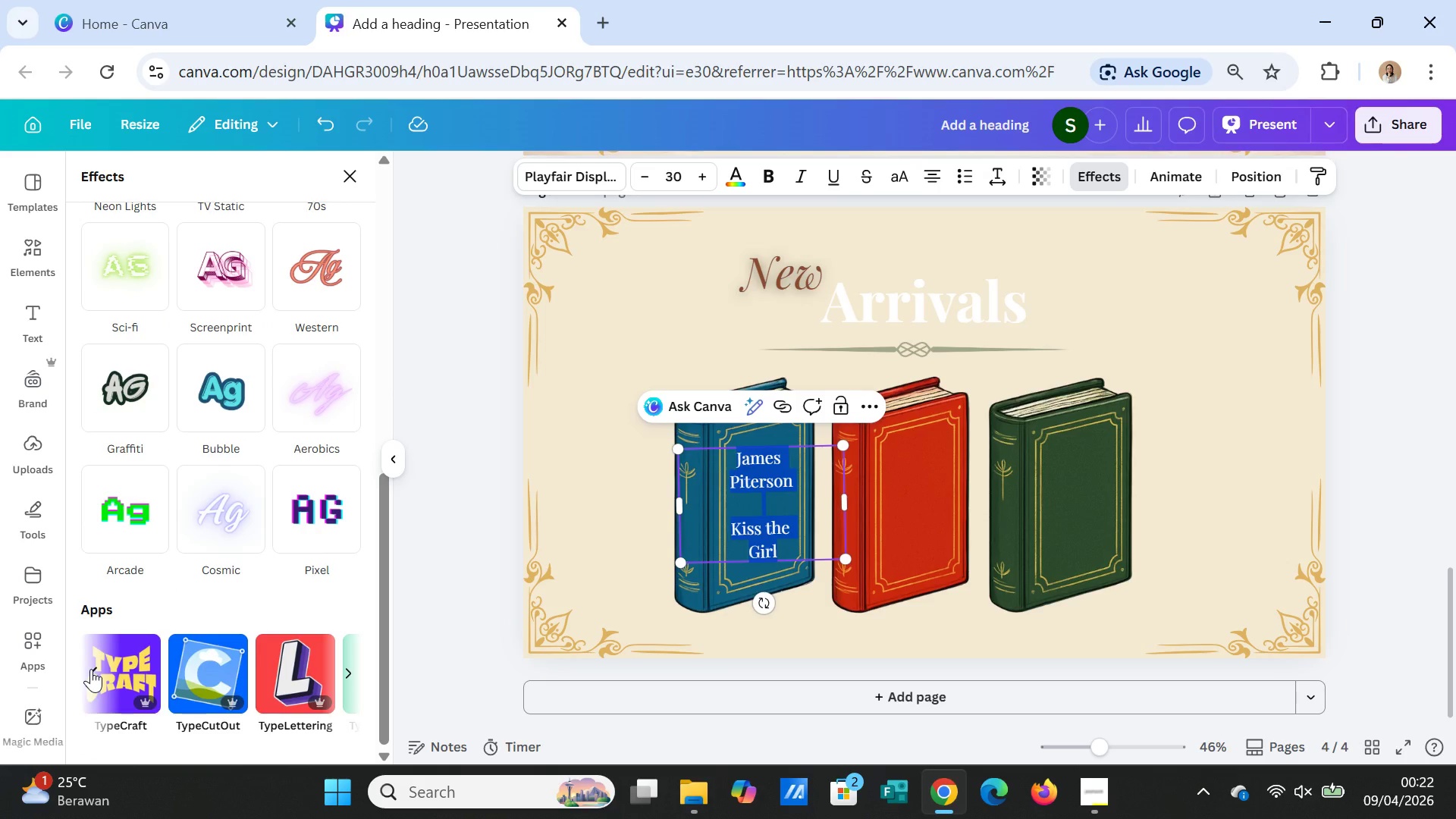 
left_click([91, 669])
 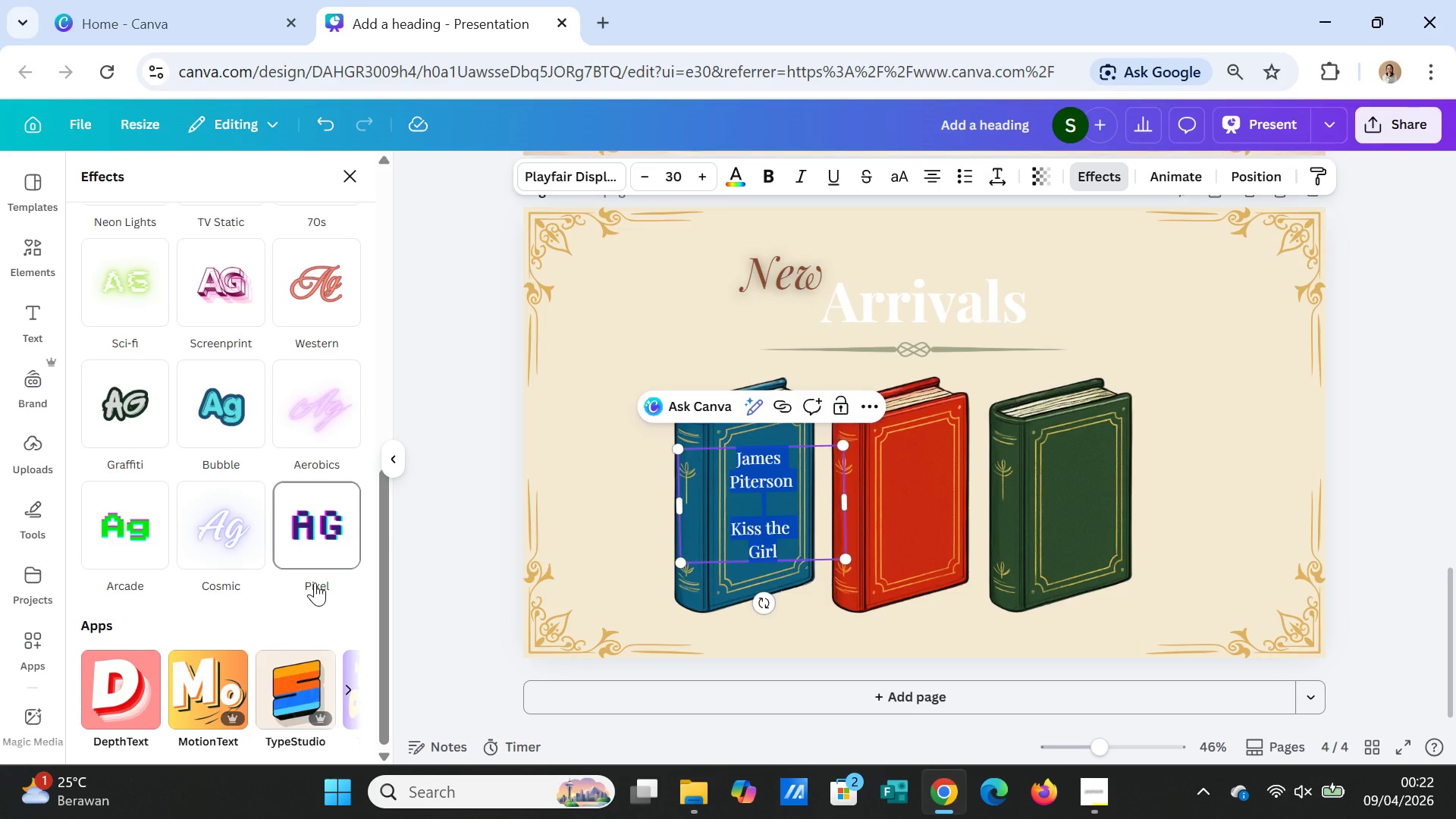 
wait(15.11)
 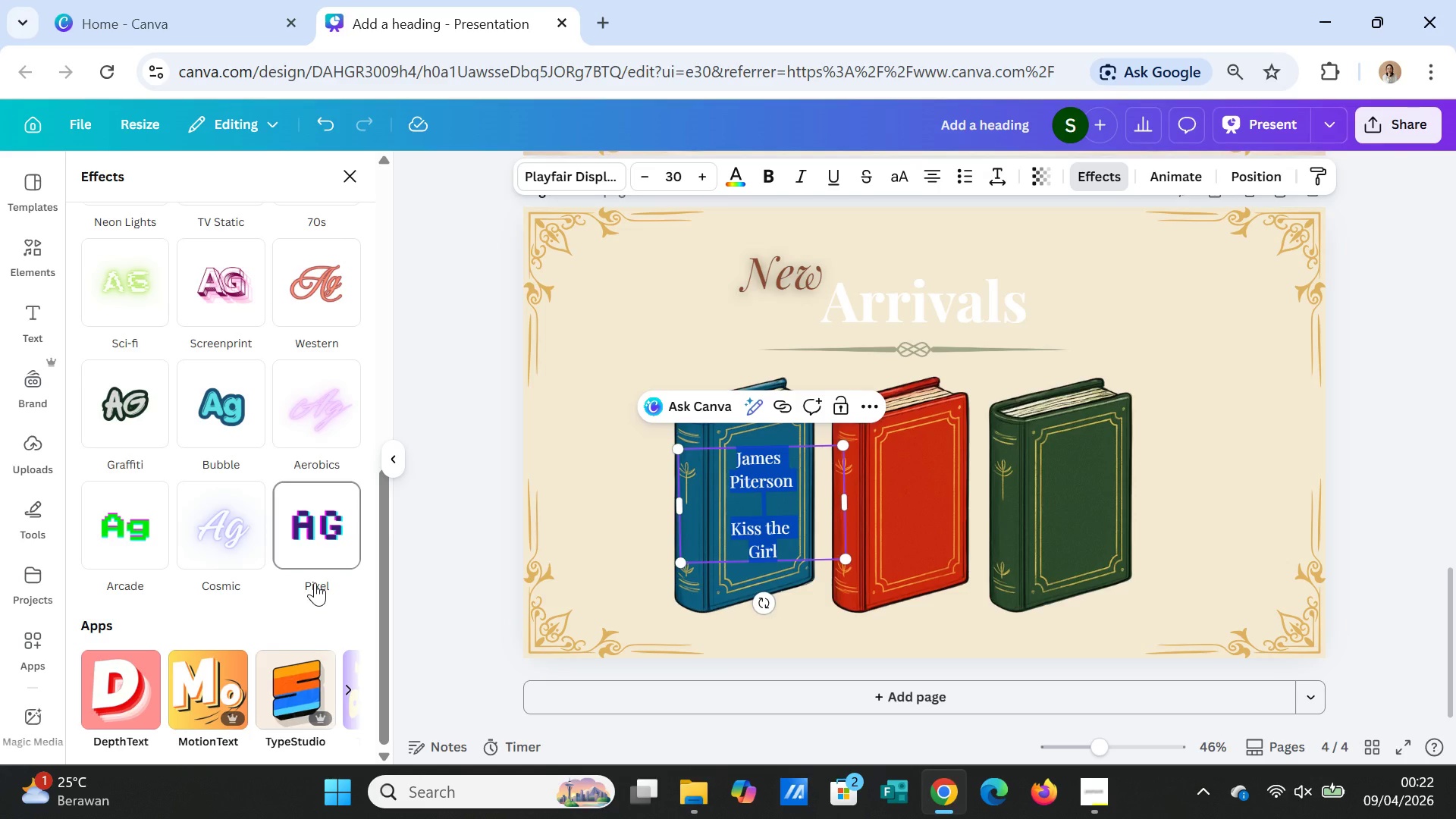 
scroll: coordinate [758, 541], scroll_direction: up, amount: 1.0
 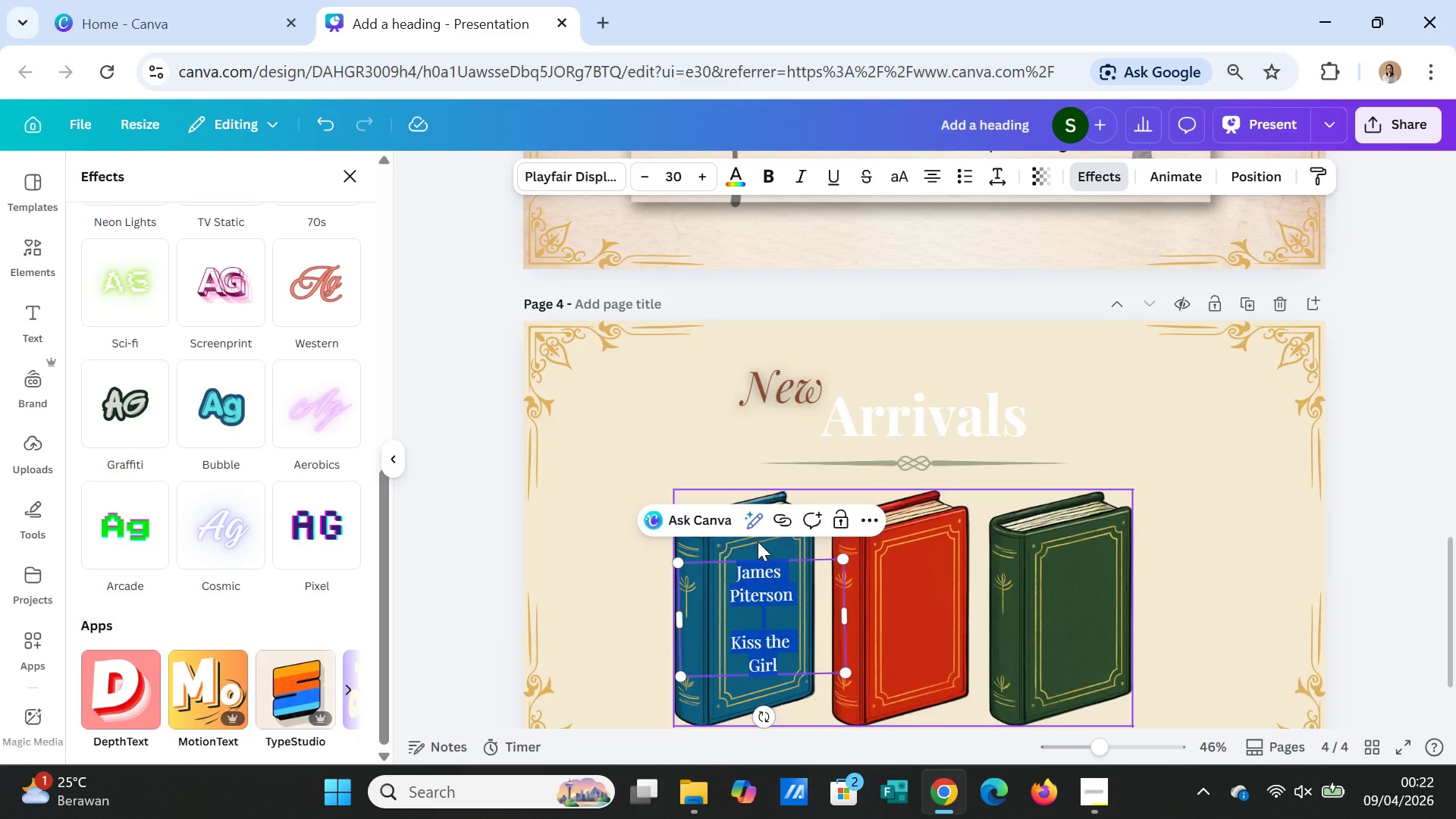 
scroll: coordinate [758, 541], scroll_direction: down, amount: 1.0
 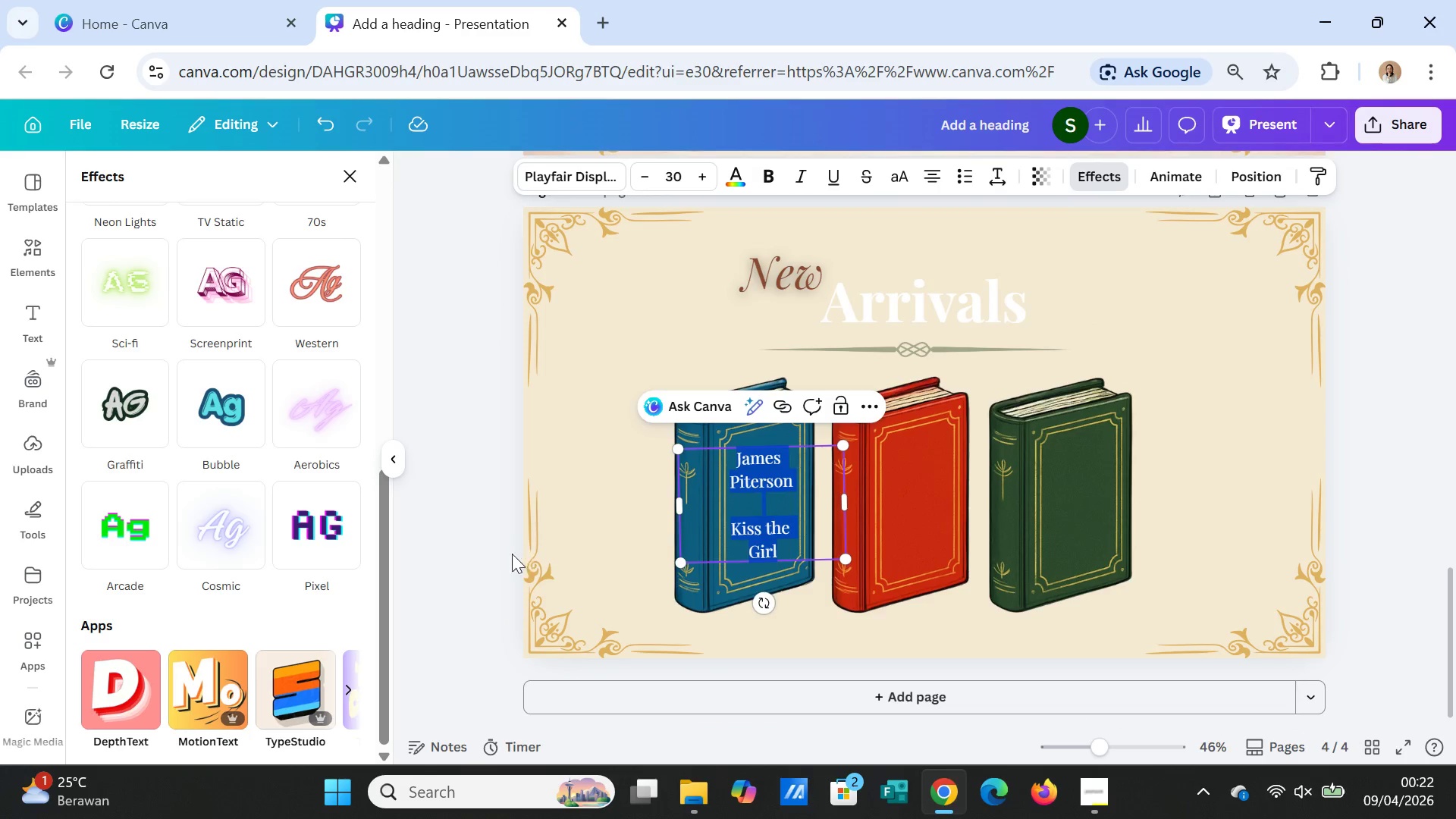 
wait(6.59)
 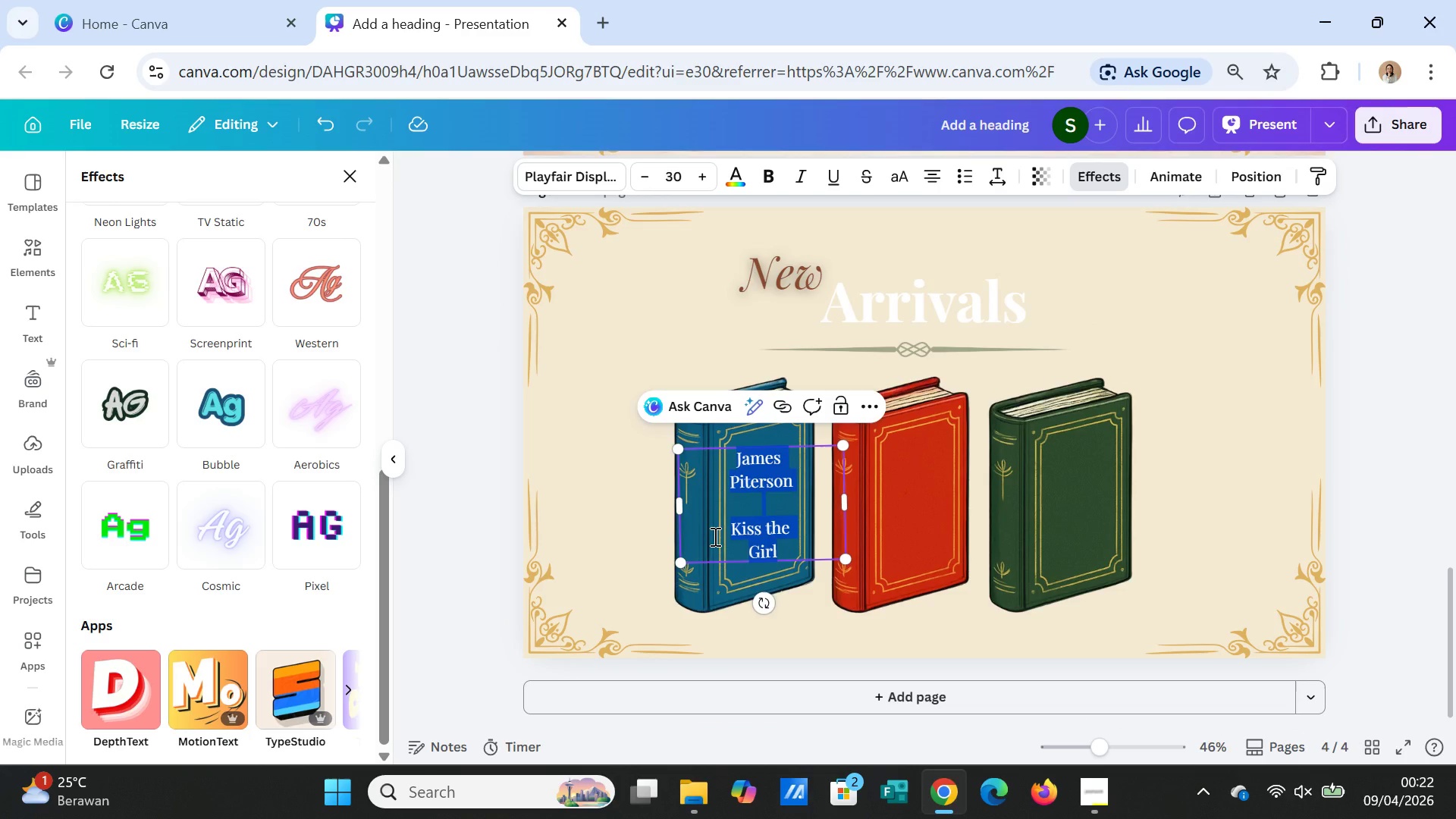 
scroll: coordinate [193, 543], scroll_direction: up, amount: 6.0
 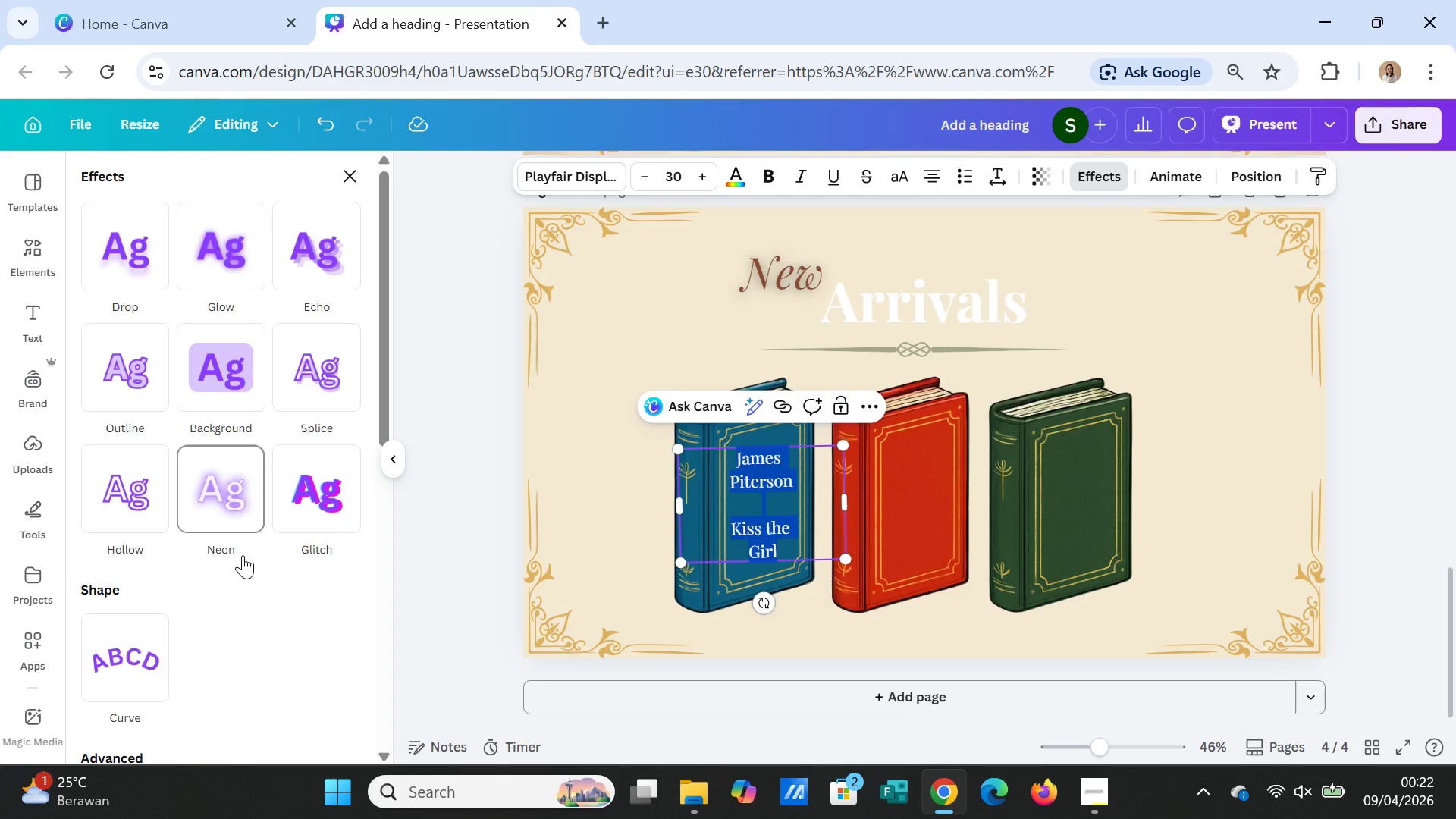 
scroll: coordinate [264, 557], scroll_direction: down, amount: 5.0
 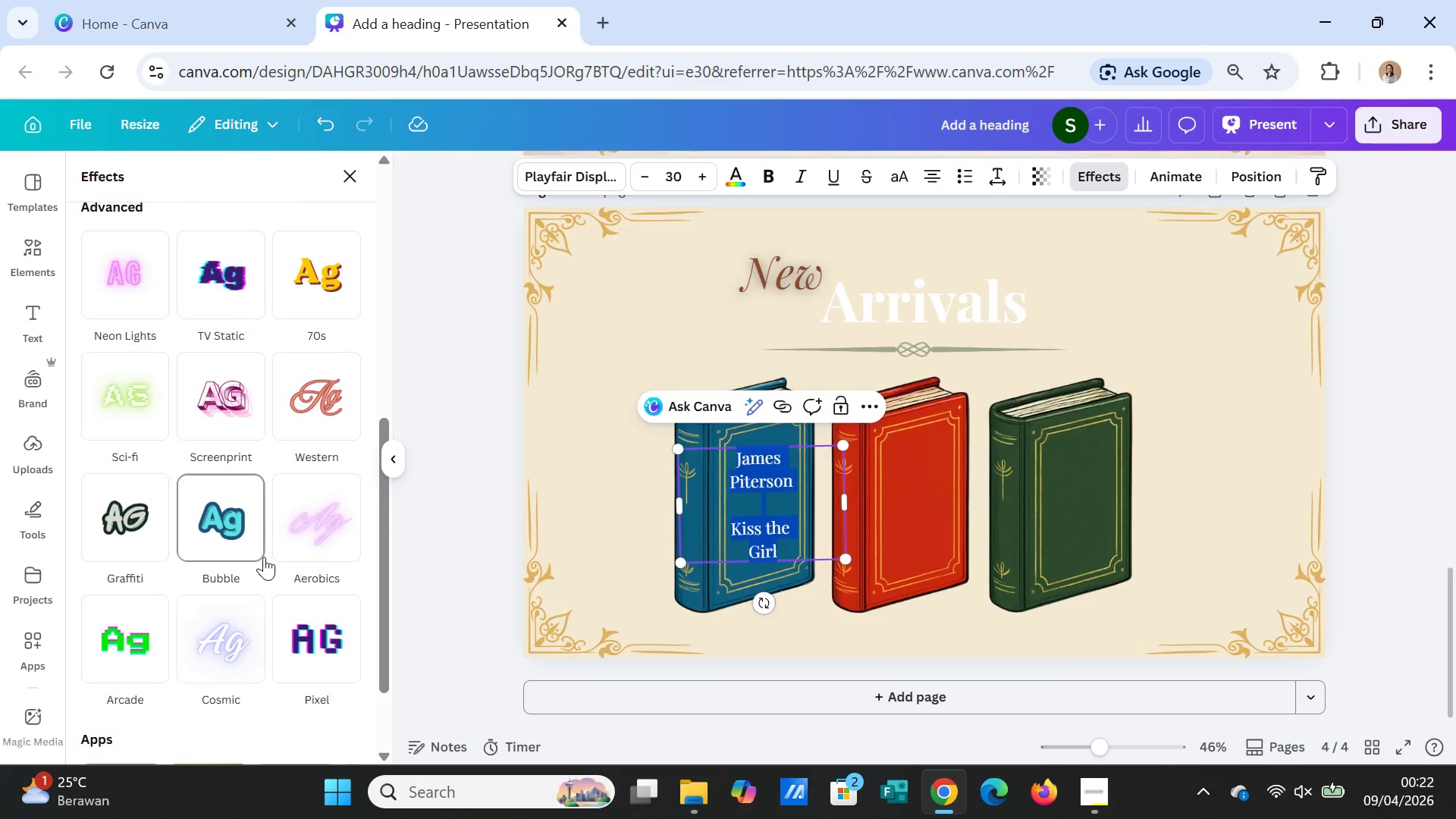 
scroll: coordinate [264, 557], scroll_direction: down, amount: 1.0
 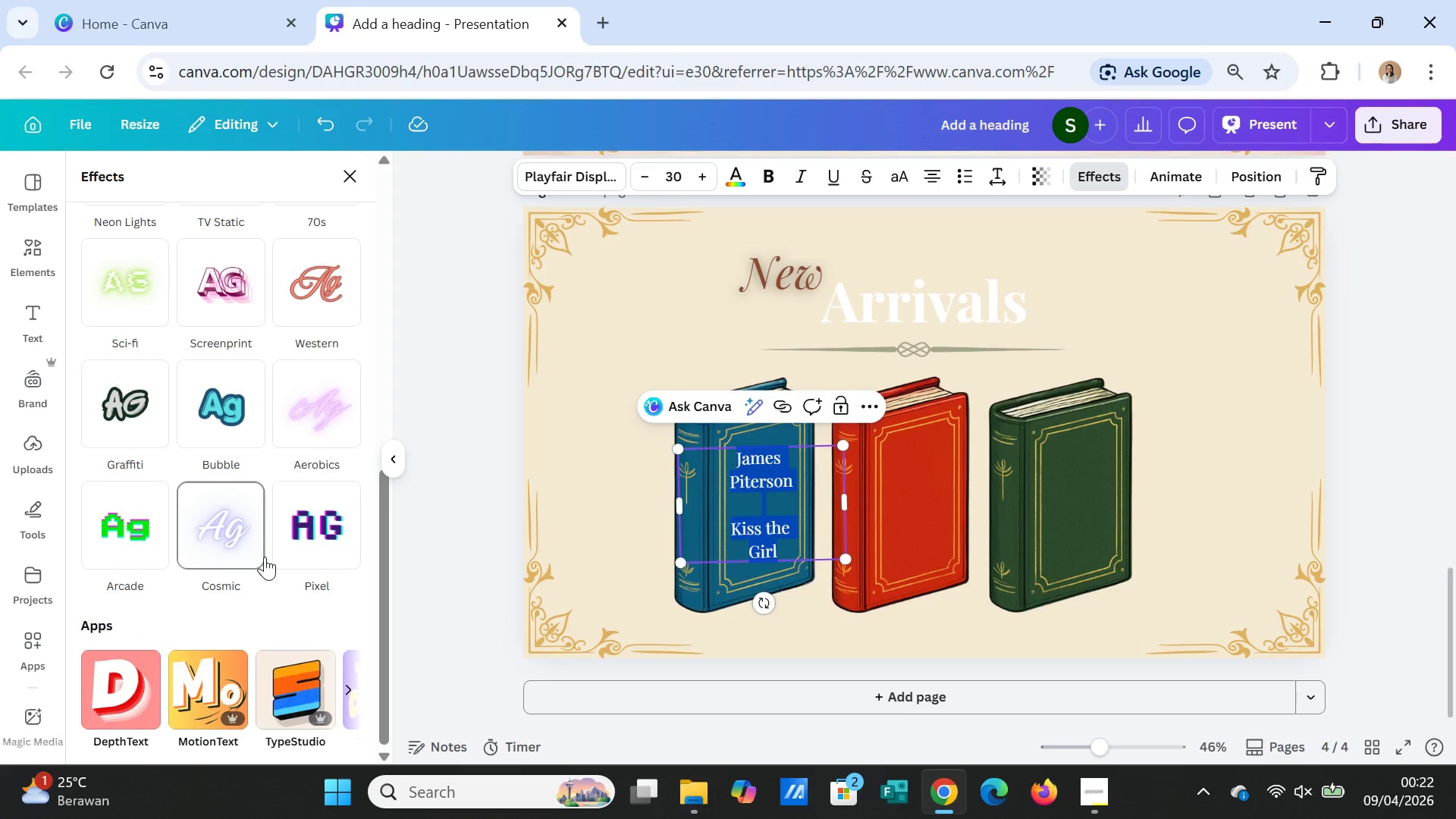 
wait(11.67)
 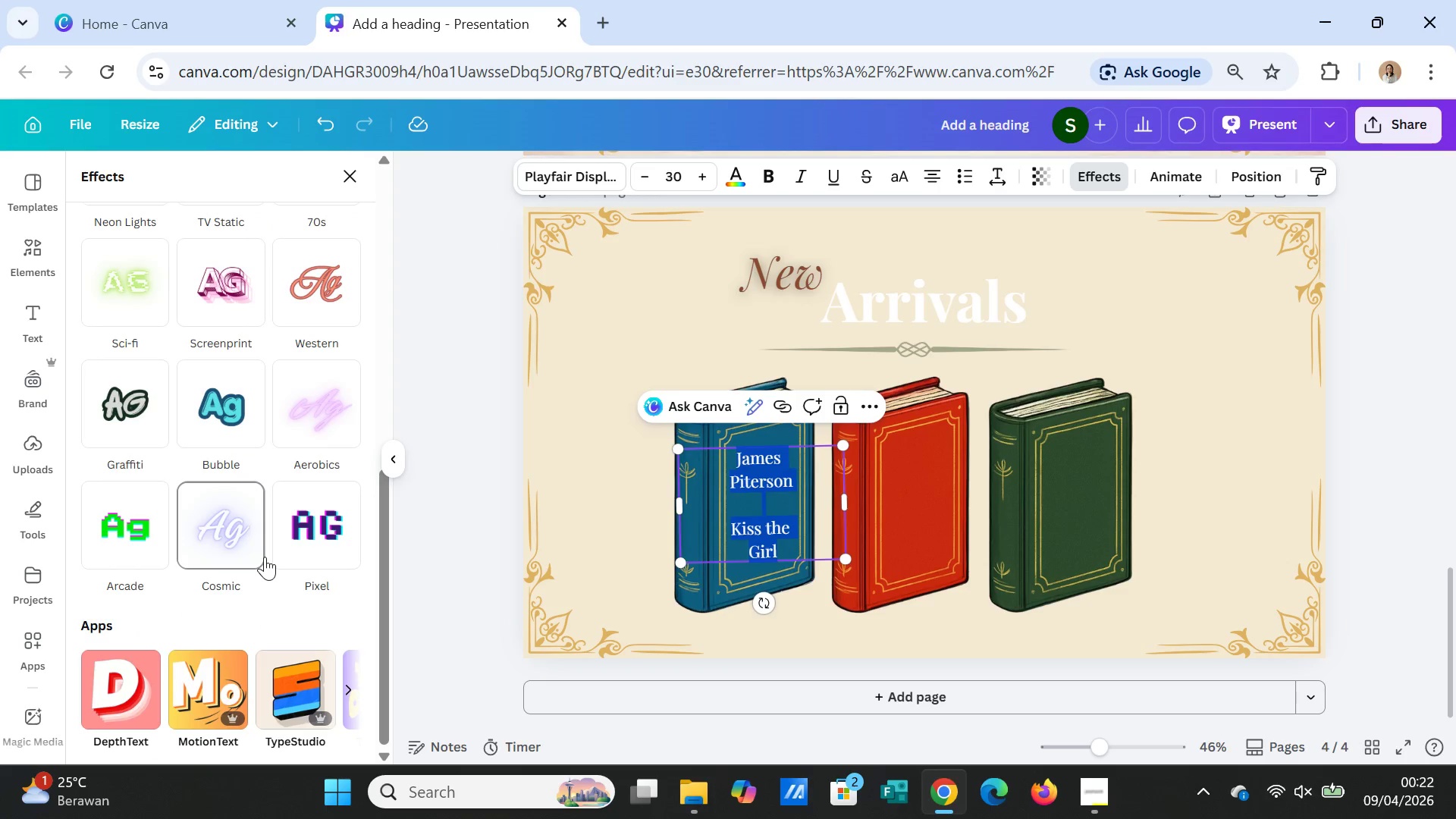 
left_click([354, 689])
 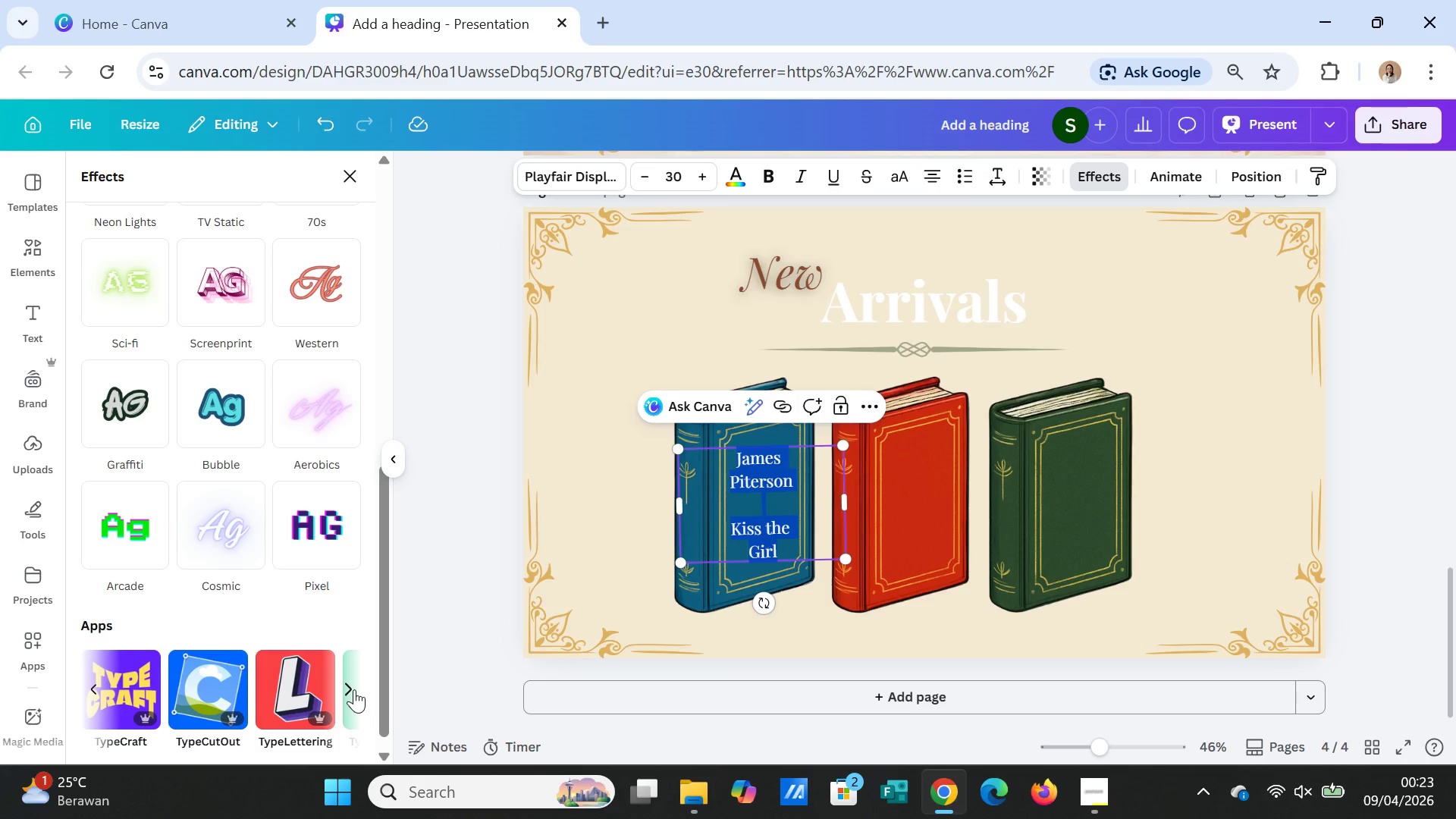 
left_click([354, 689])
 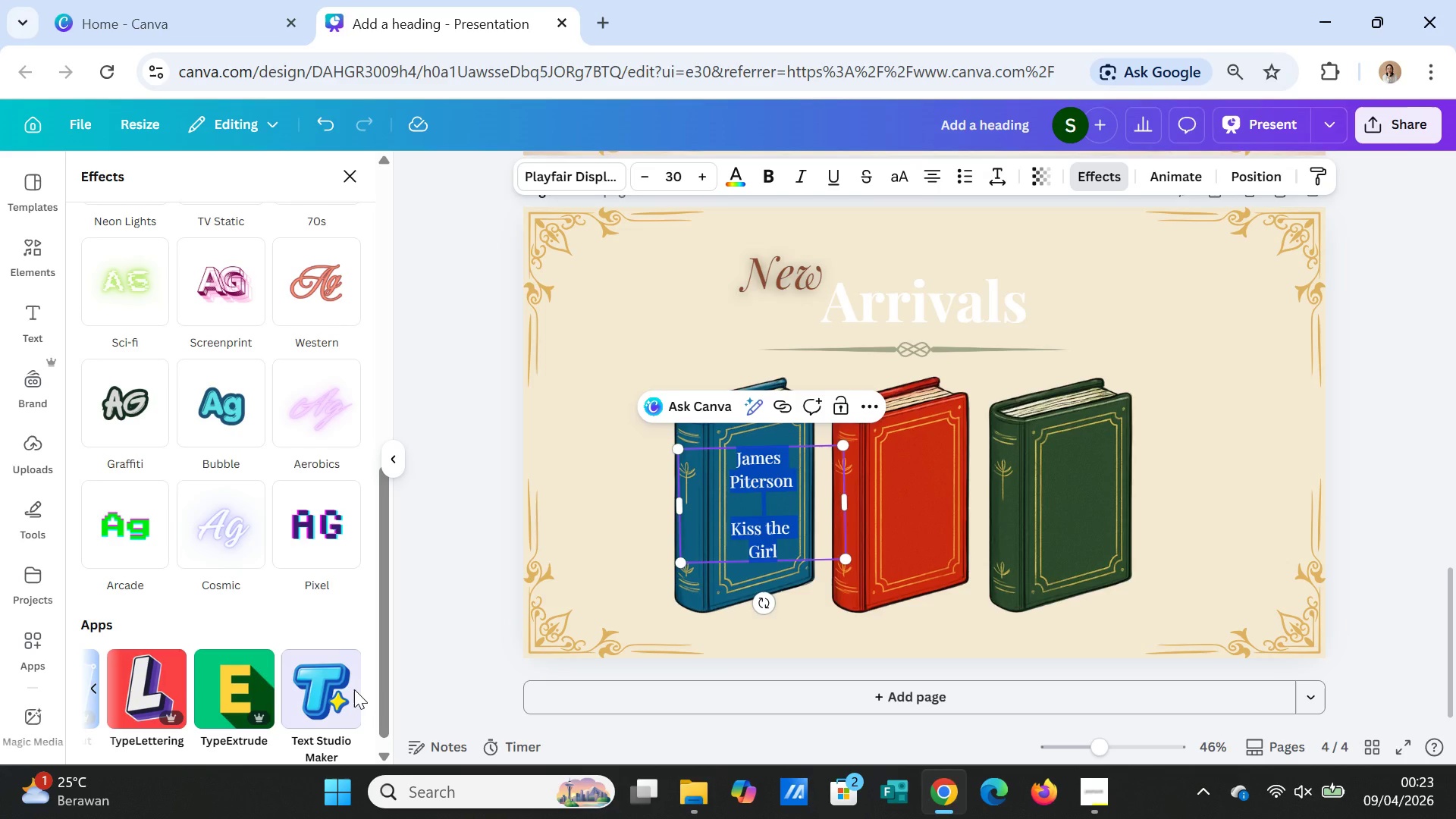 
left_click([354, 689])
 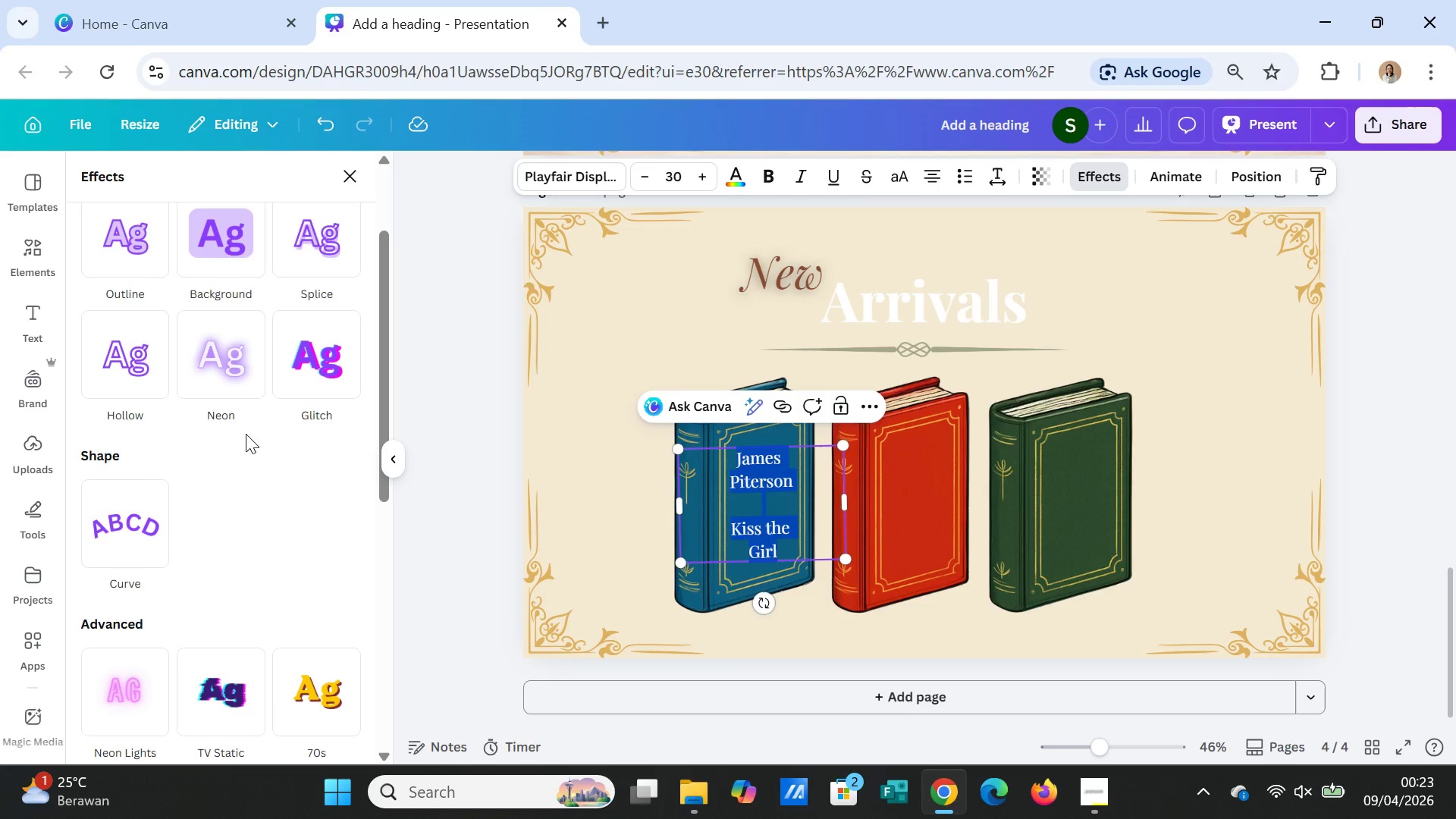 
scroll: coordinate [347, 593], scroll_direction: down, amount: 7.0
 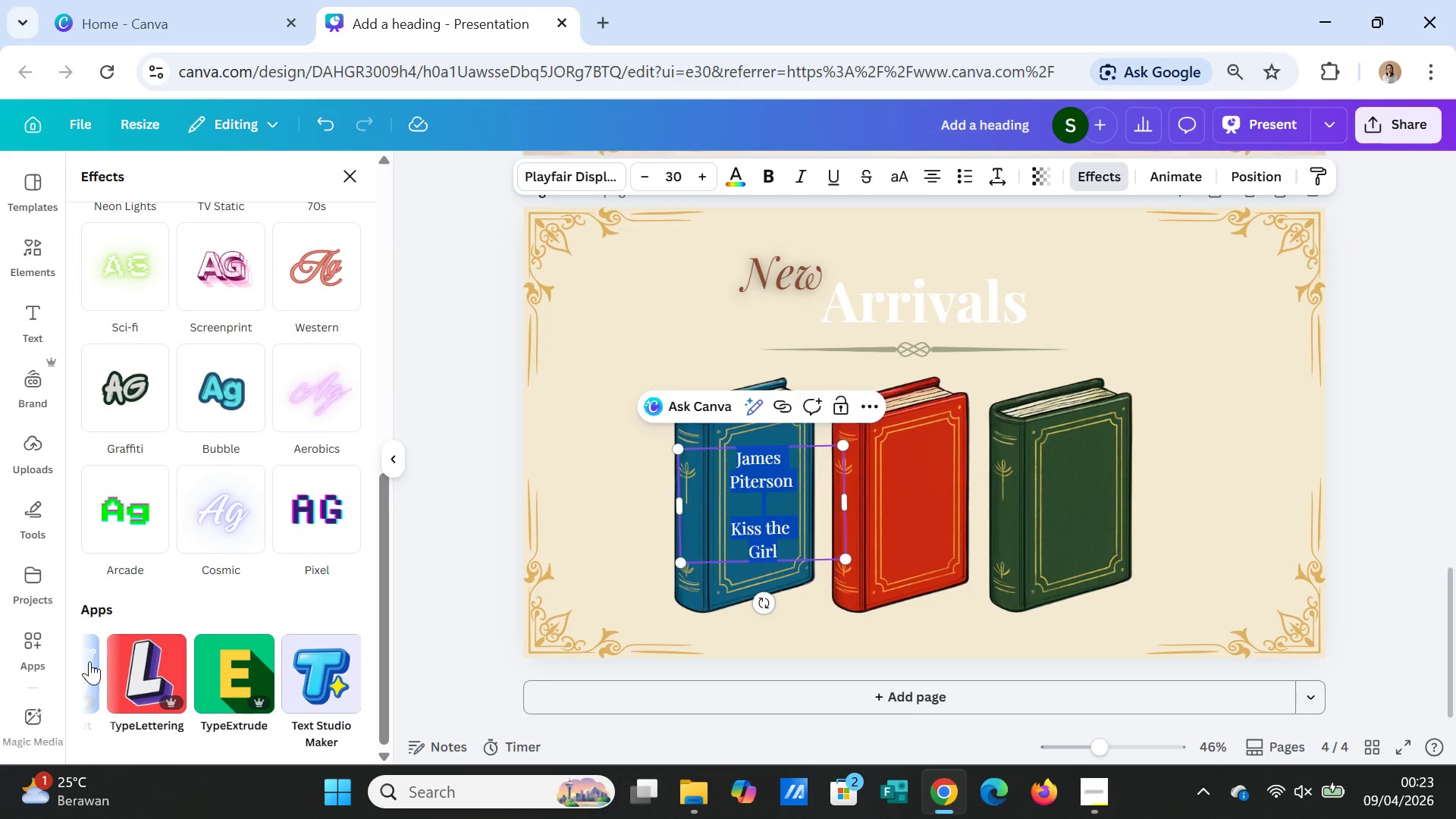 
left_click([89, 668])
 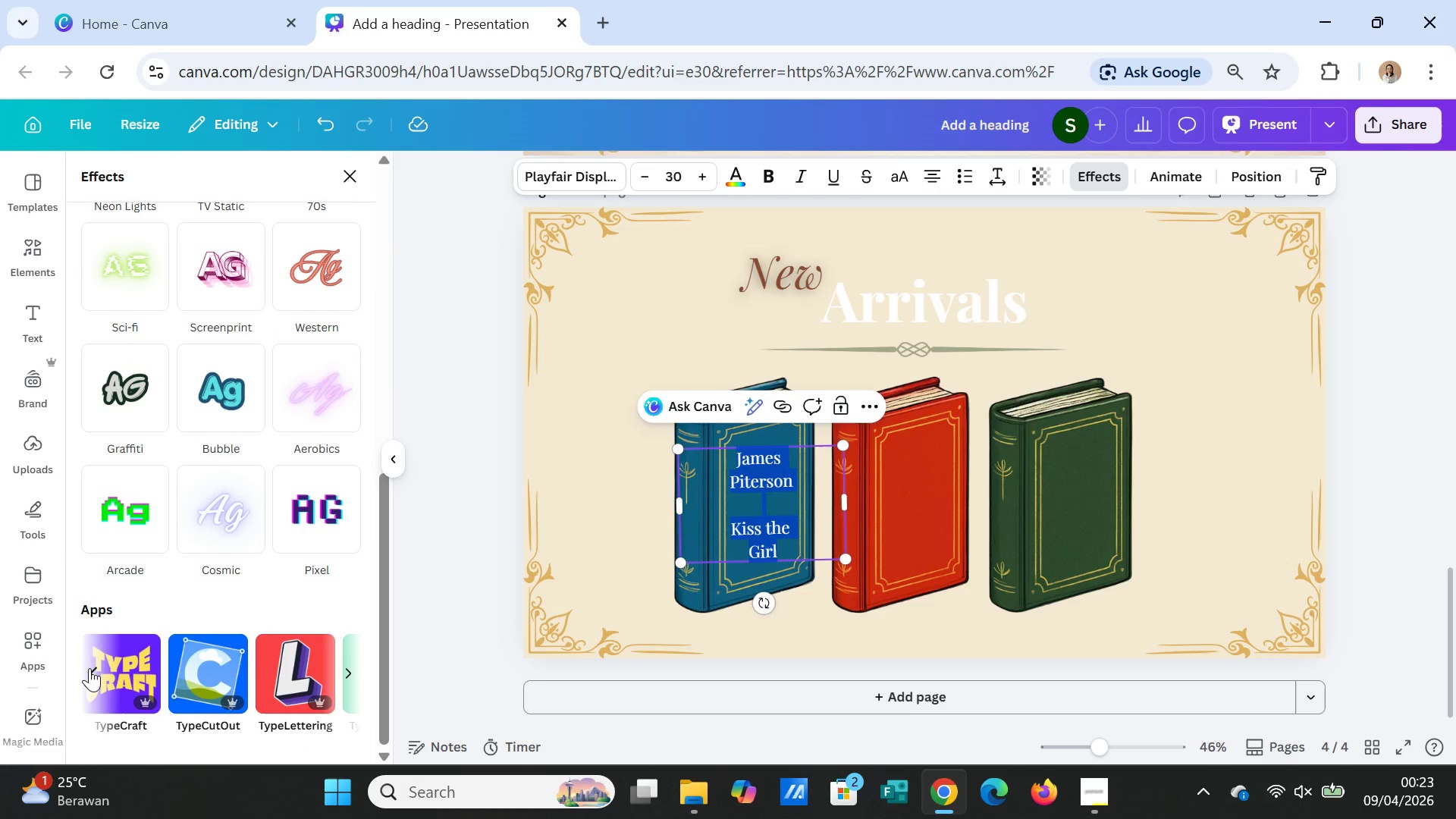 
left_click([89, 668])
 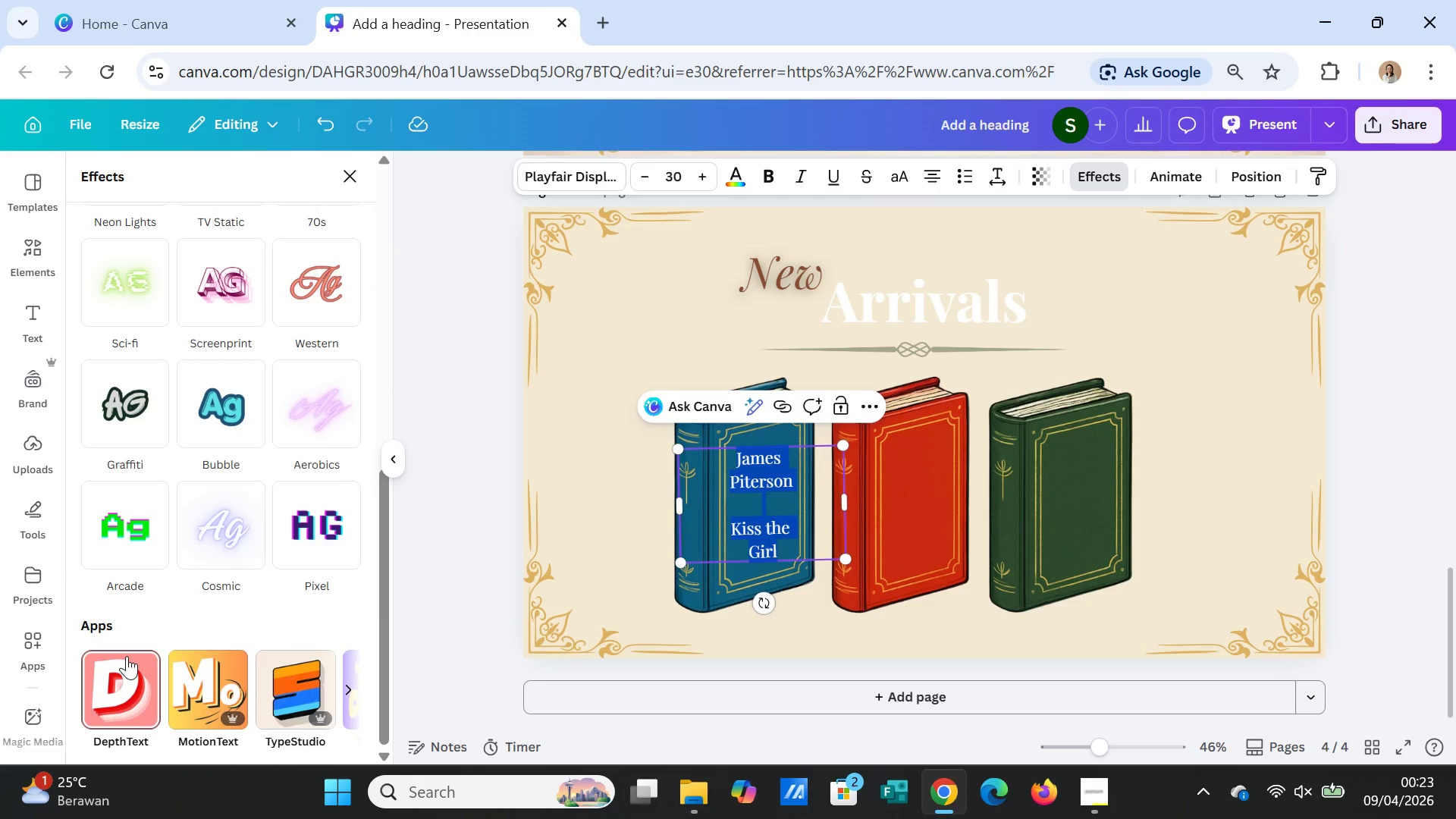 
wait(8.66)
 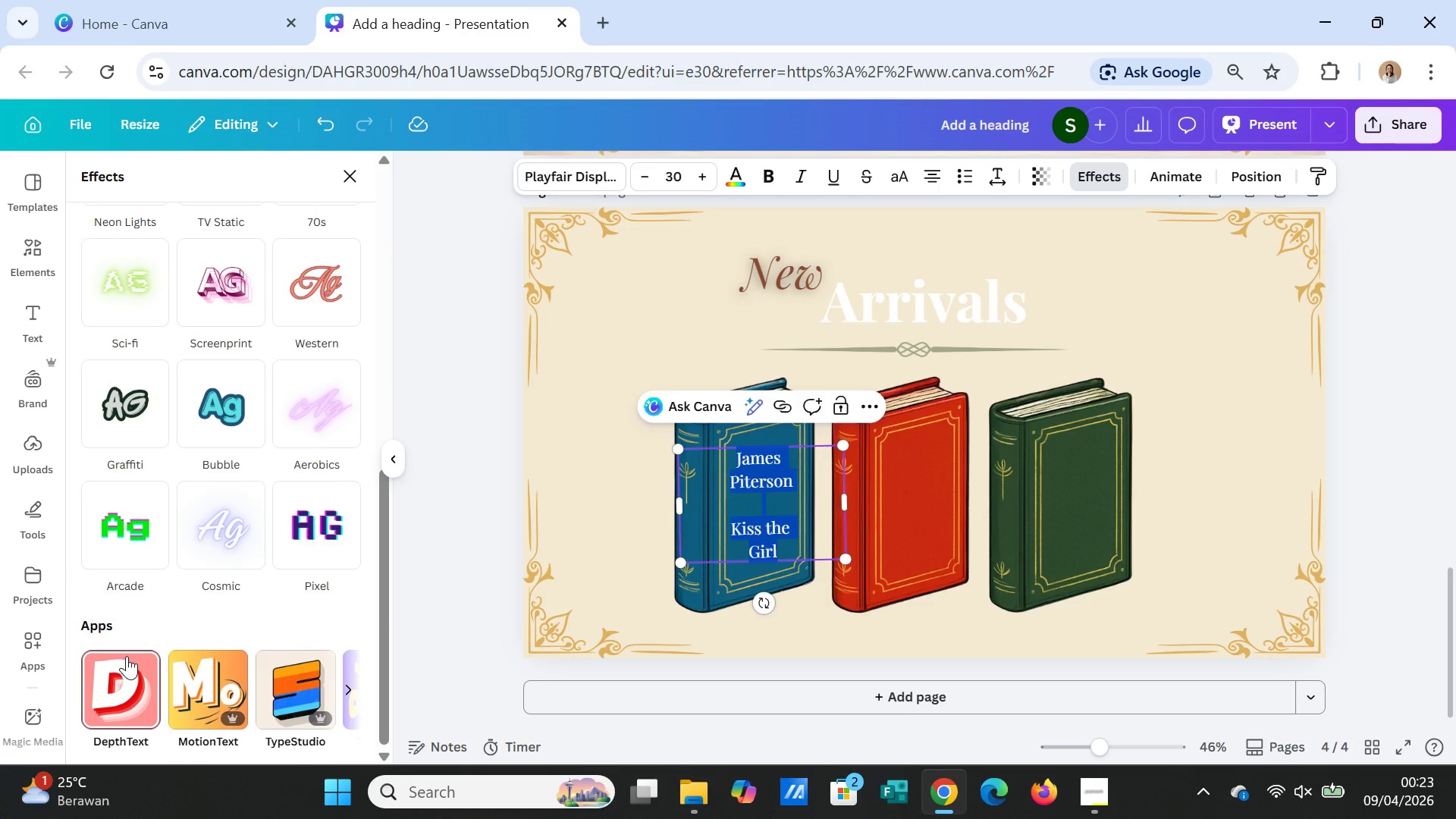 
left_click([349, 180])
 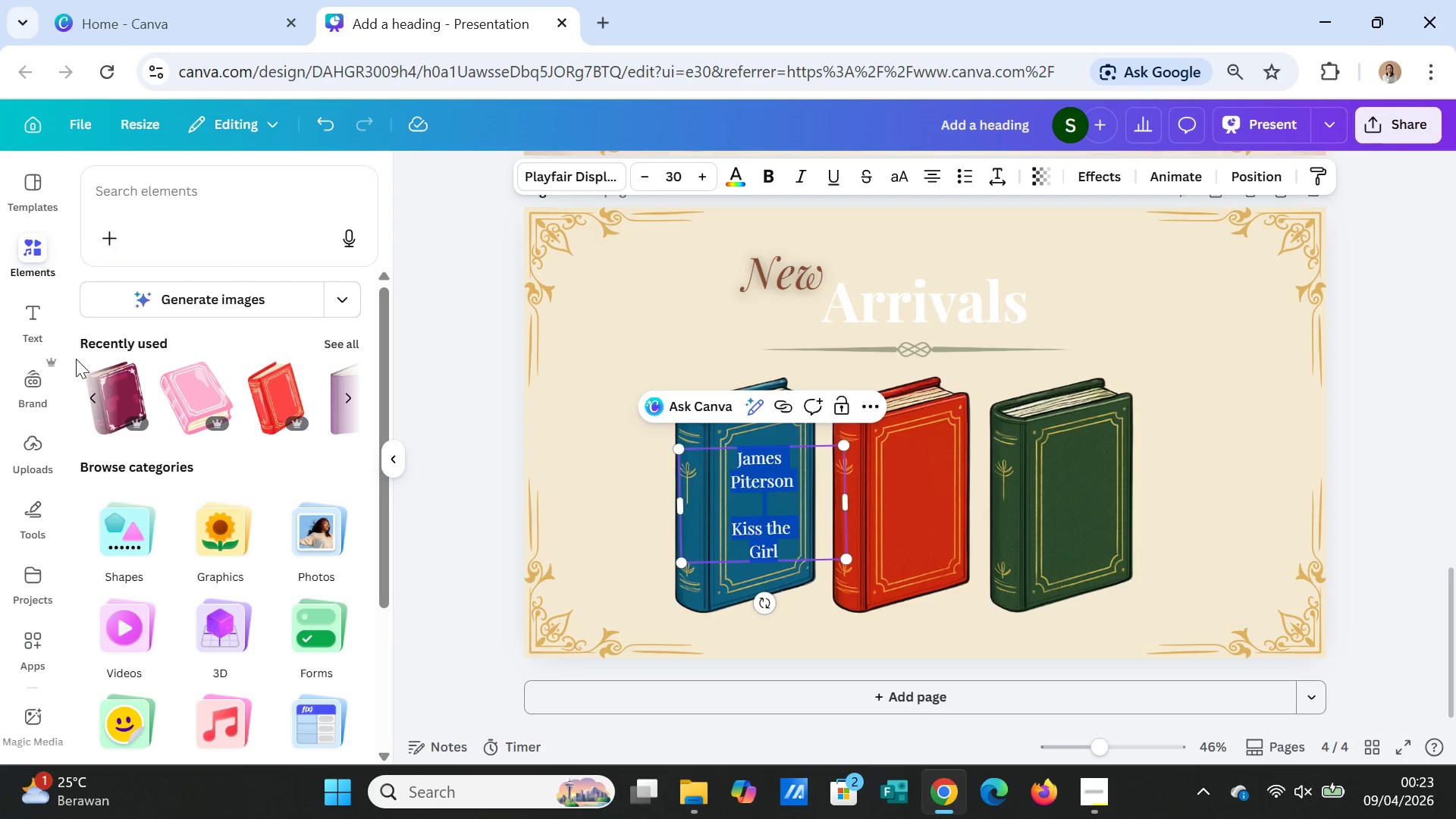 
left_click([146, 205])
 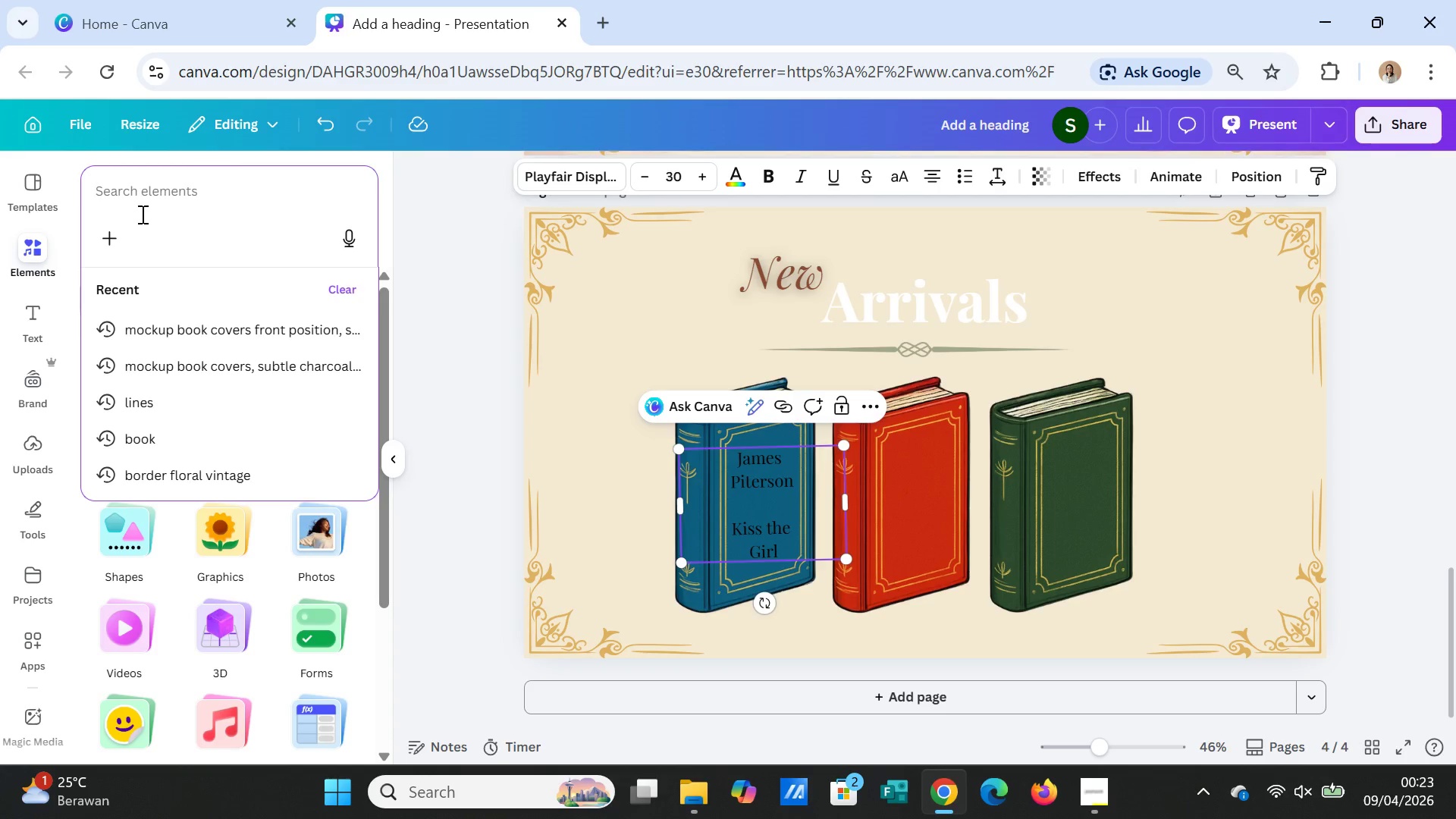 
wait(6.36)
 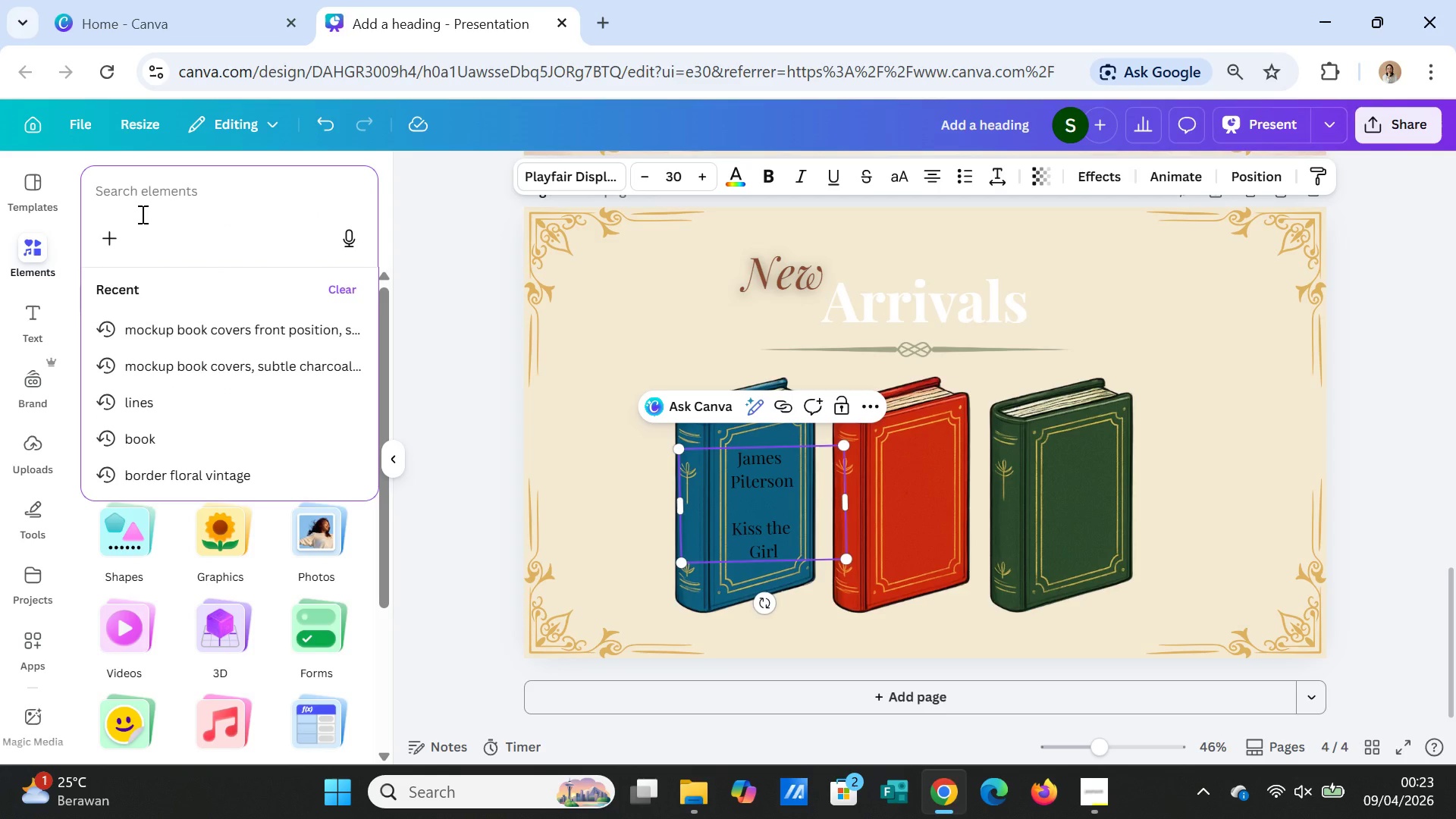 
type(pers)
key(Backspace)
type(spective frame)
 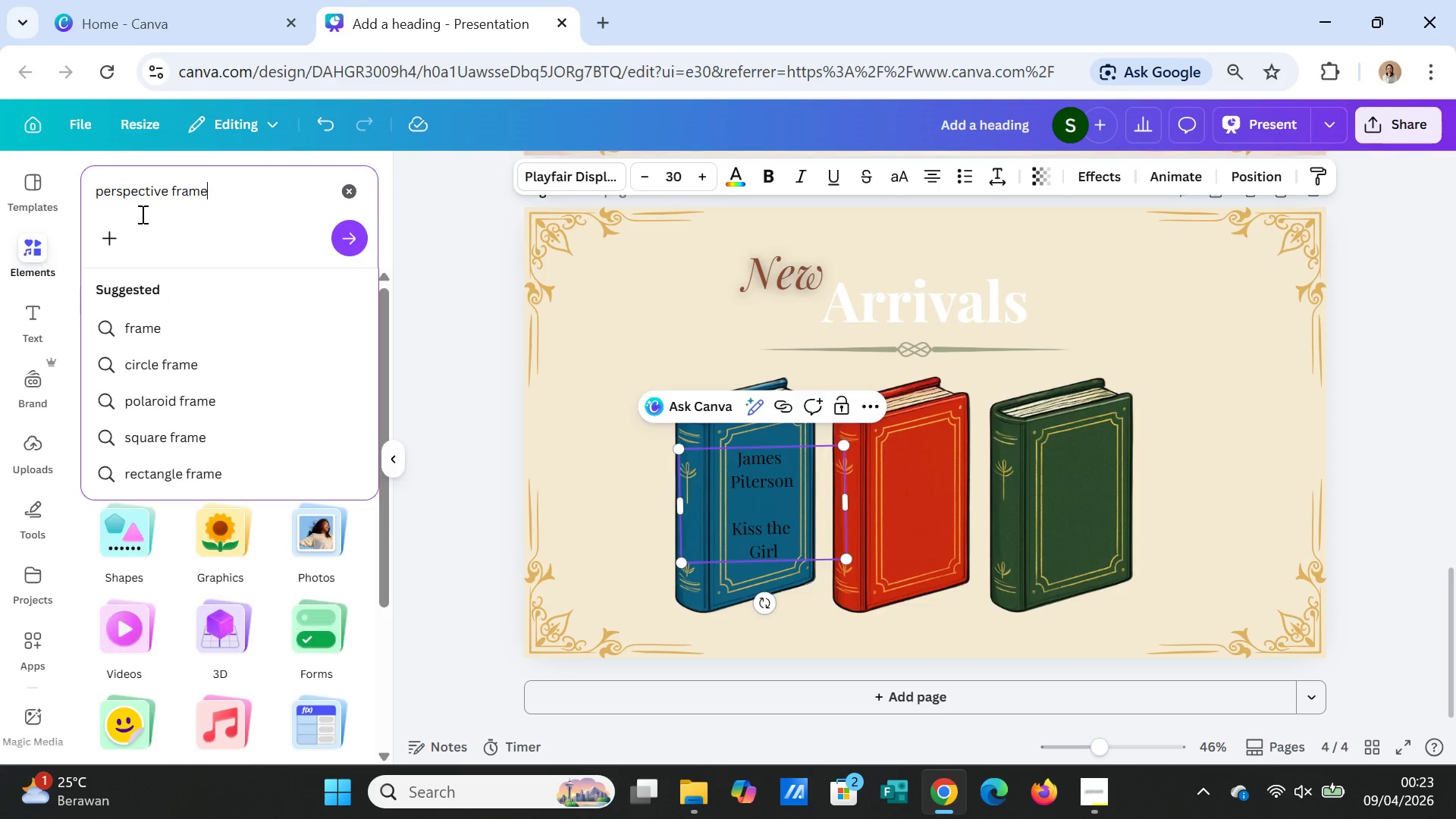 
key(Enter)
 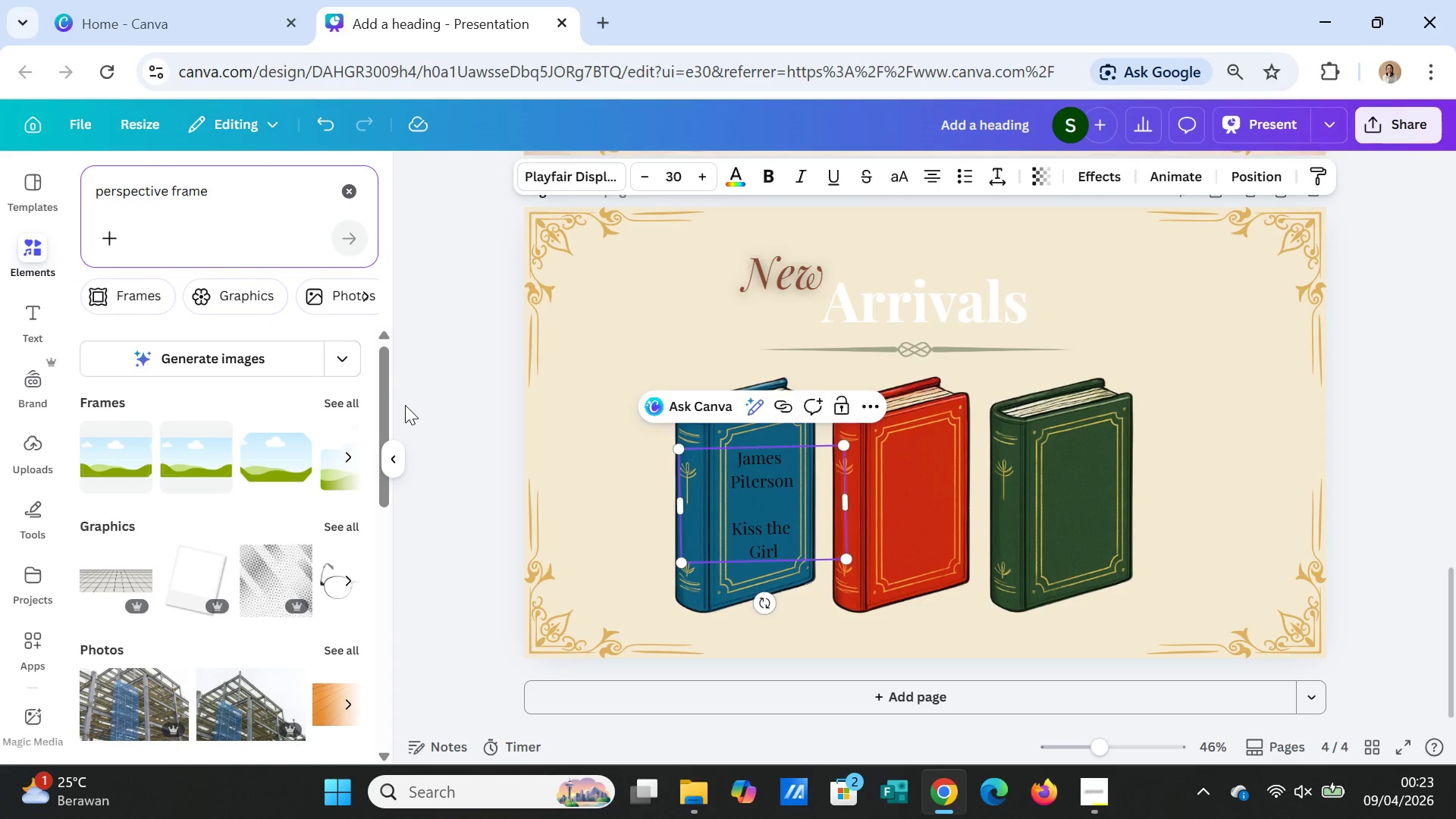 
scroll: coordinate [272, 576], scroll_direction: down, amount: 1.0
 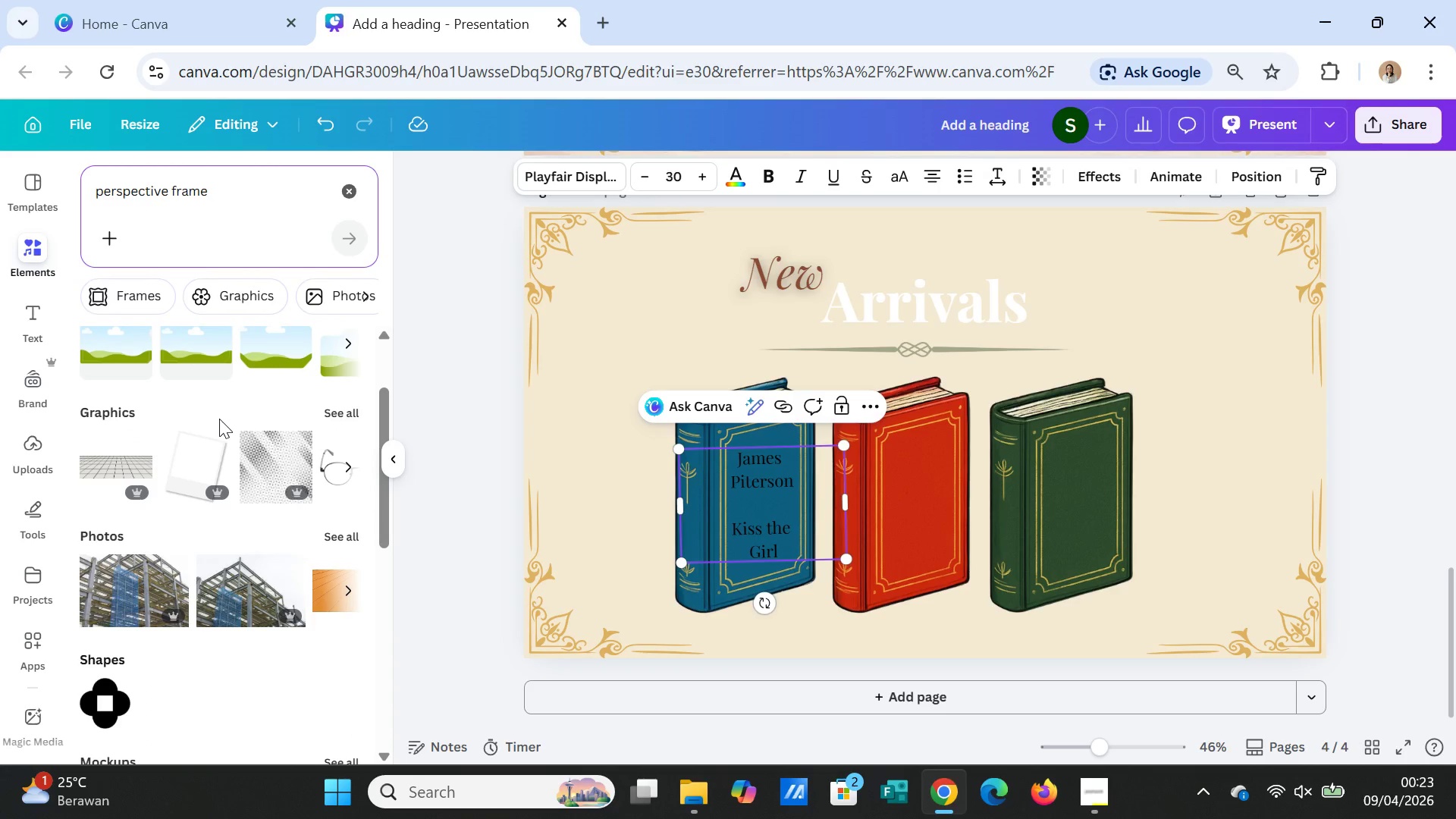 
wait(8.9)
 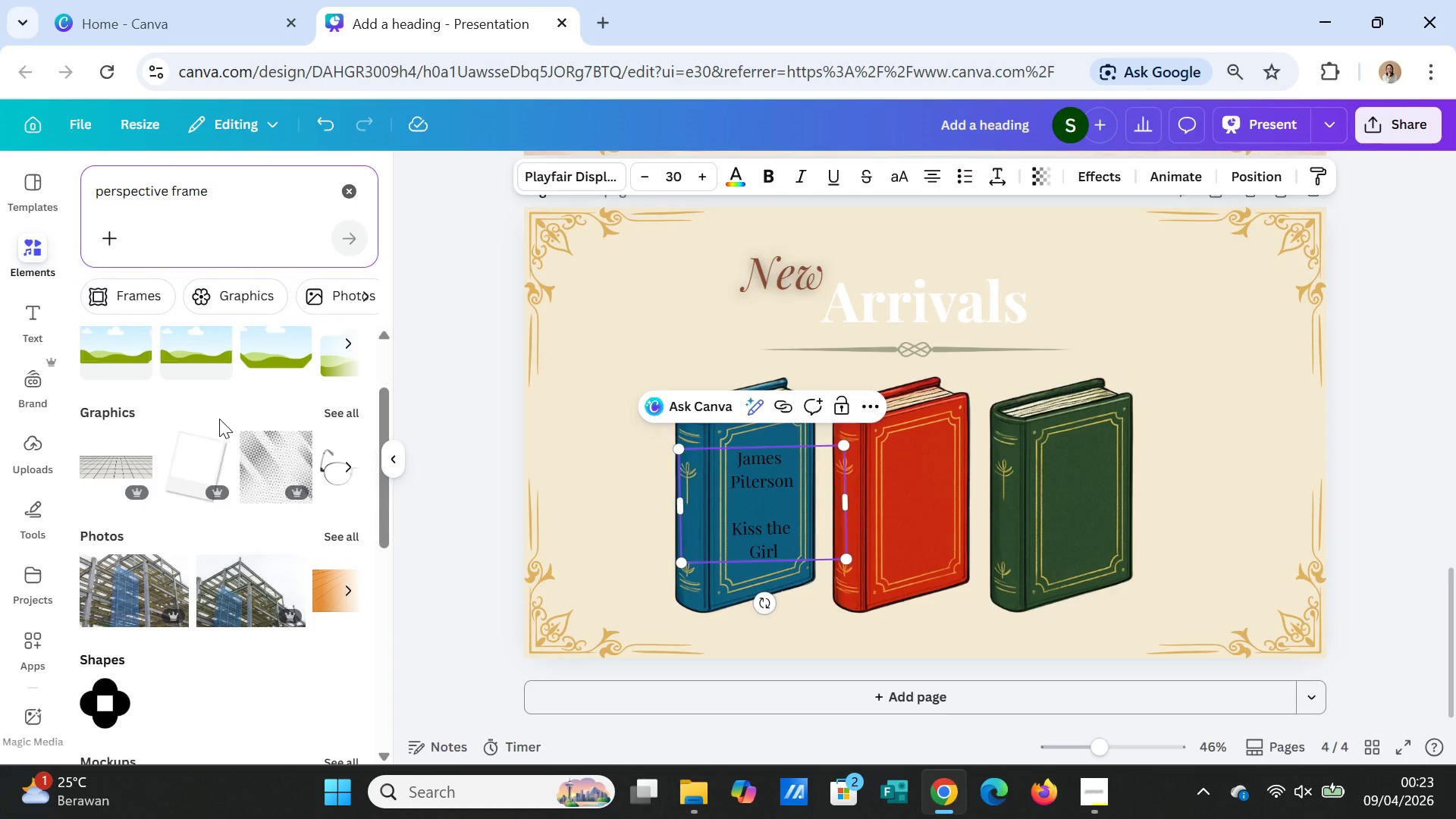 
left_click([1092, 174])
 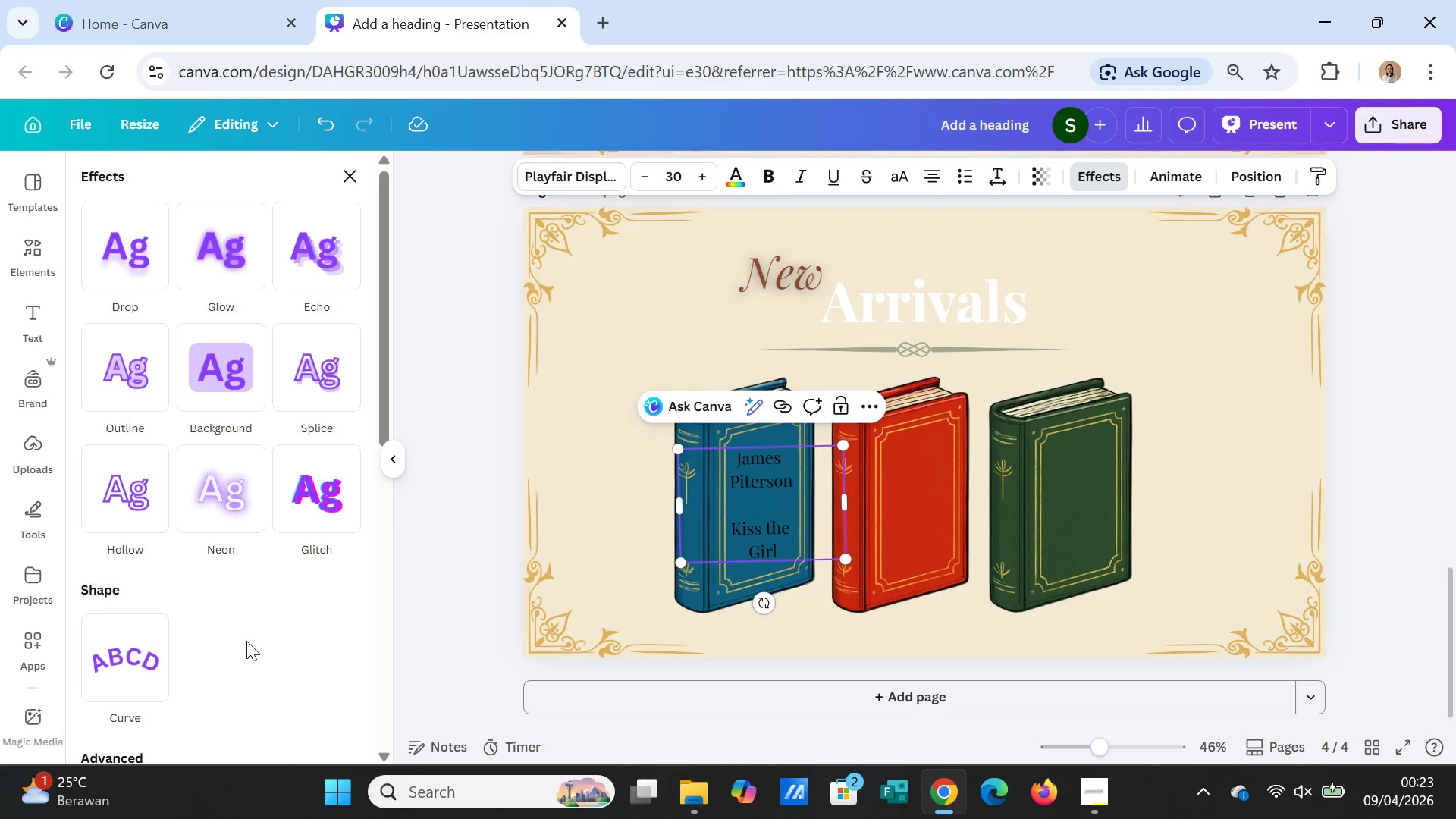 
scroll: coordinate [260, 632], scroll_direction: down, amount: 9.0
 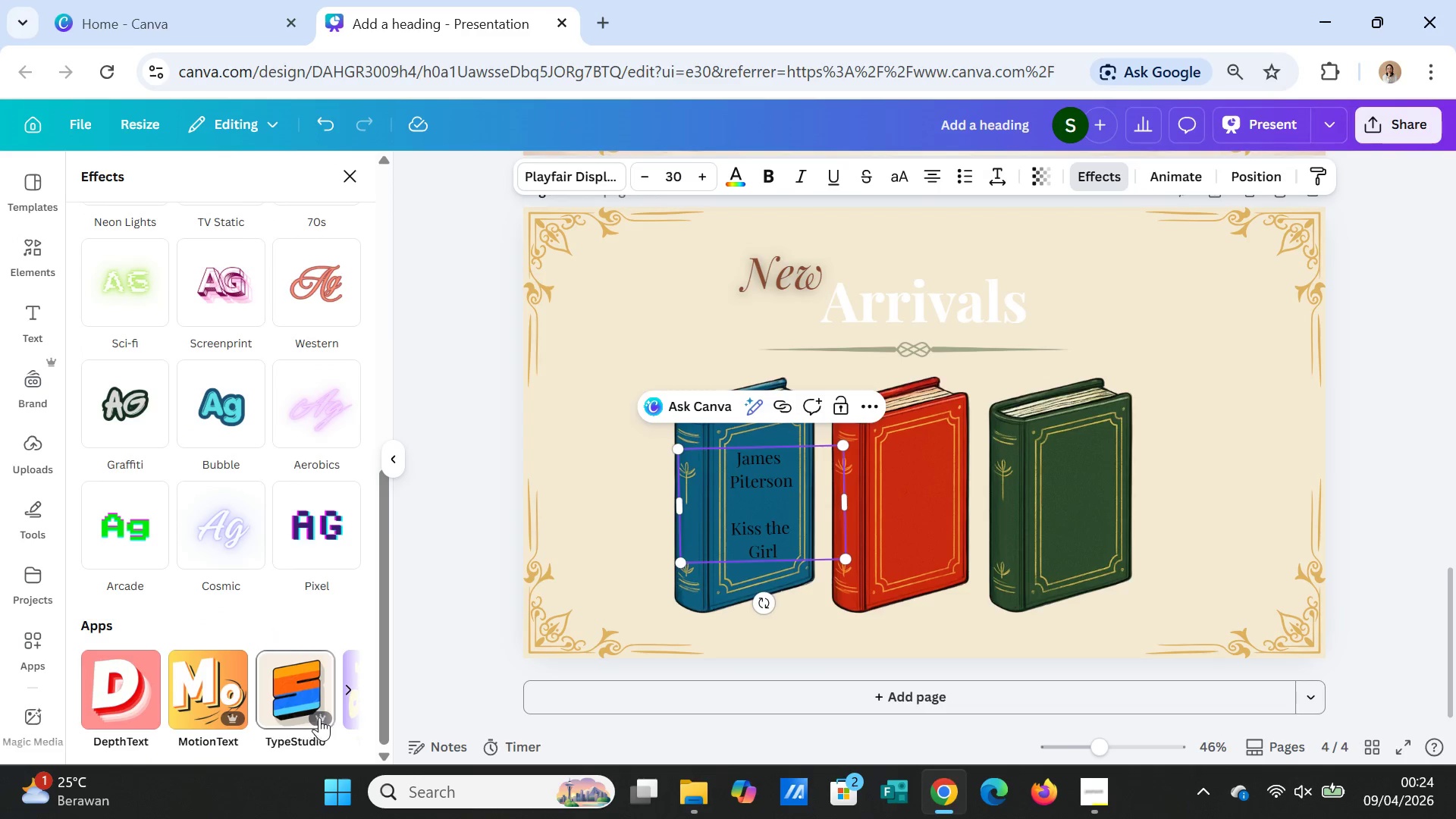 
left_click([352, 690])
 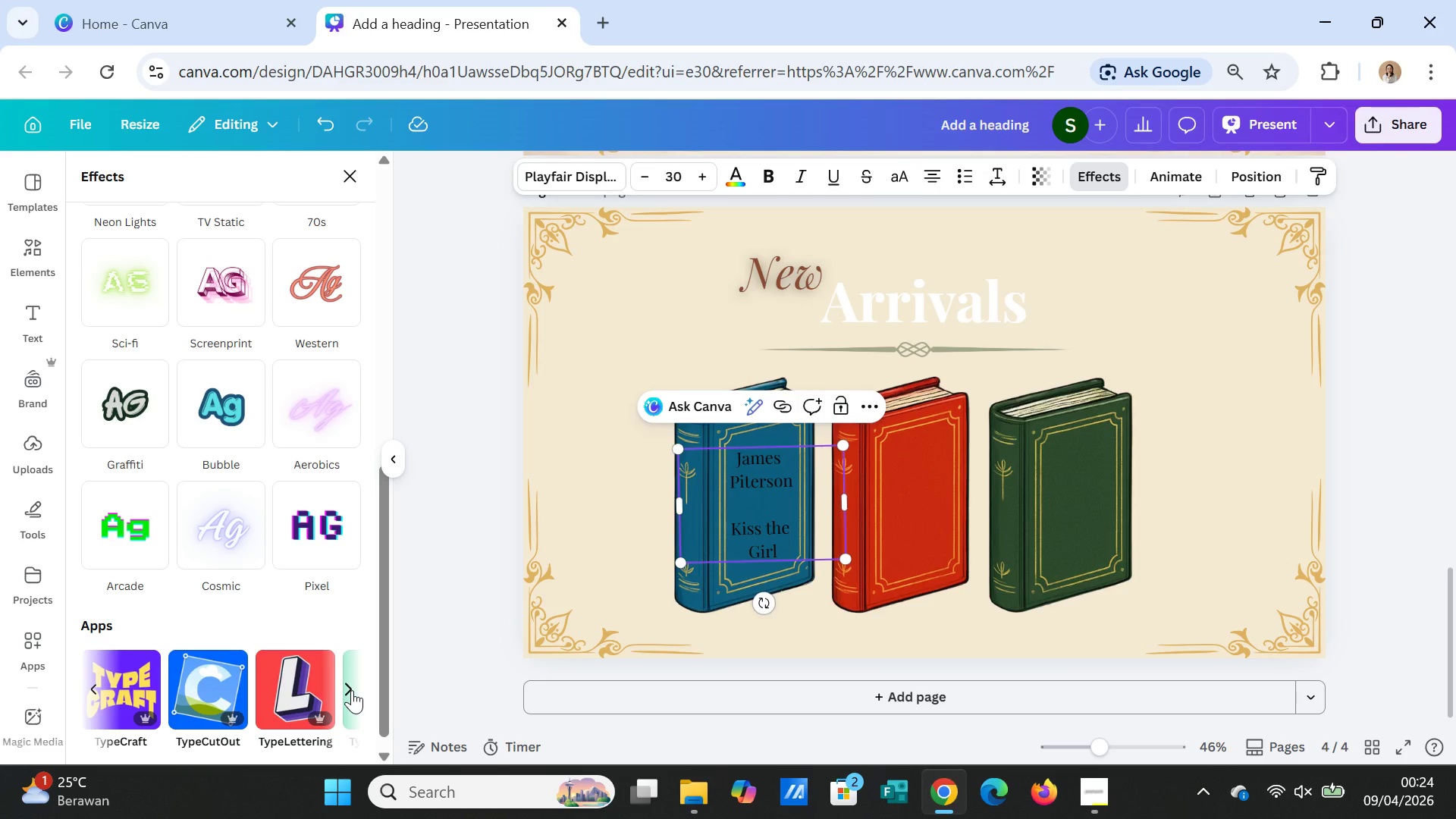 
left_click([352, 690])
 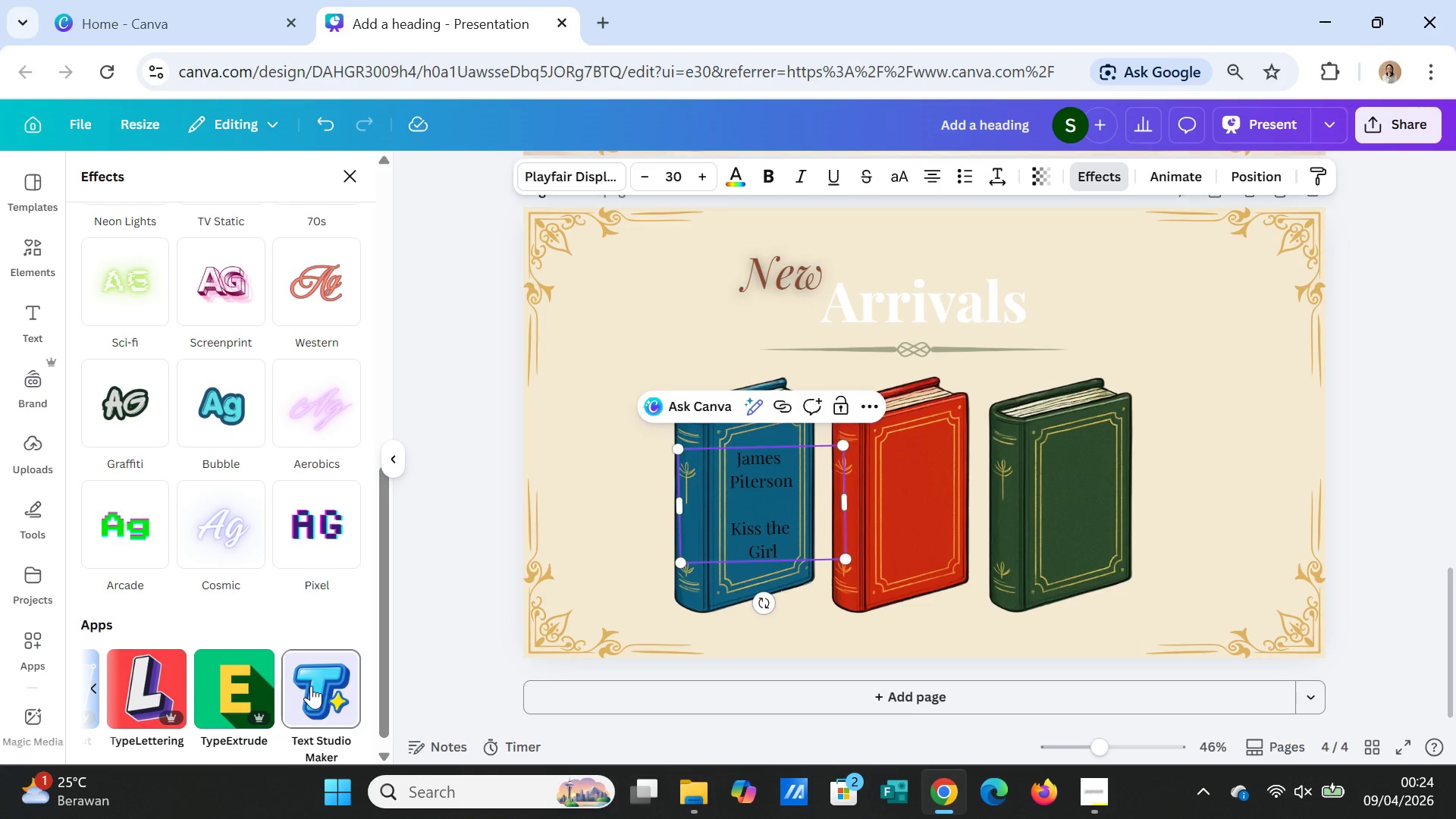 
left_click([322, 678])
 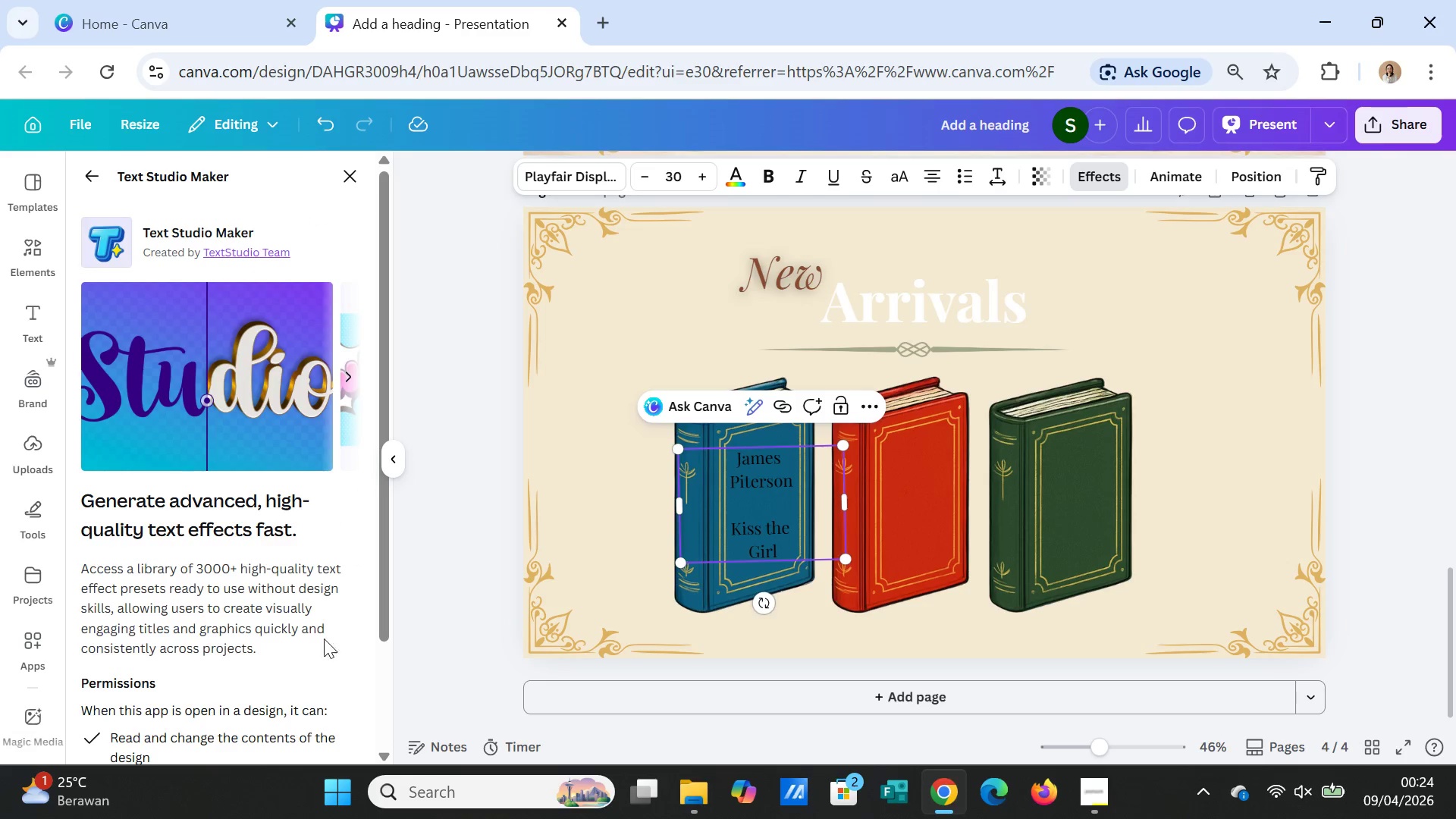 
scroll: coordinate [305, 579], scroll_direction: down, amount: 4.0
 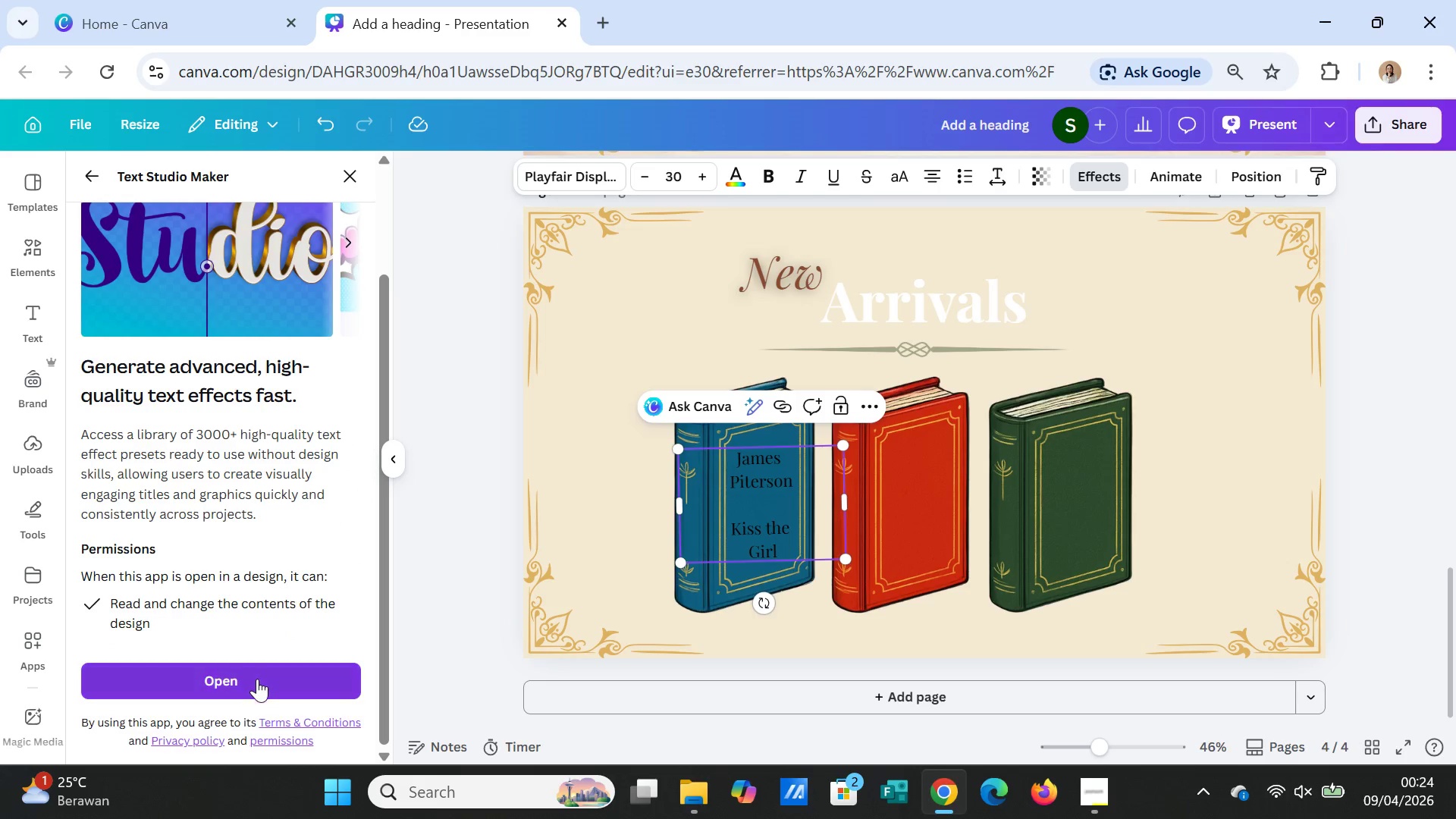 
left_click([257, 679])
 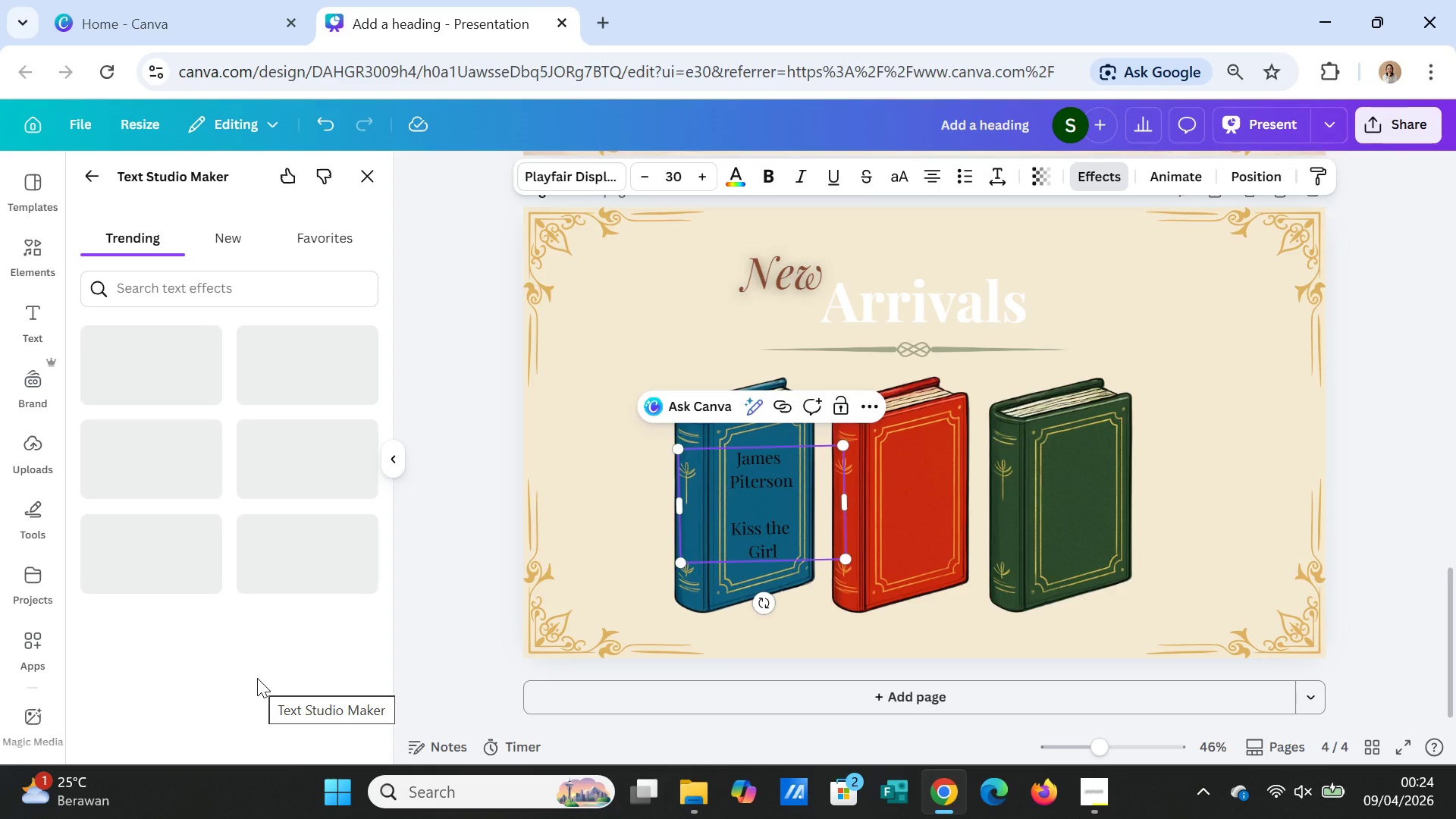 
wait(9.58)
 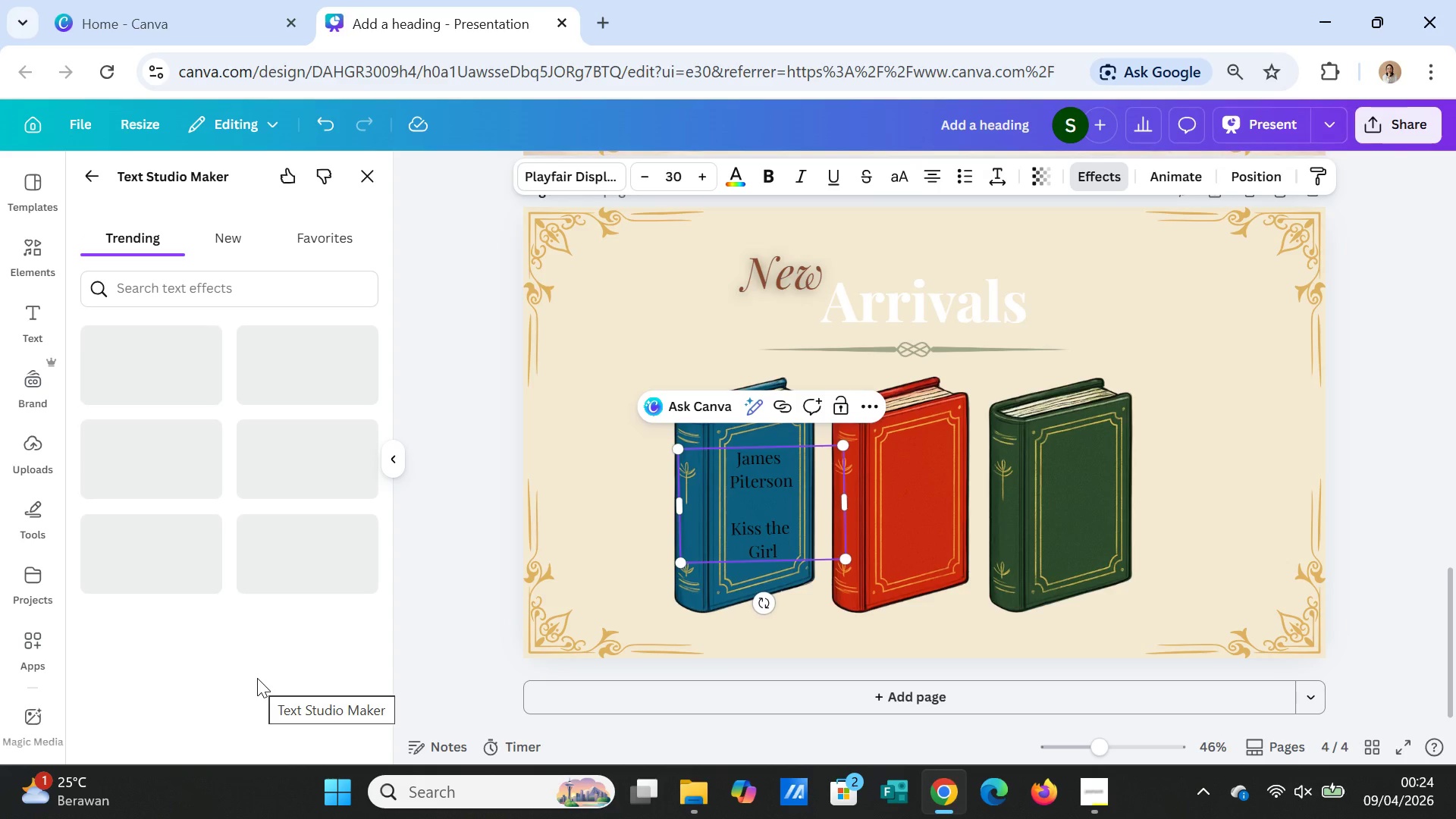 
left_click([291, 470])
 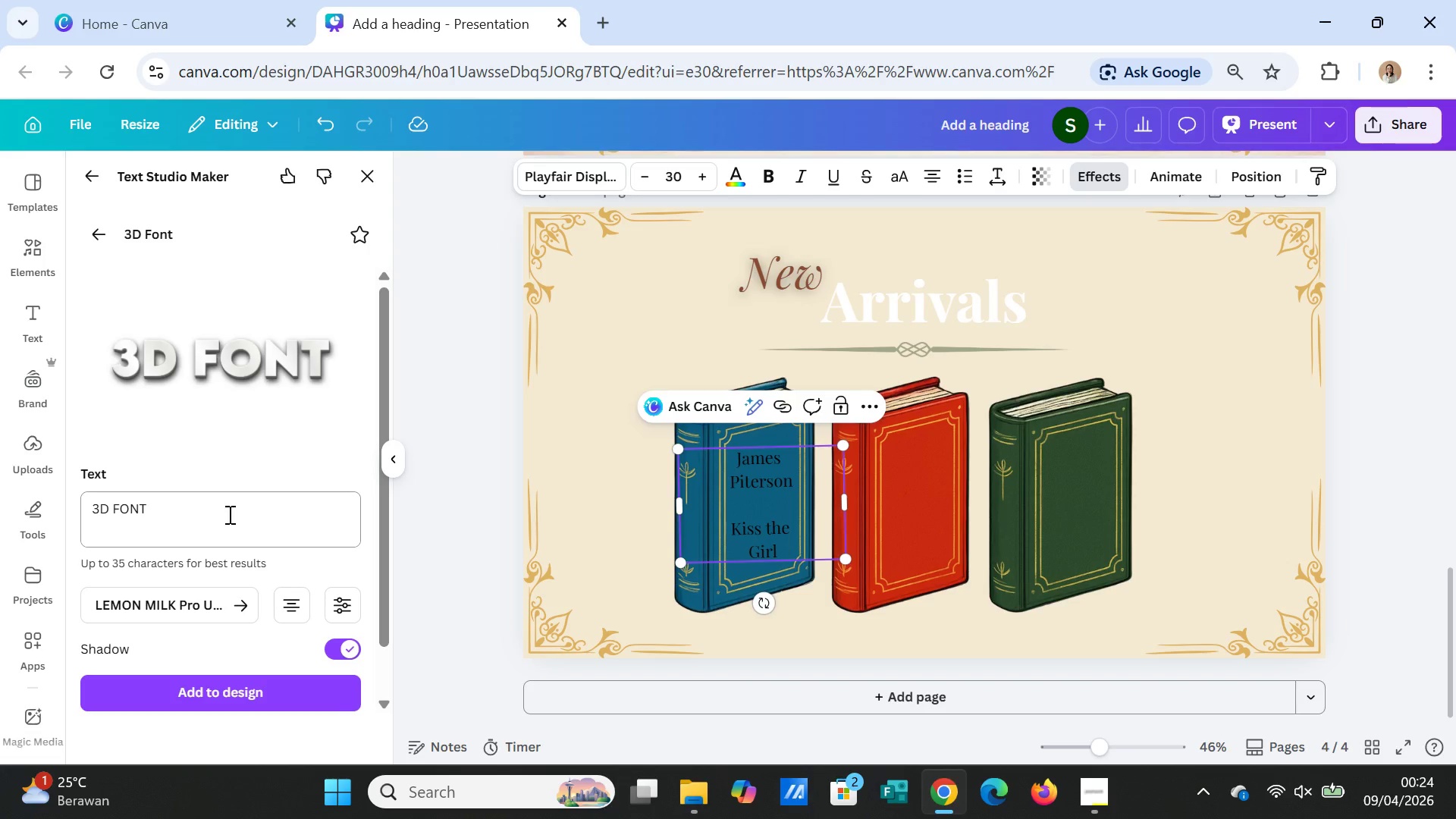 
left_click([228, 514])
 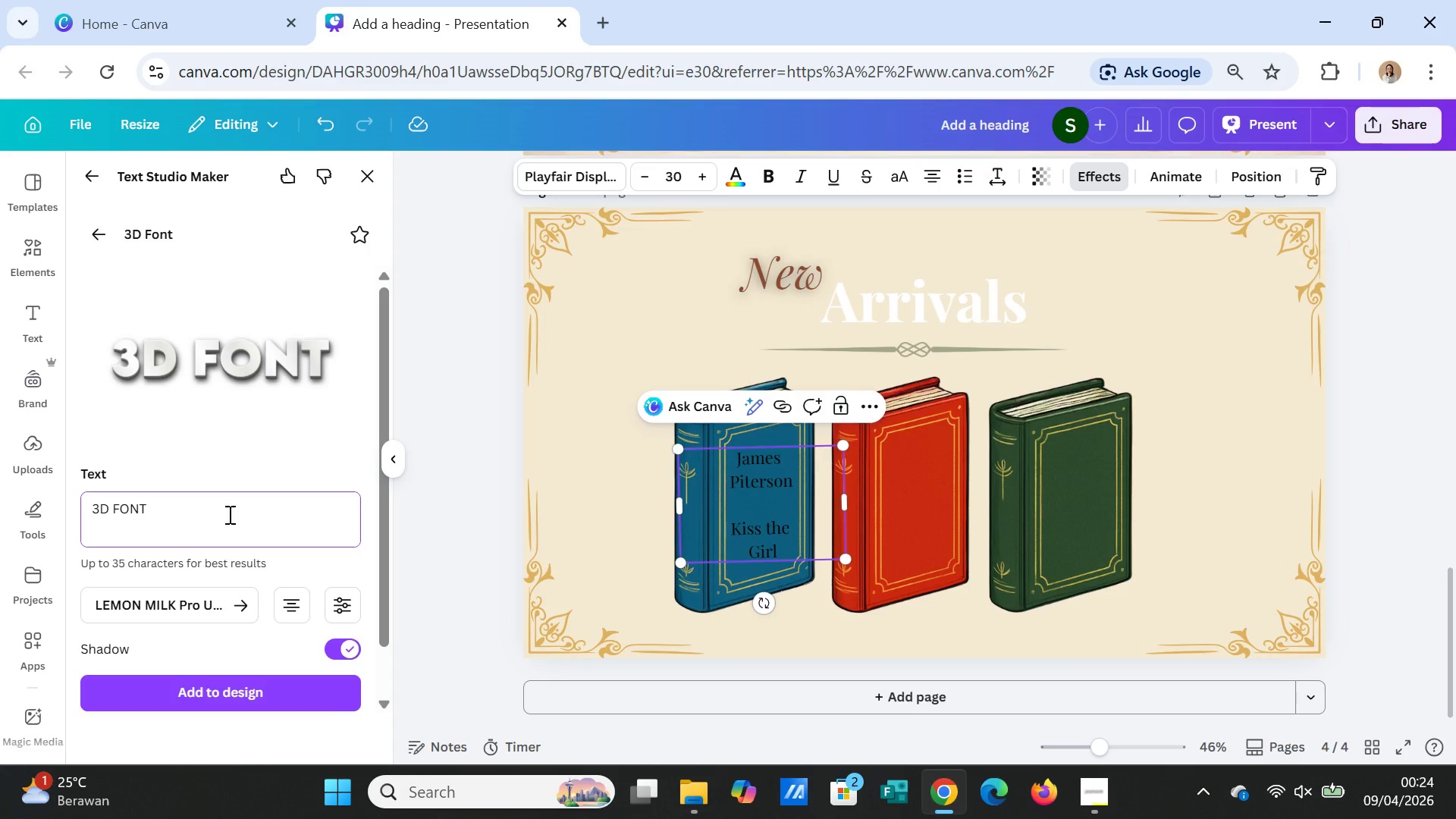 
left_click_drag(start_coordinate=[228, 514], to_coordinate=[78, 502])
 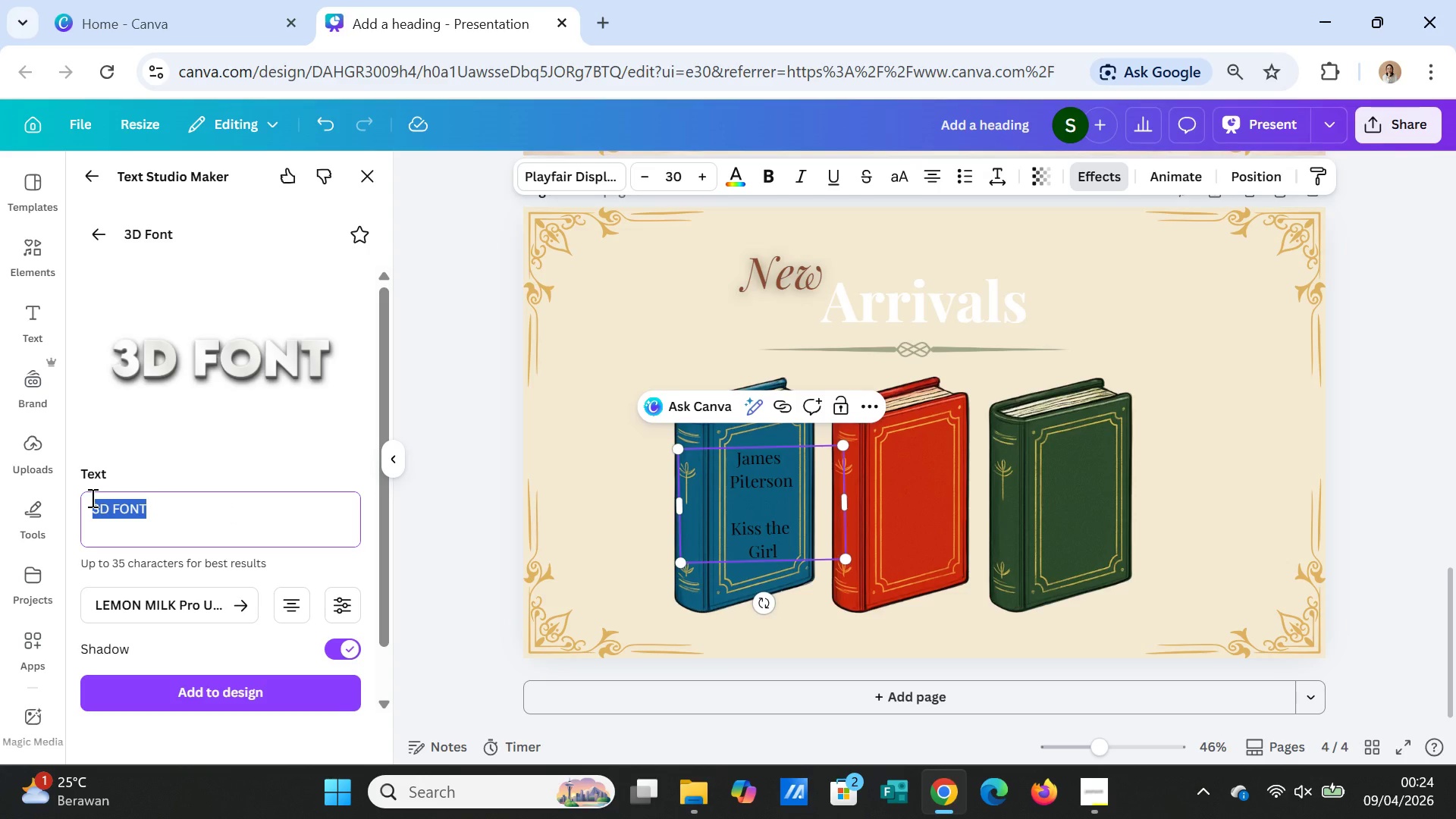 
type(James Piterson)
 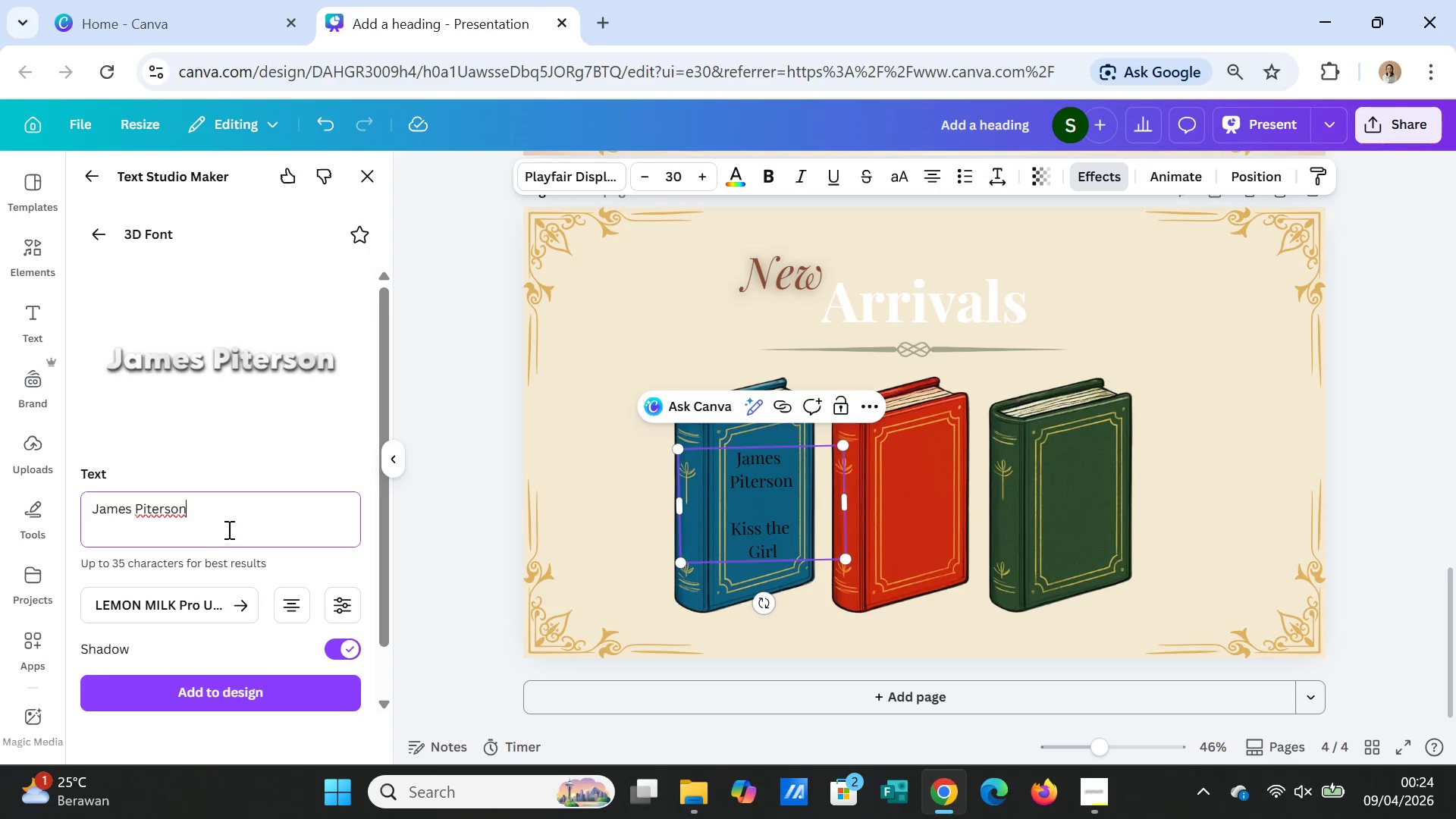 
key(Enter)
 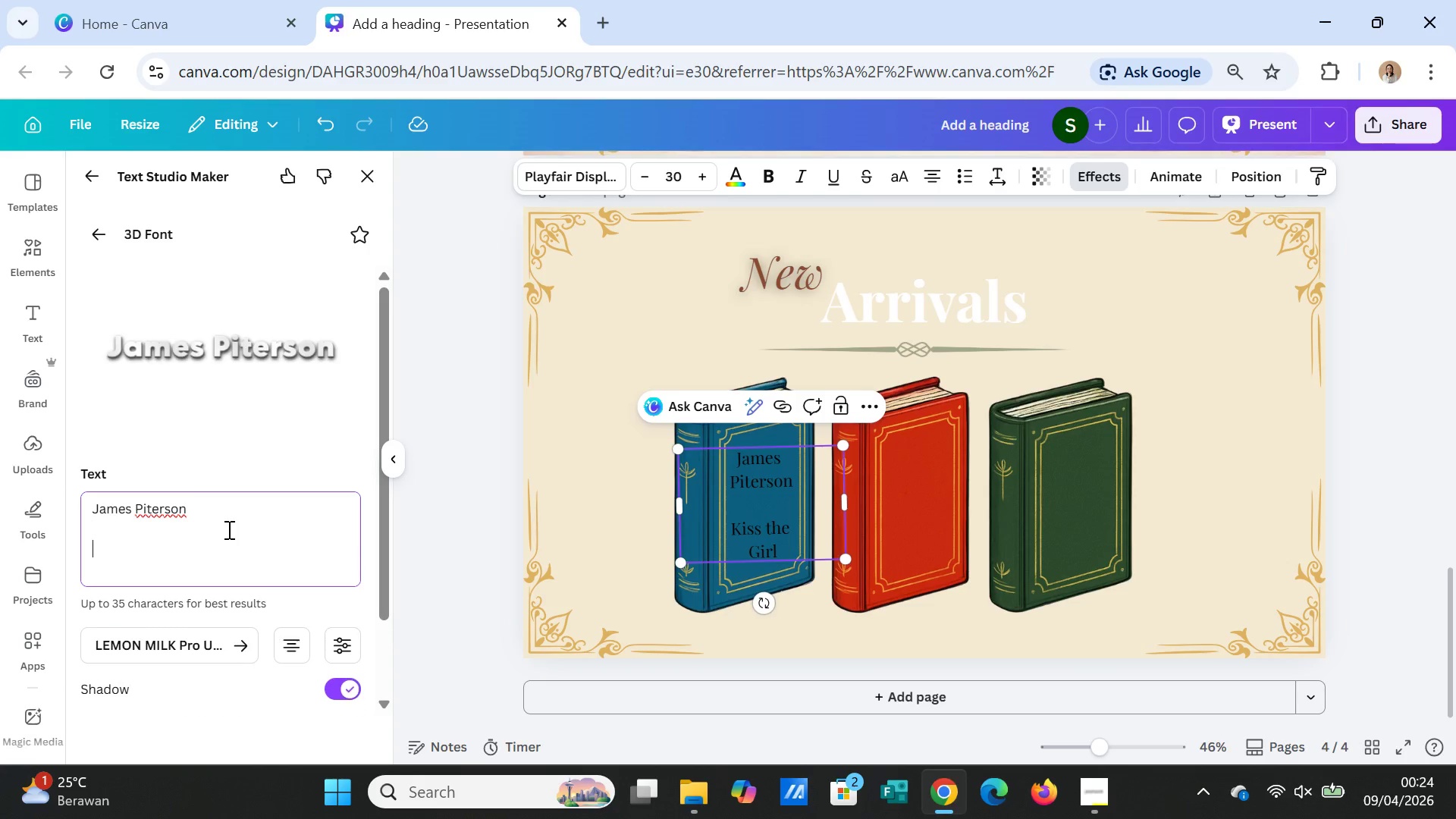 
key(Enter)
 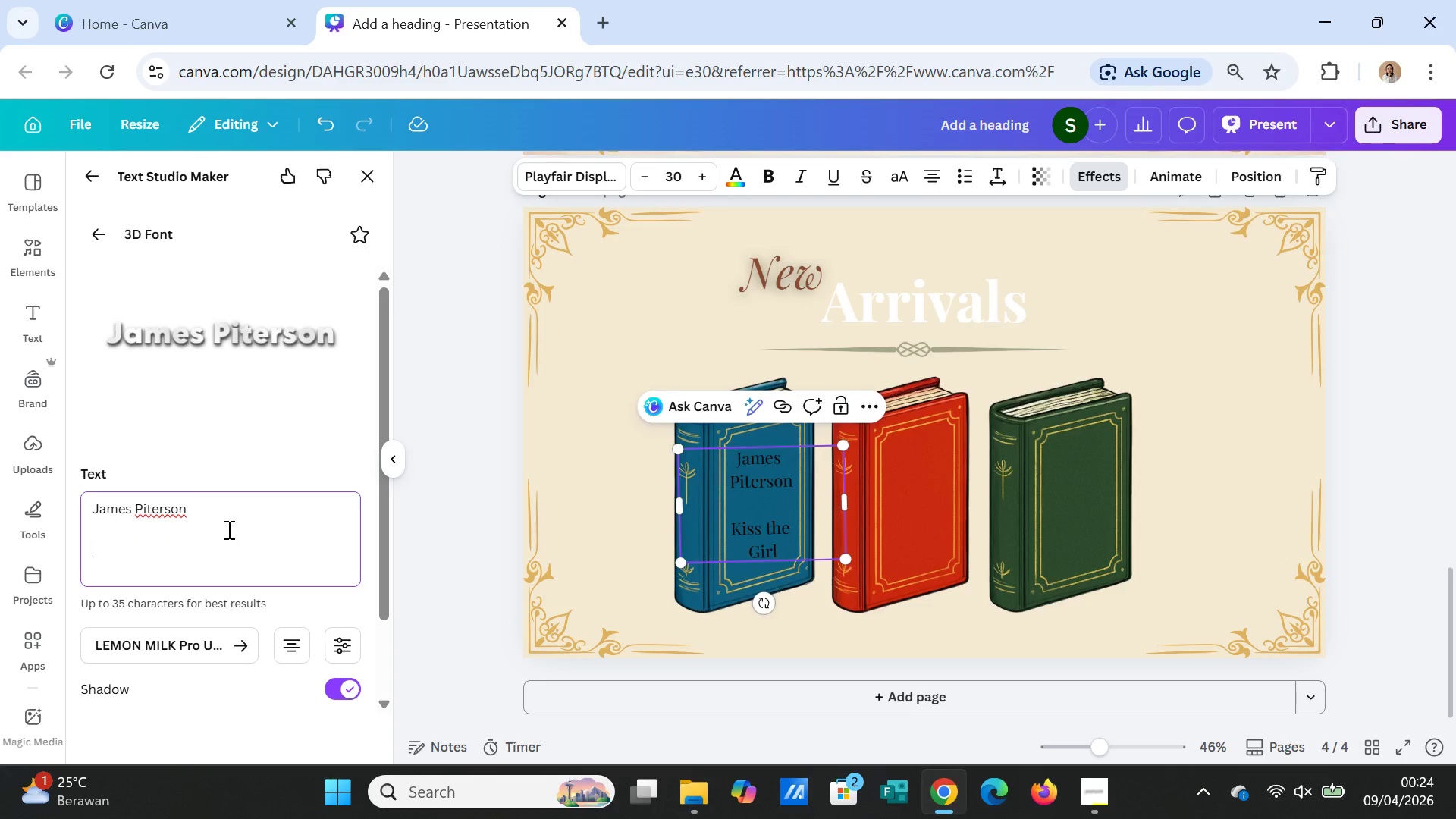 
type(Kiss the Girl)
 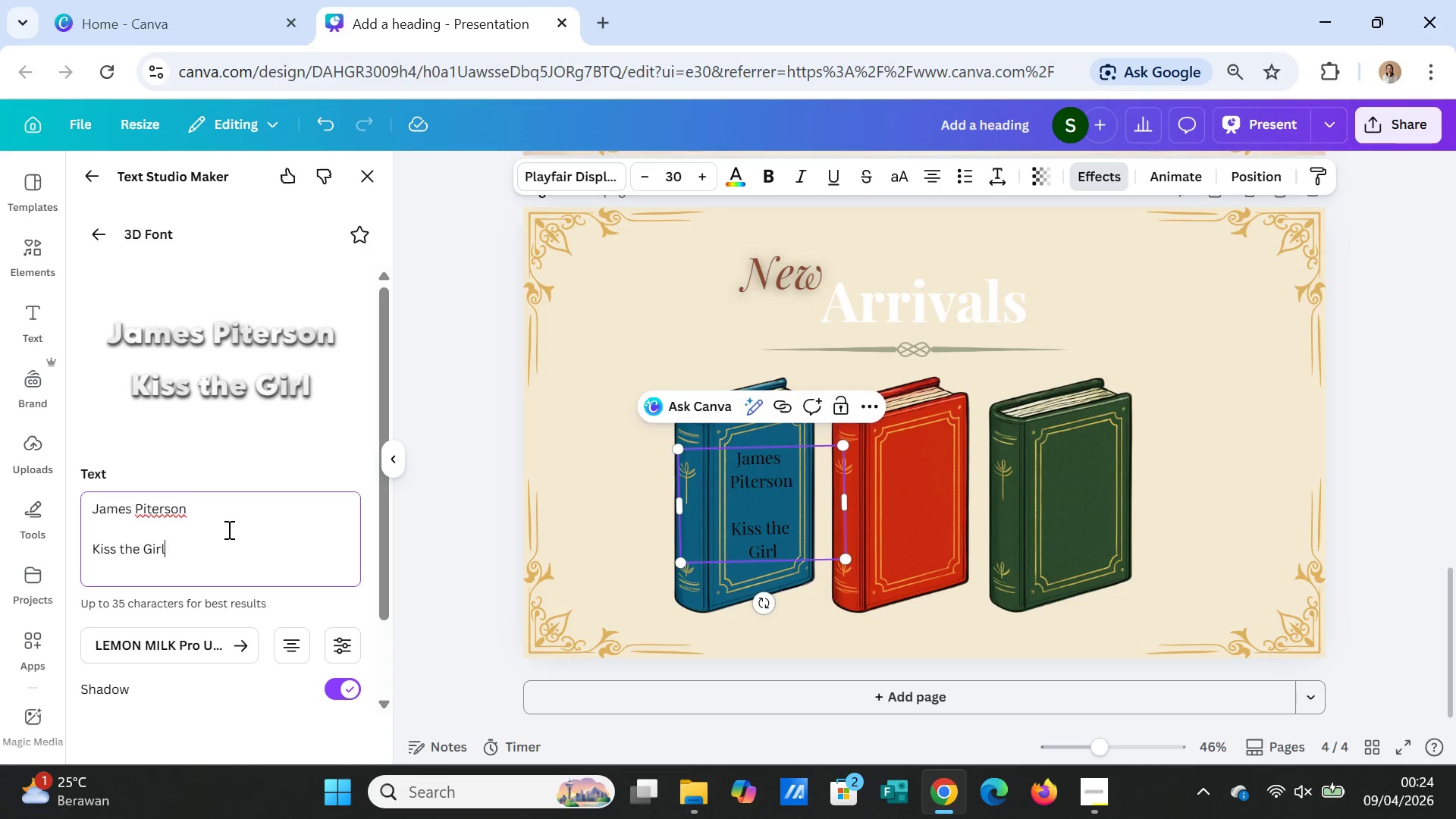 
scroll: coordinate [229, 529], scroll_direction: down, amount: 1.0
 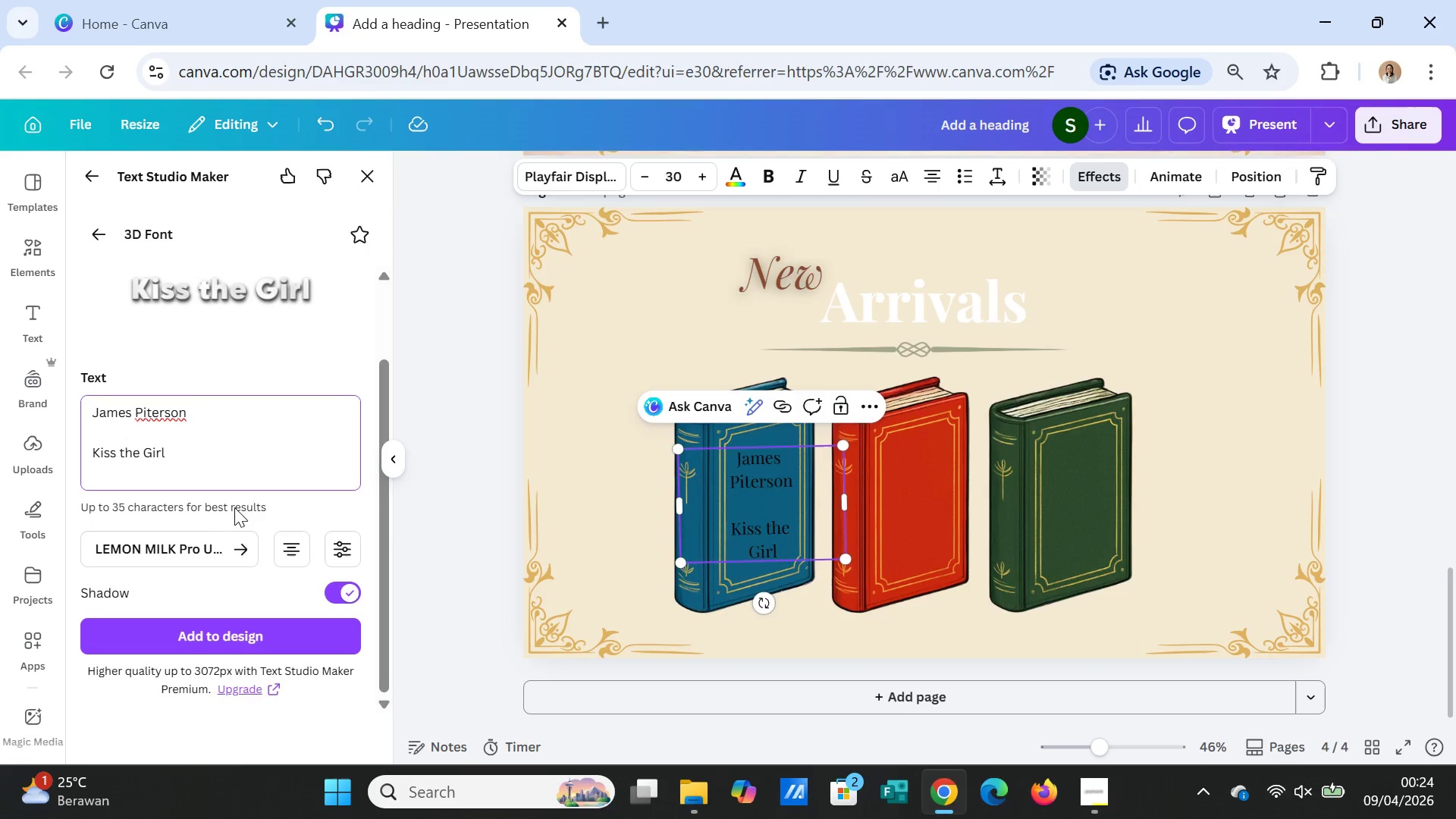 
left_click([196, 549])
 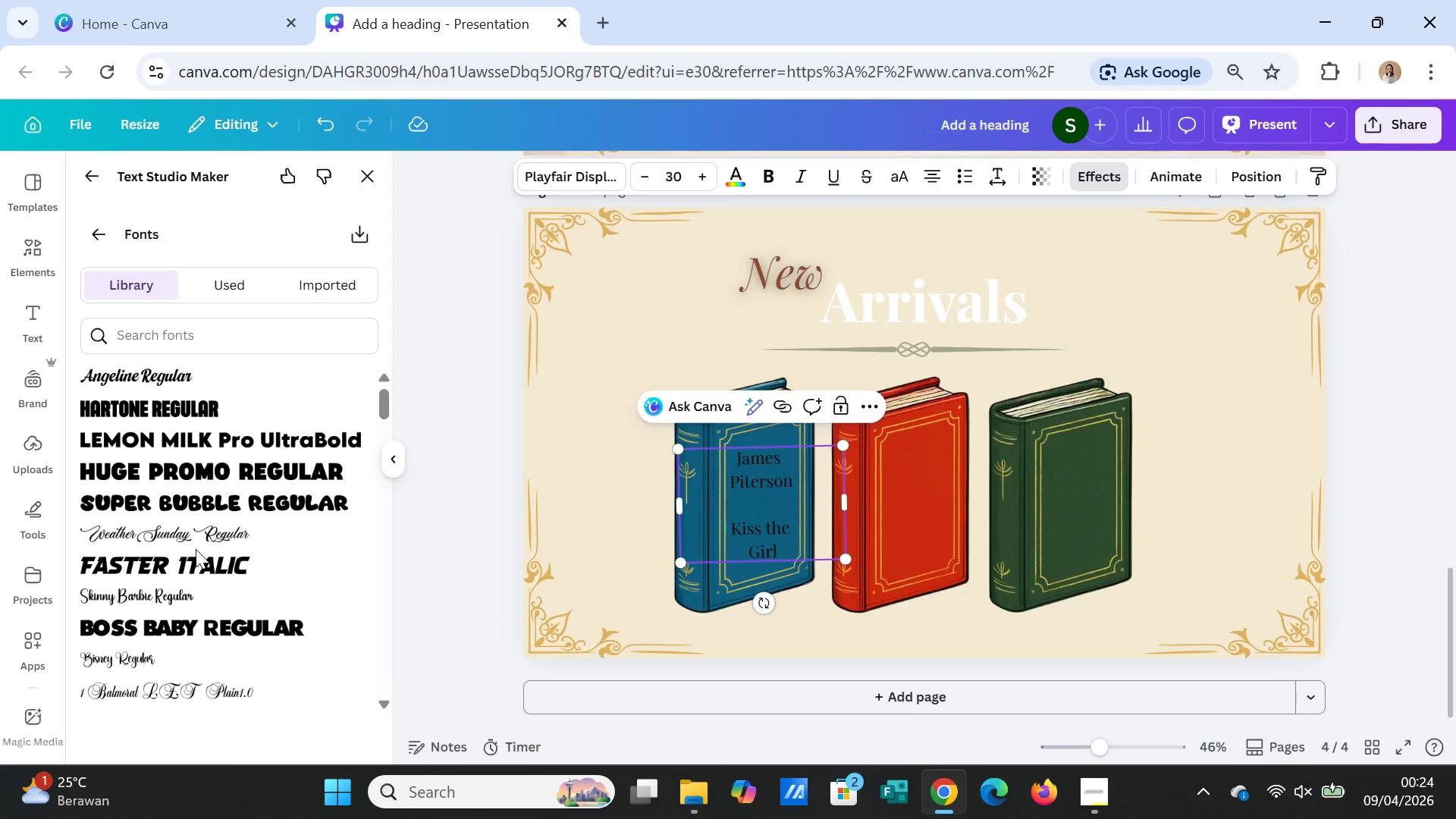 
left_click([211, 341])
 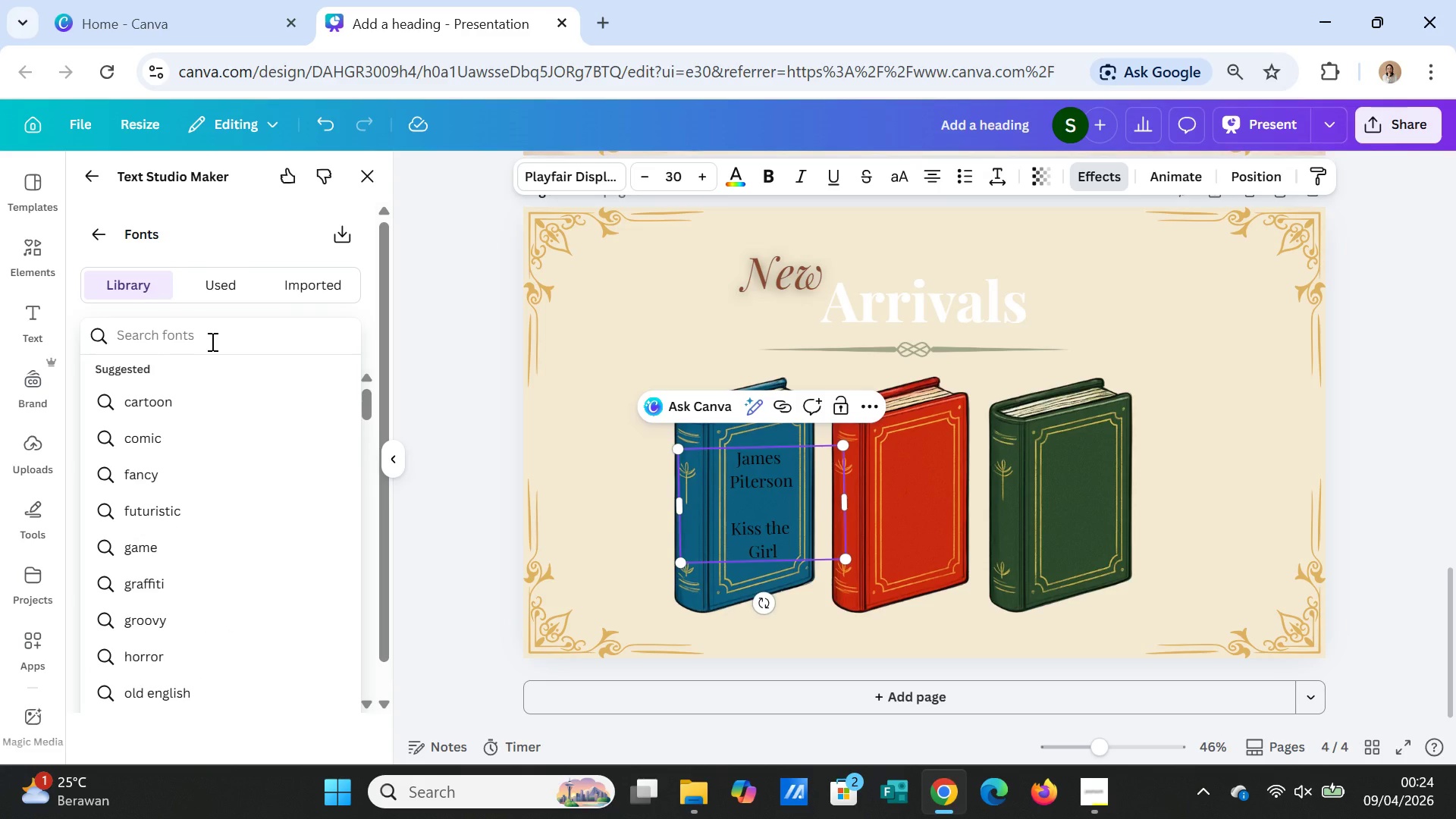 
type(lato)
 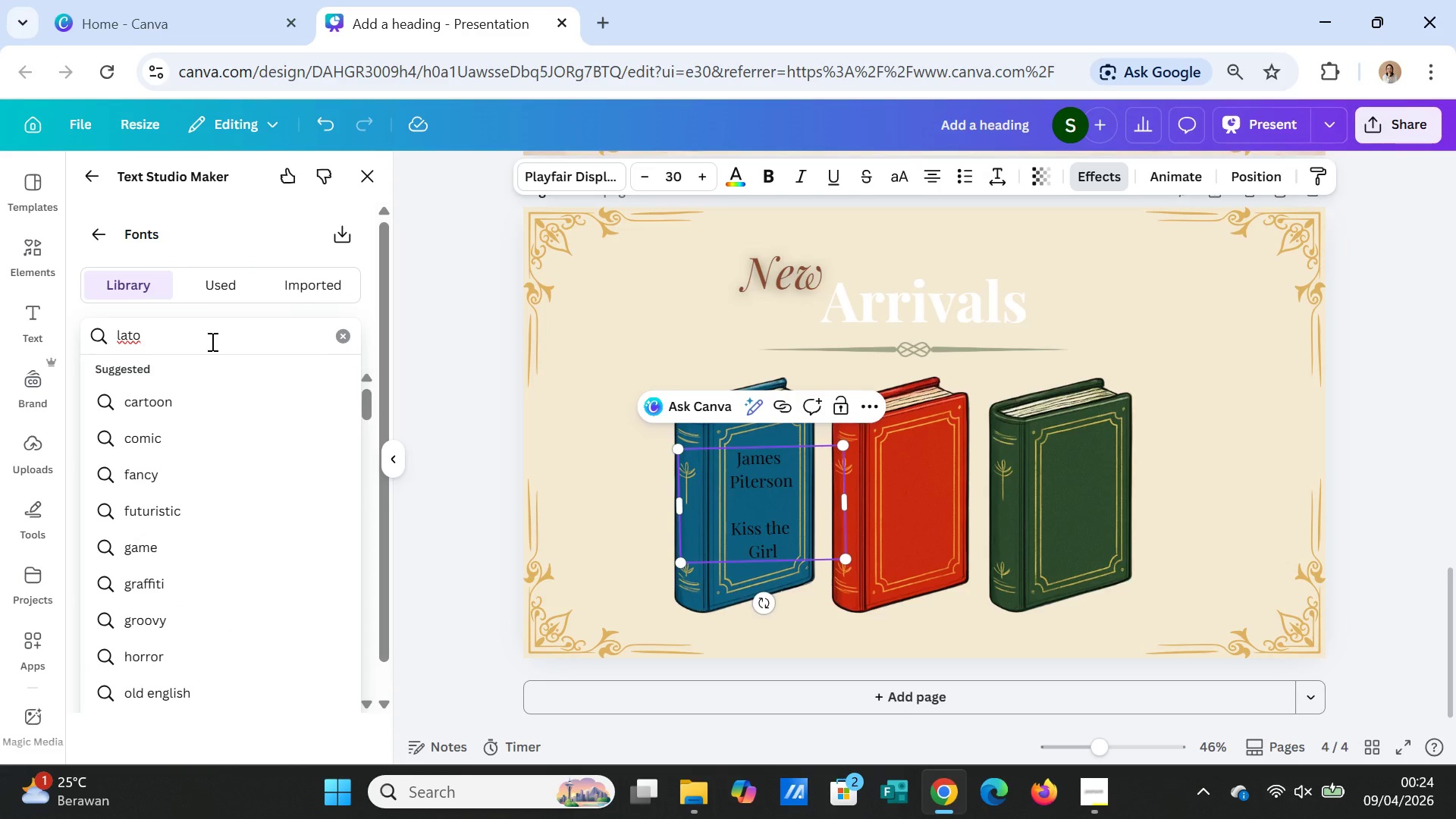 
key(Enter)
 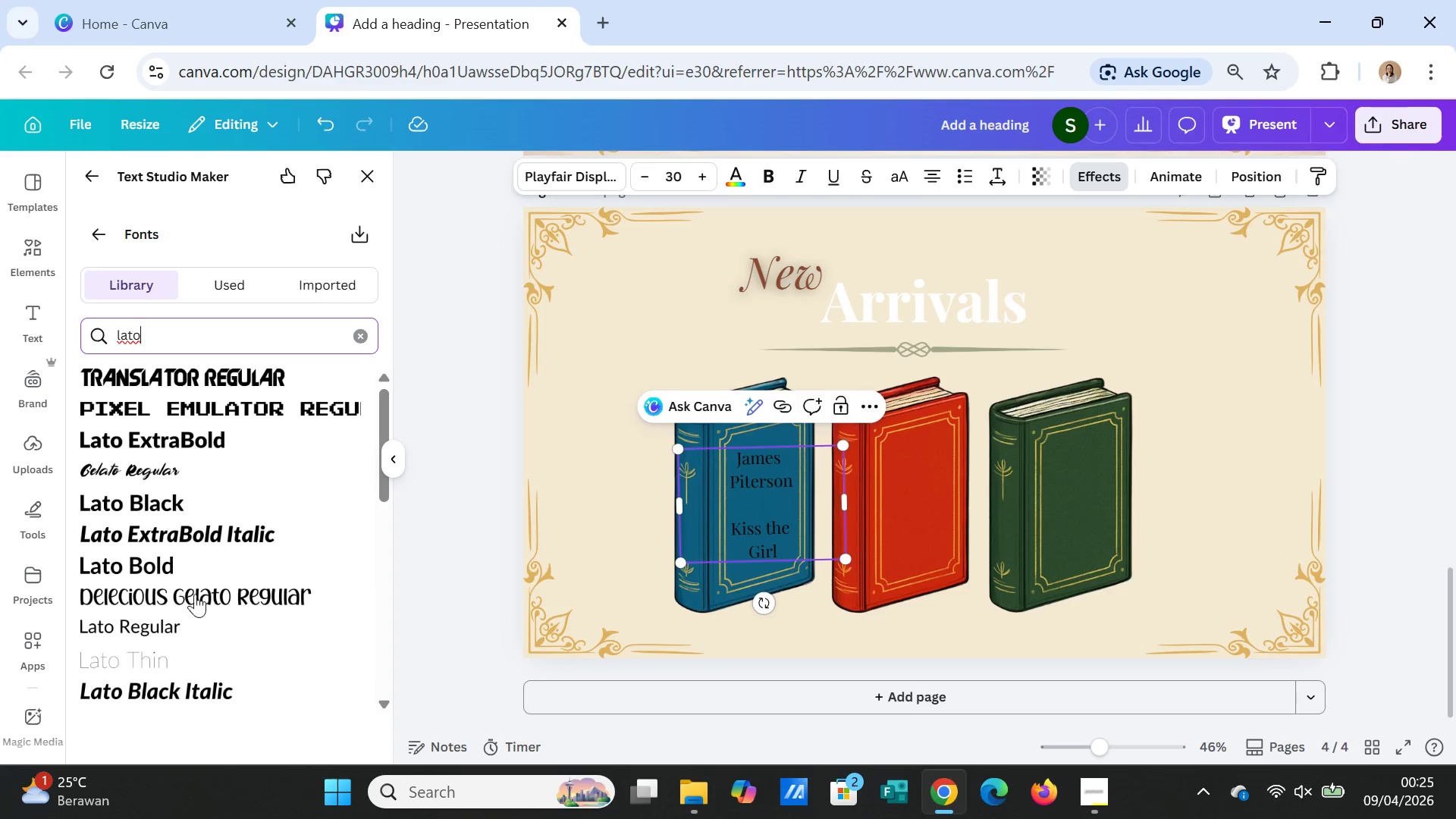 
wait(6.77)
 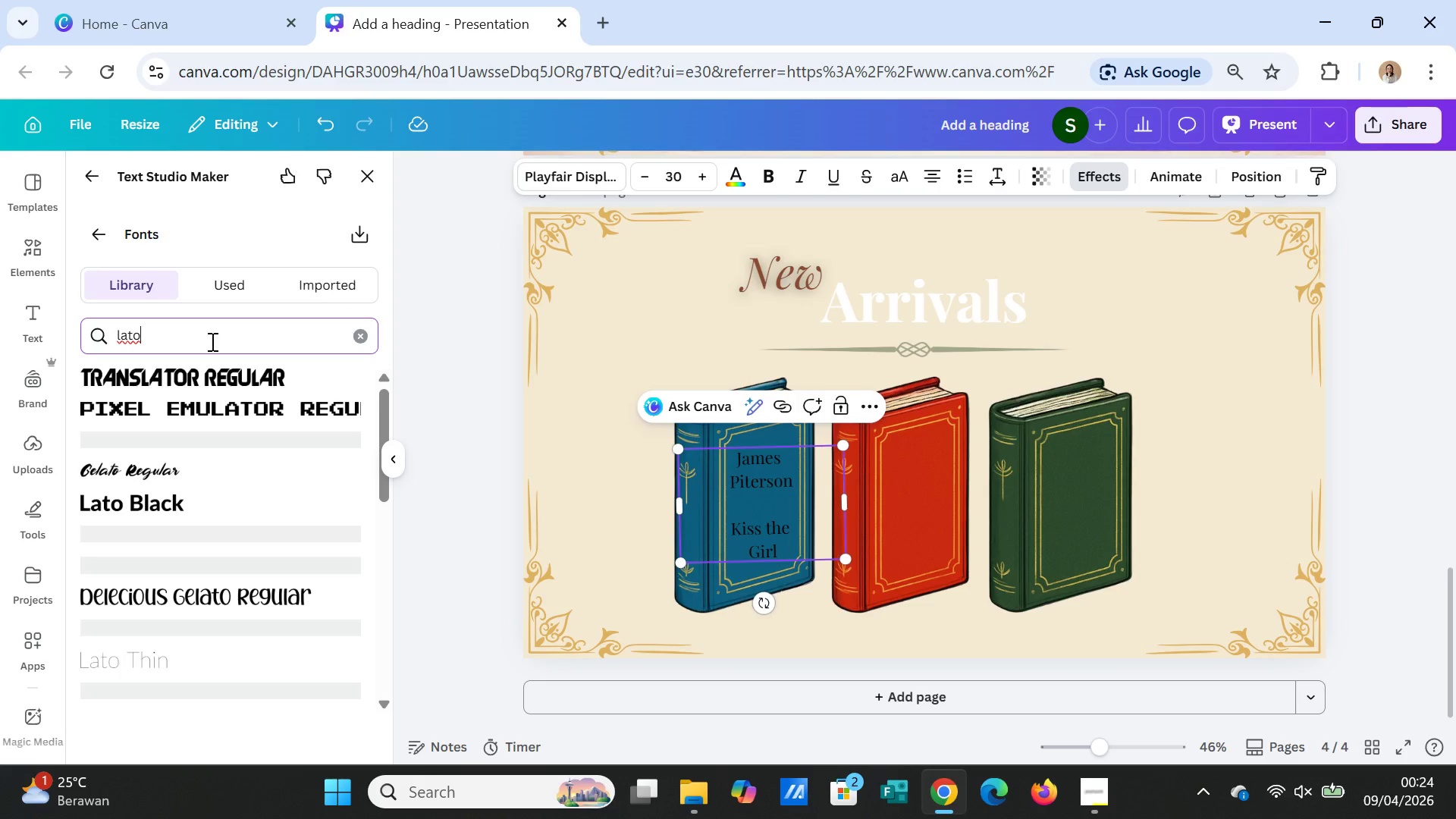 
left_click([170, 632])
 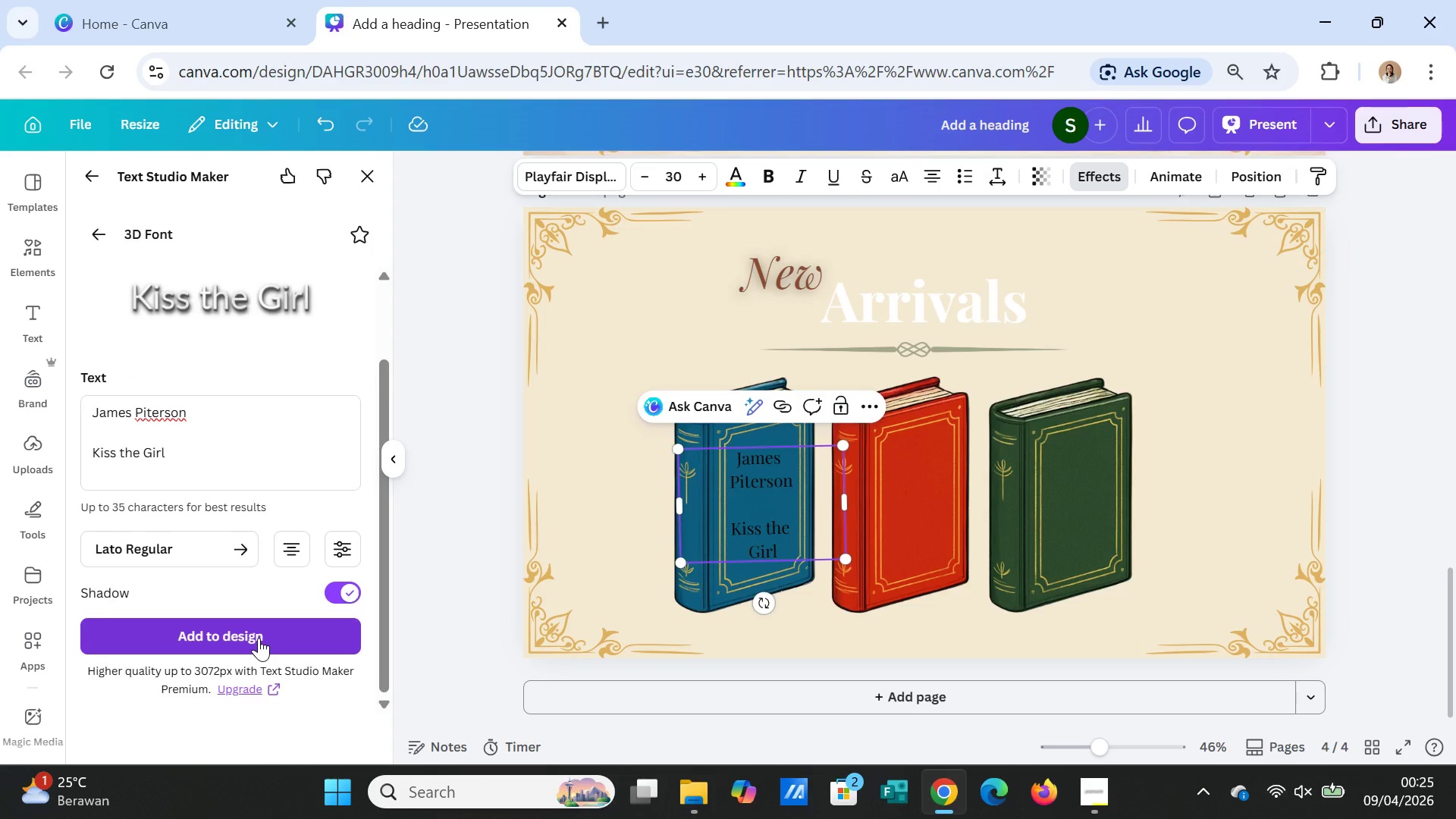 
left_click([259, 638])
 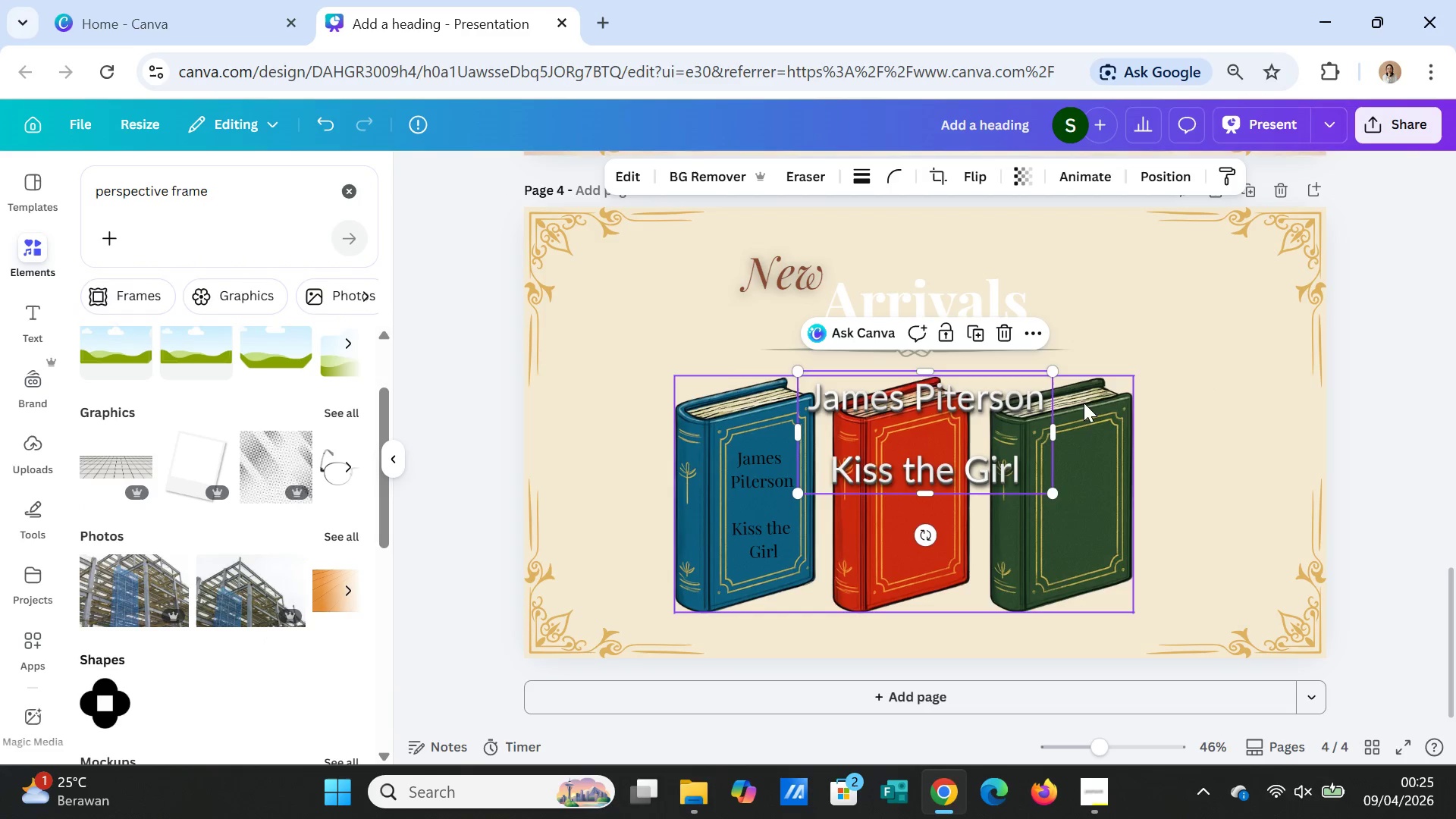 
left_click_drag(start_coordinate=[1056, 428], to_coordinate=[1075, 438])
 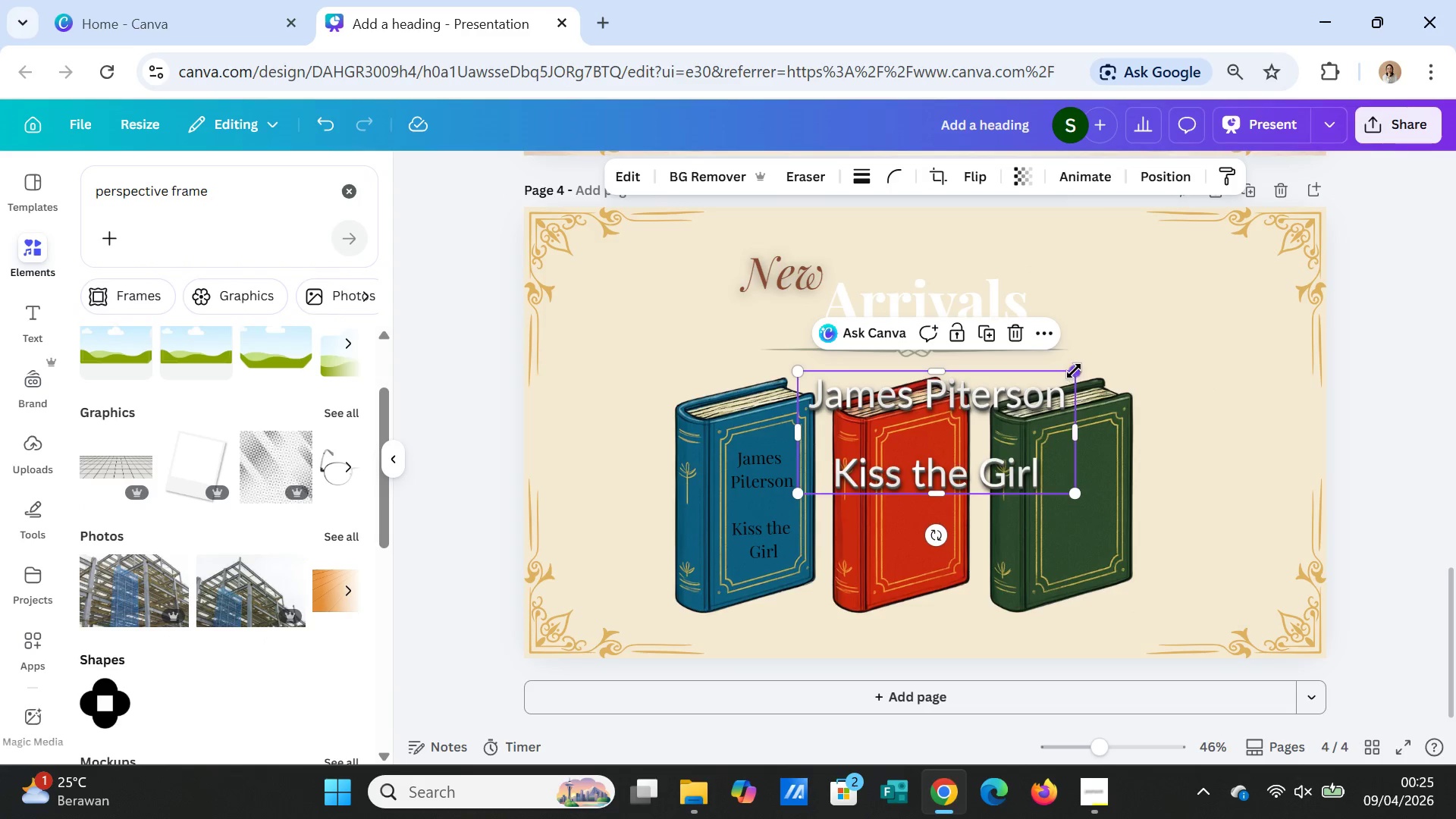 
left_click_drag(start_coordinate=[1074, 371], to_coordinate=[928, 444])
 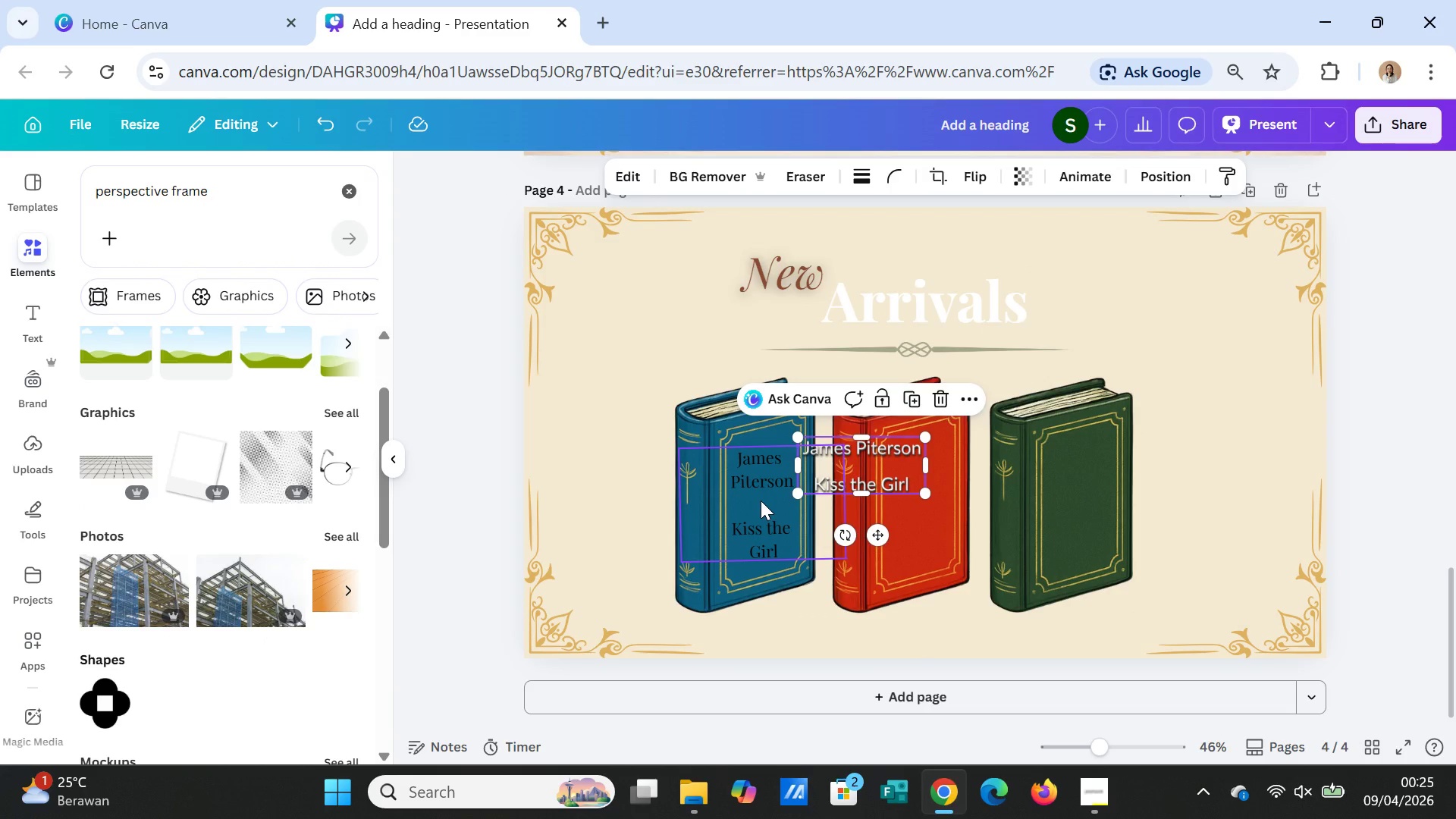 
left_click([761, 500])
 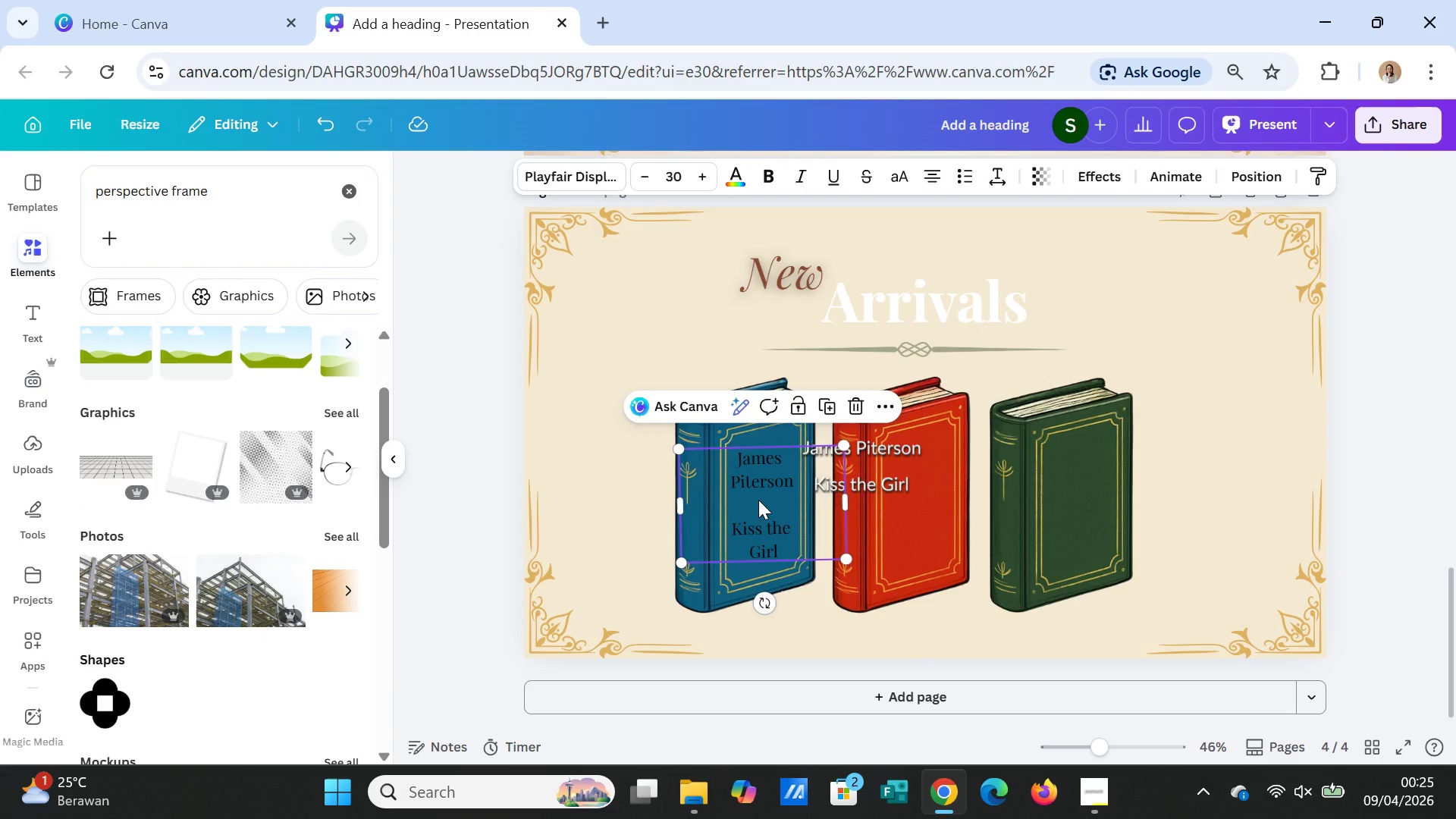 
key(Delete)
 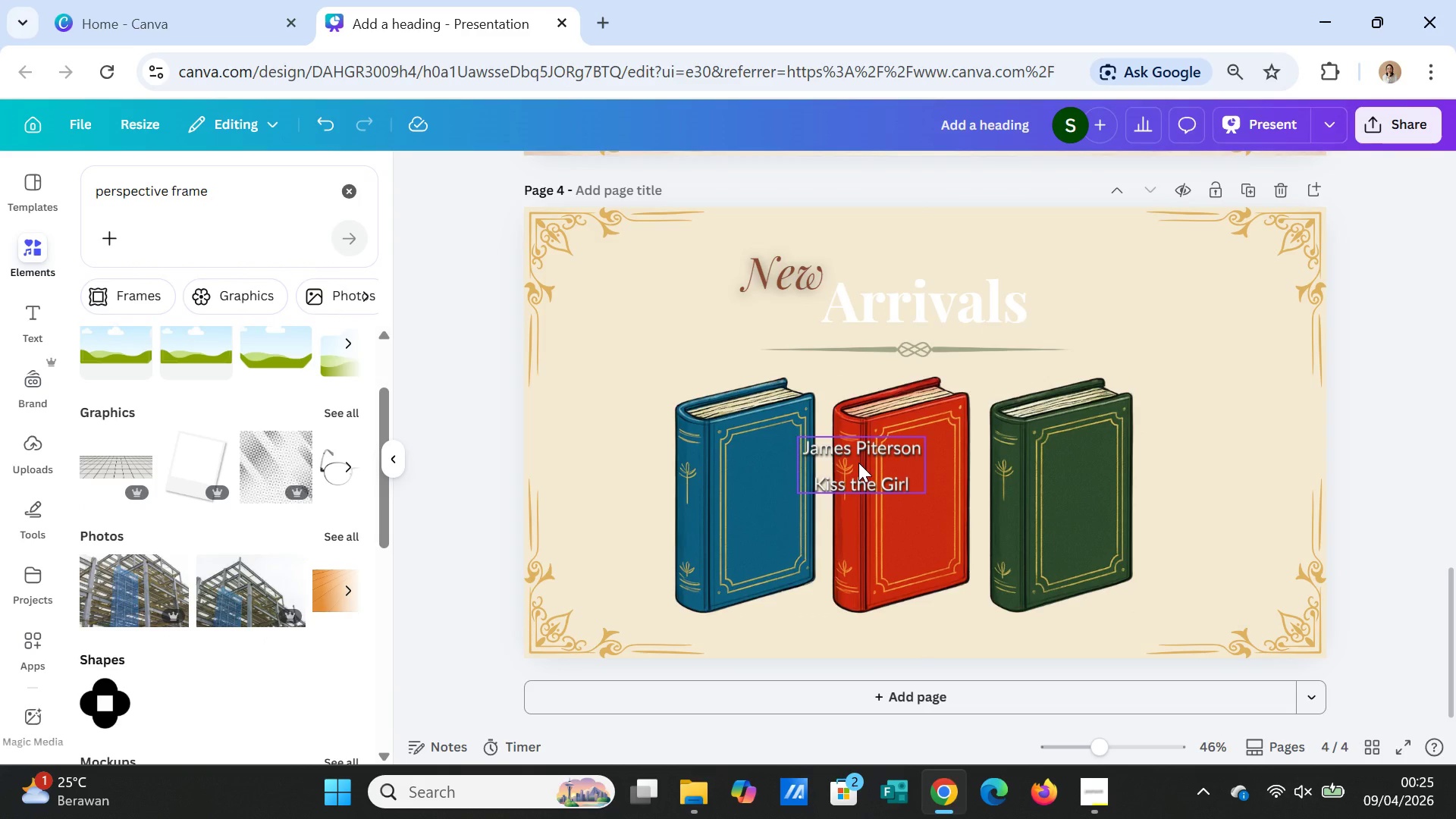 
left_click([858, 463])
 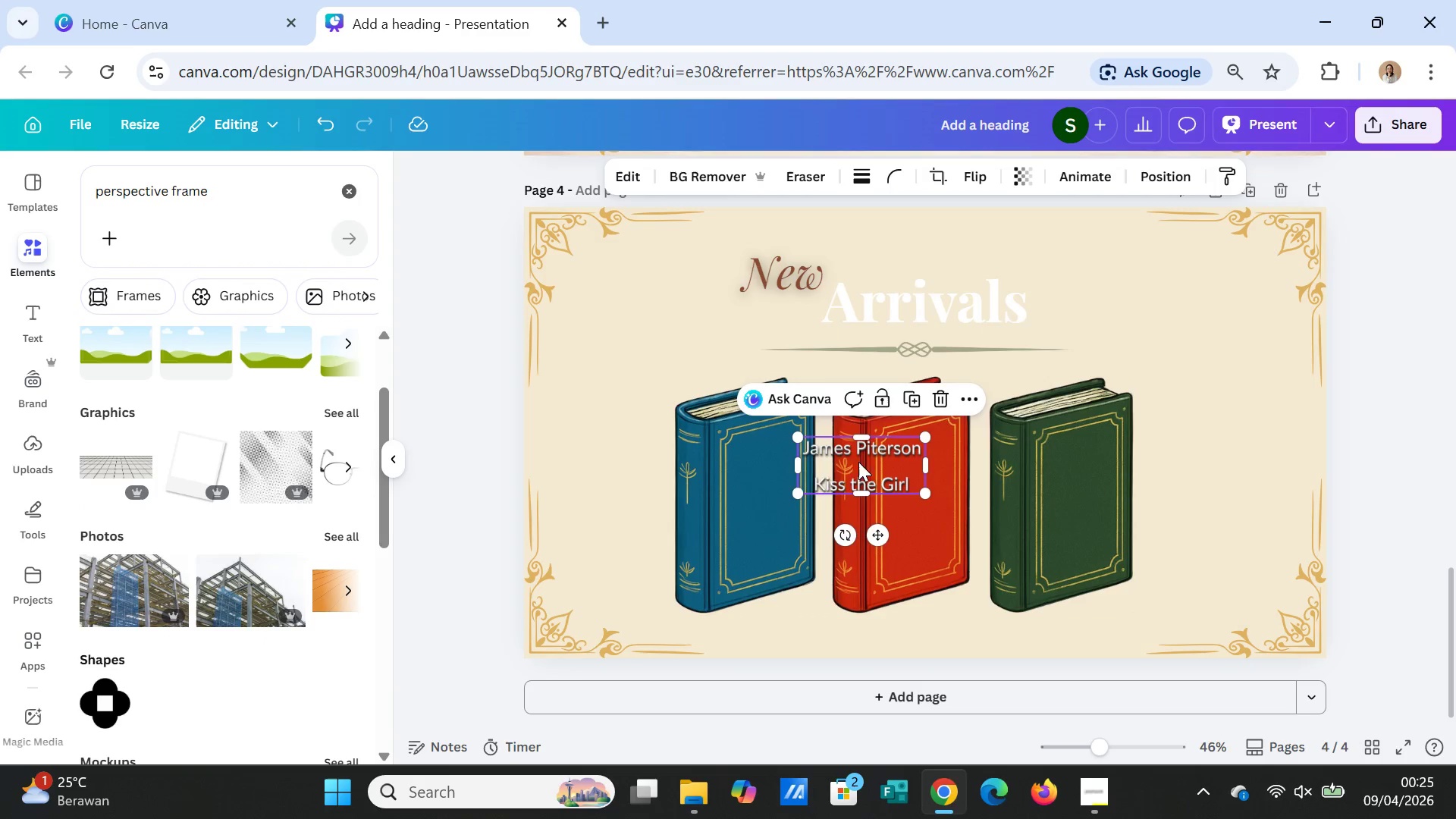 
left_click_drag(start_coordinate=[858, 462], to_coordinate=[782, 491])
 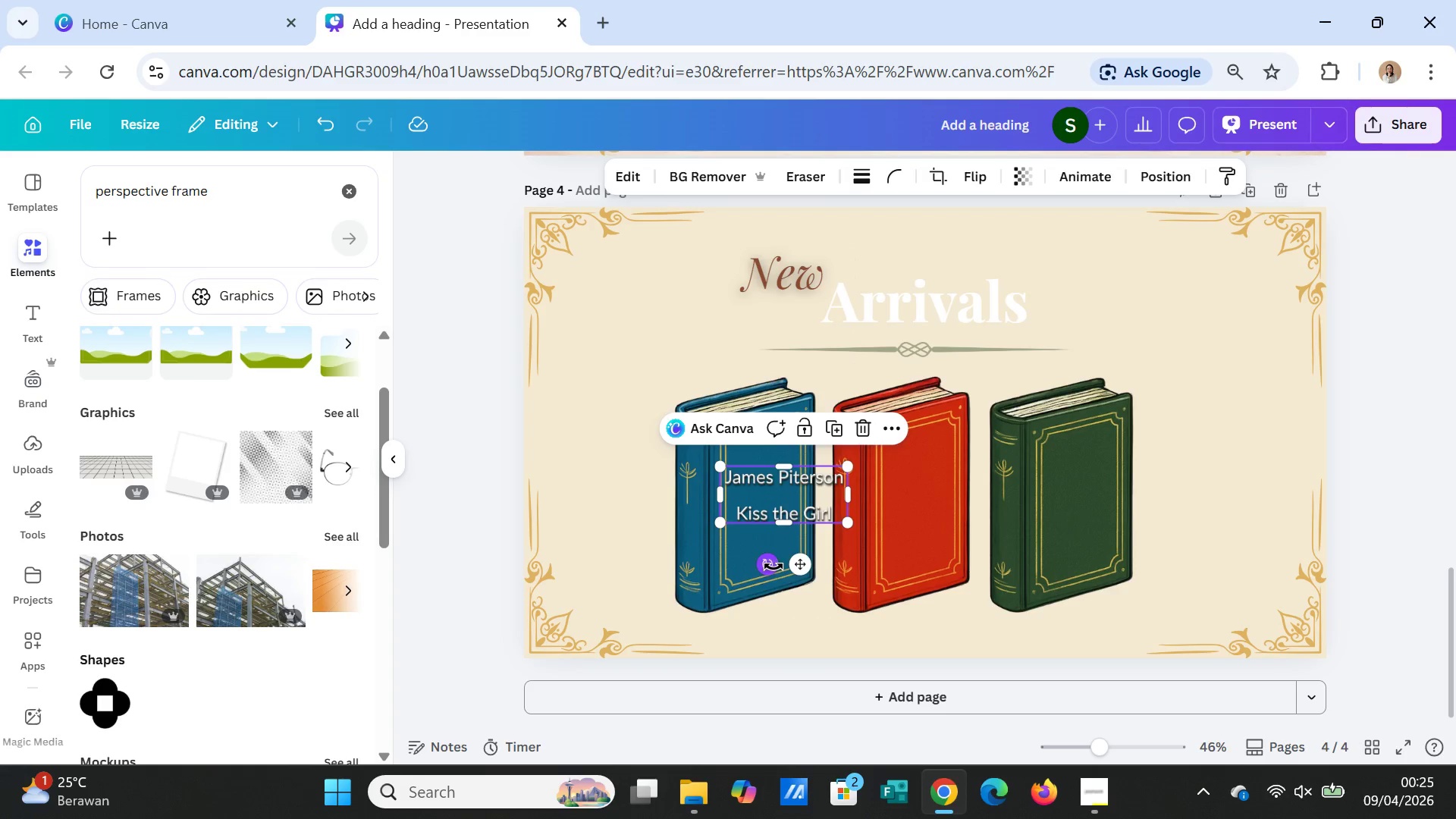 
left_click_drag(start_coordinate=[773, 566], to_coordinate=[788, 569])
 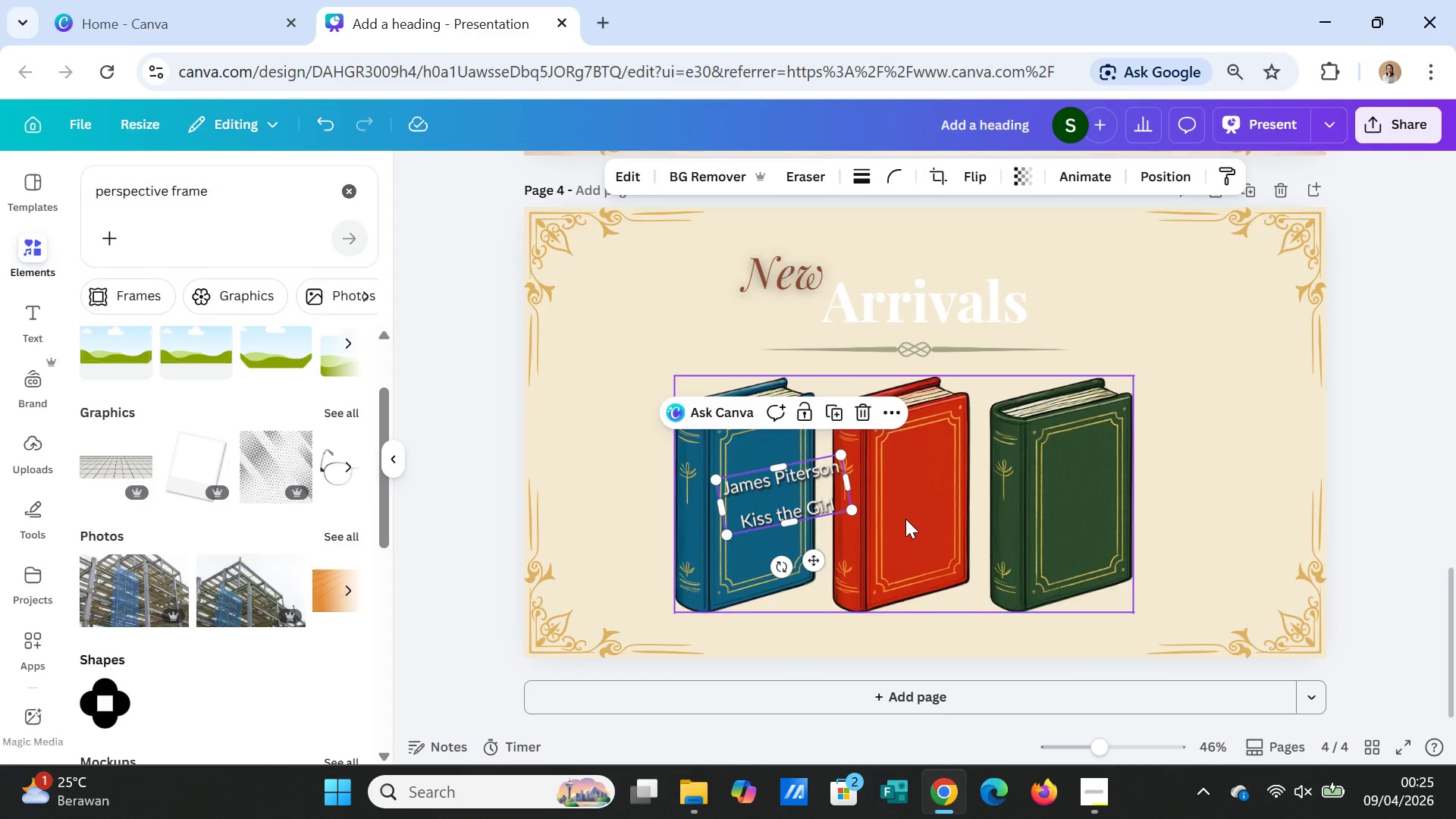 
left_click([905, 519])
 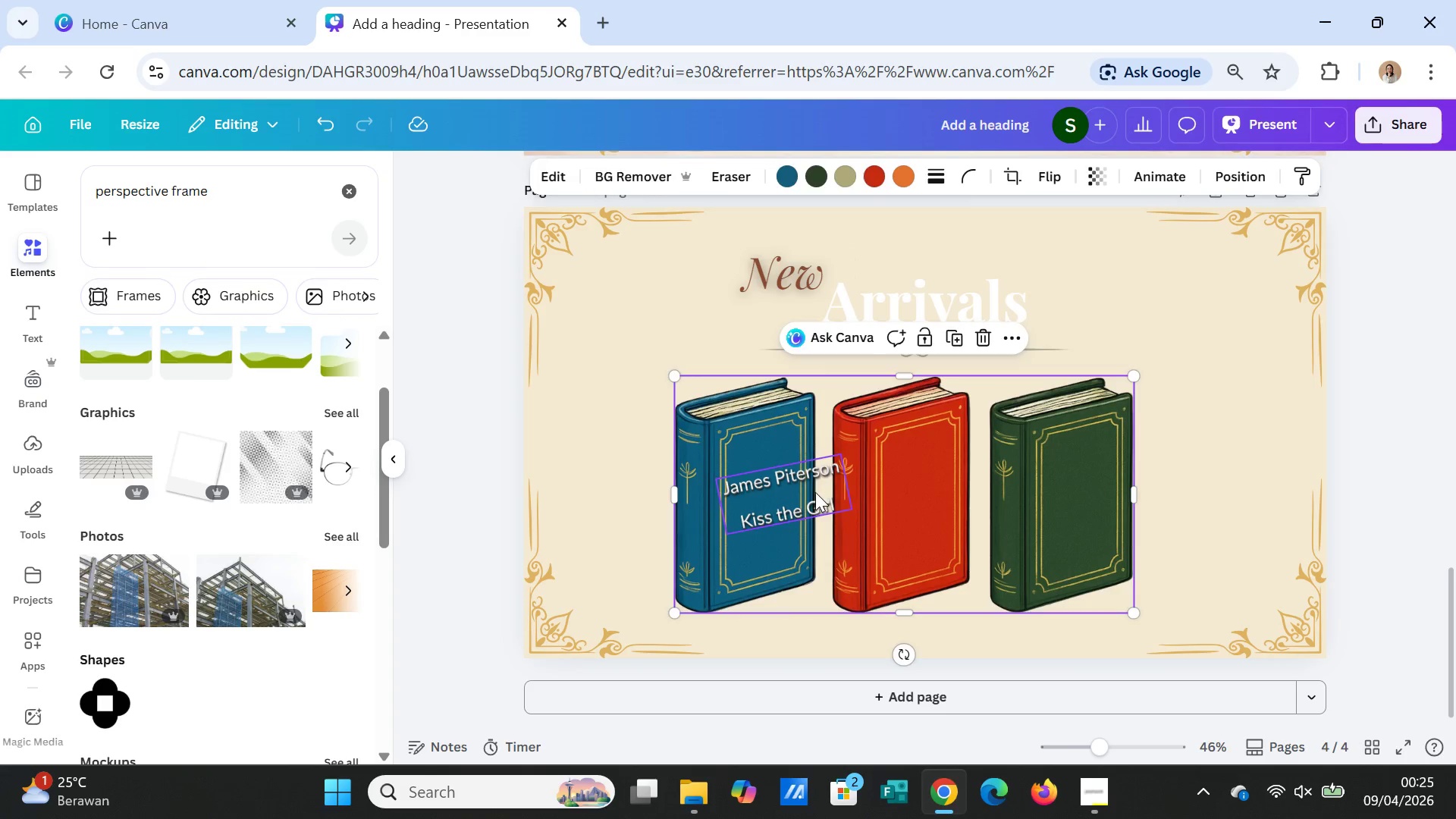 
left_click([815, 492])
 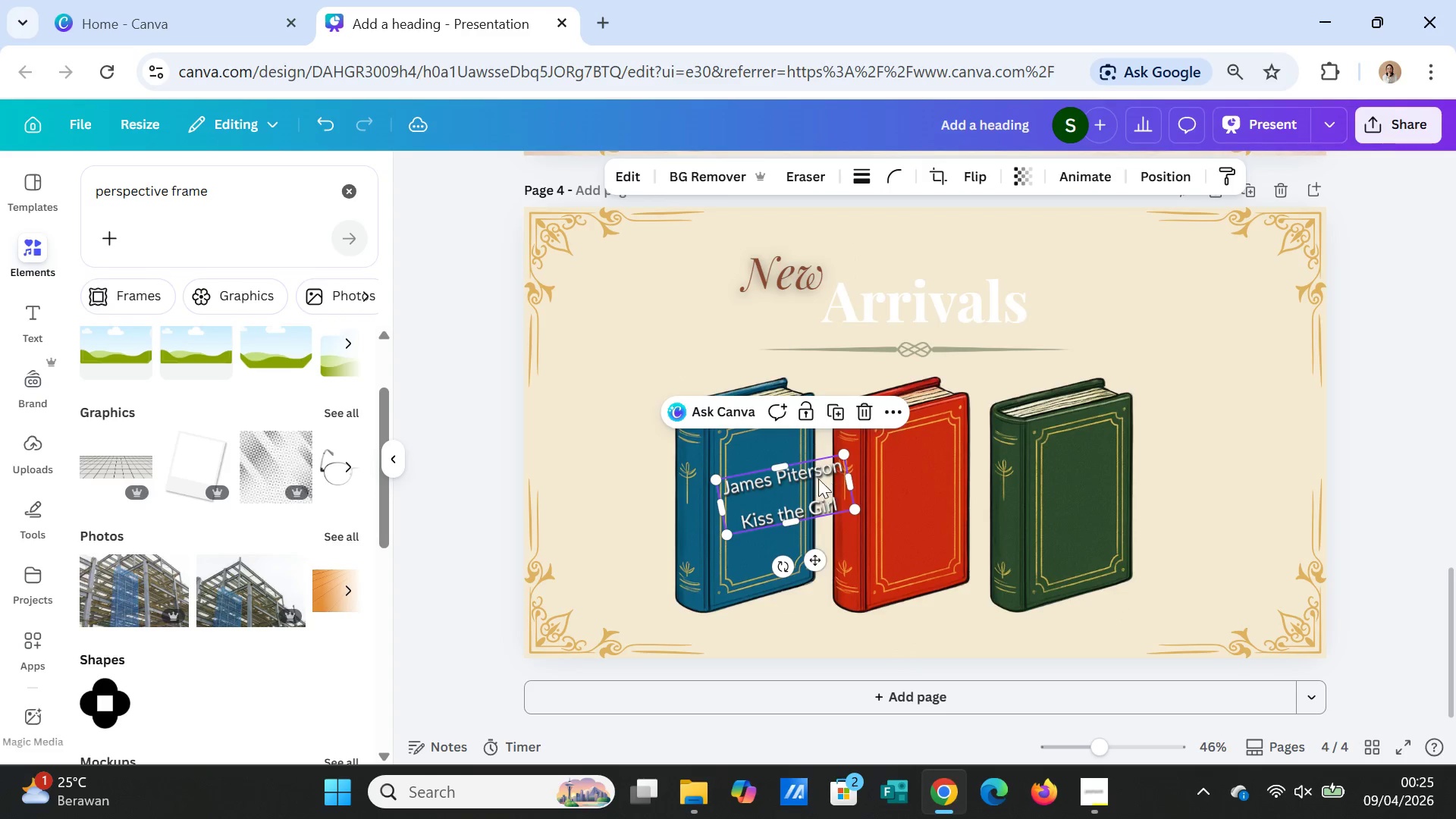 
left_click([777, 479])
 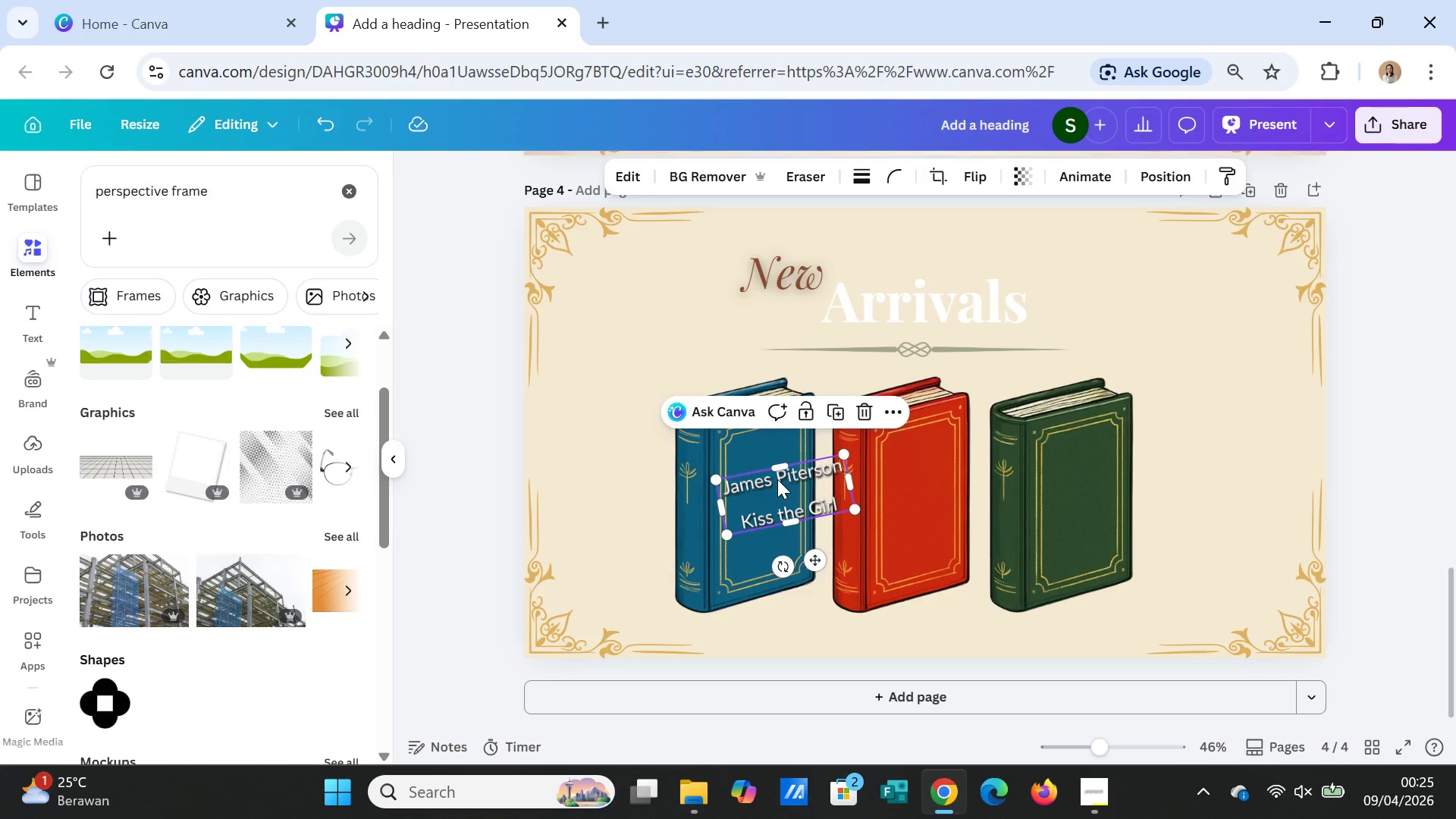 
double_click([777, 479])
 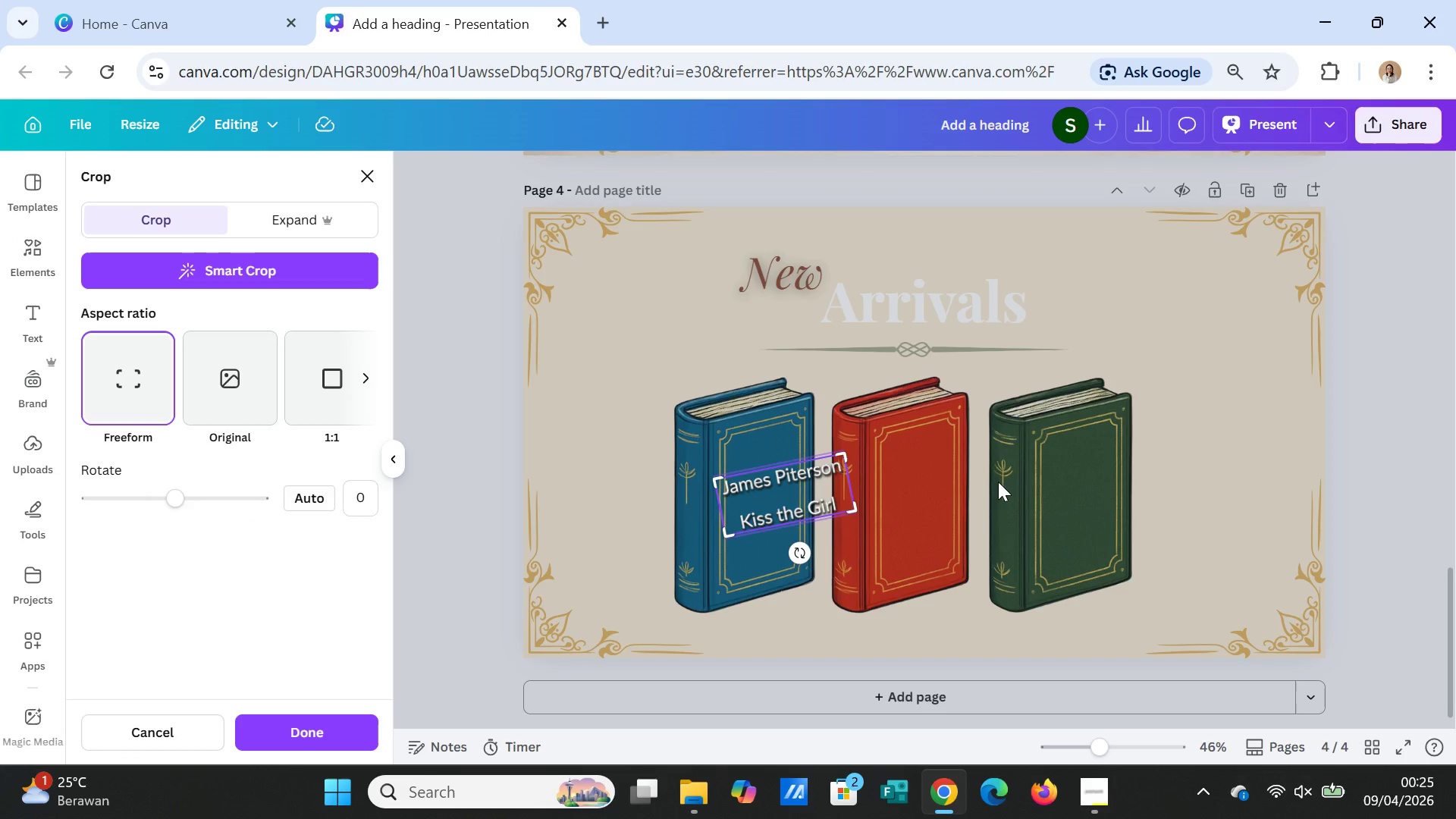 
left_click([999, 482])
 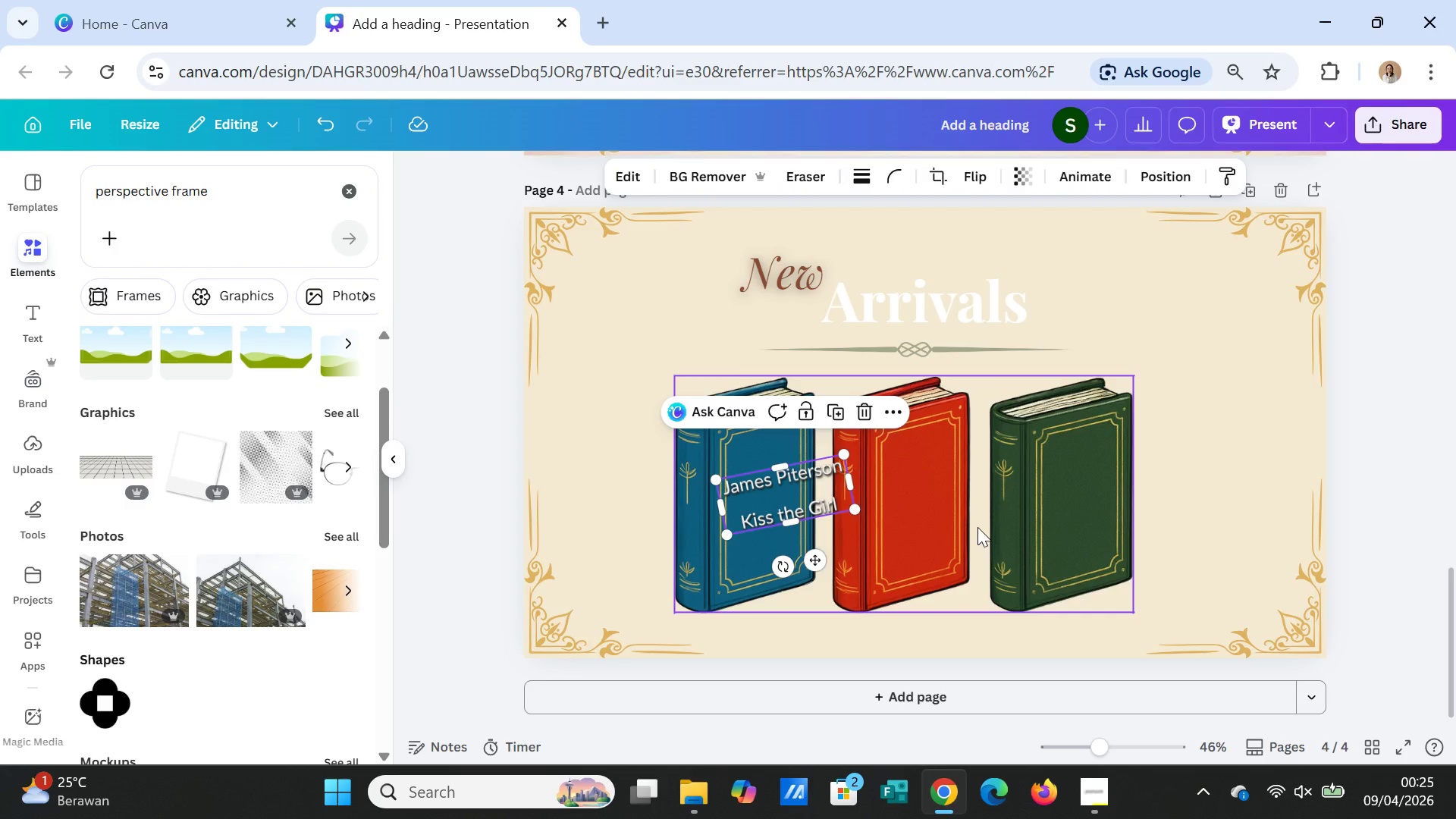 
key(Delete)
 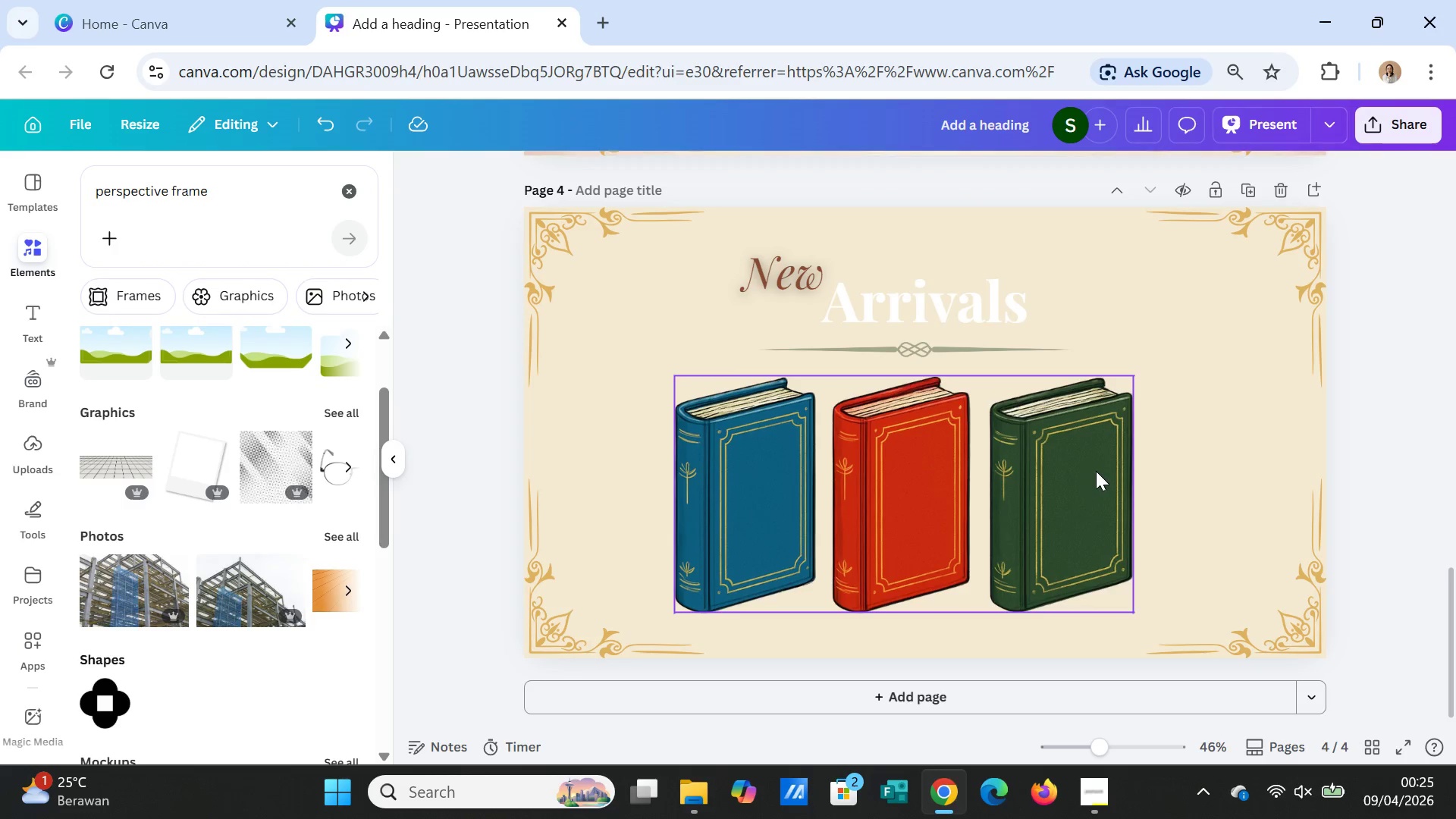 
left_click([1166, 476])
 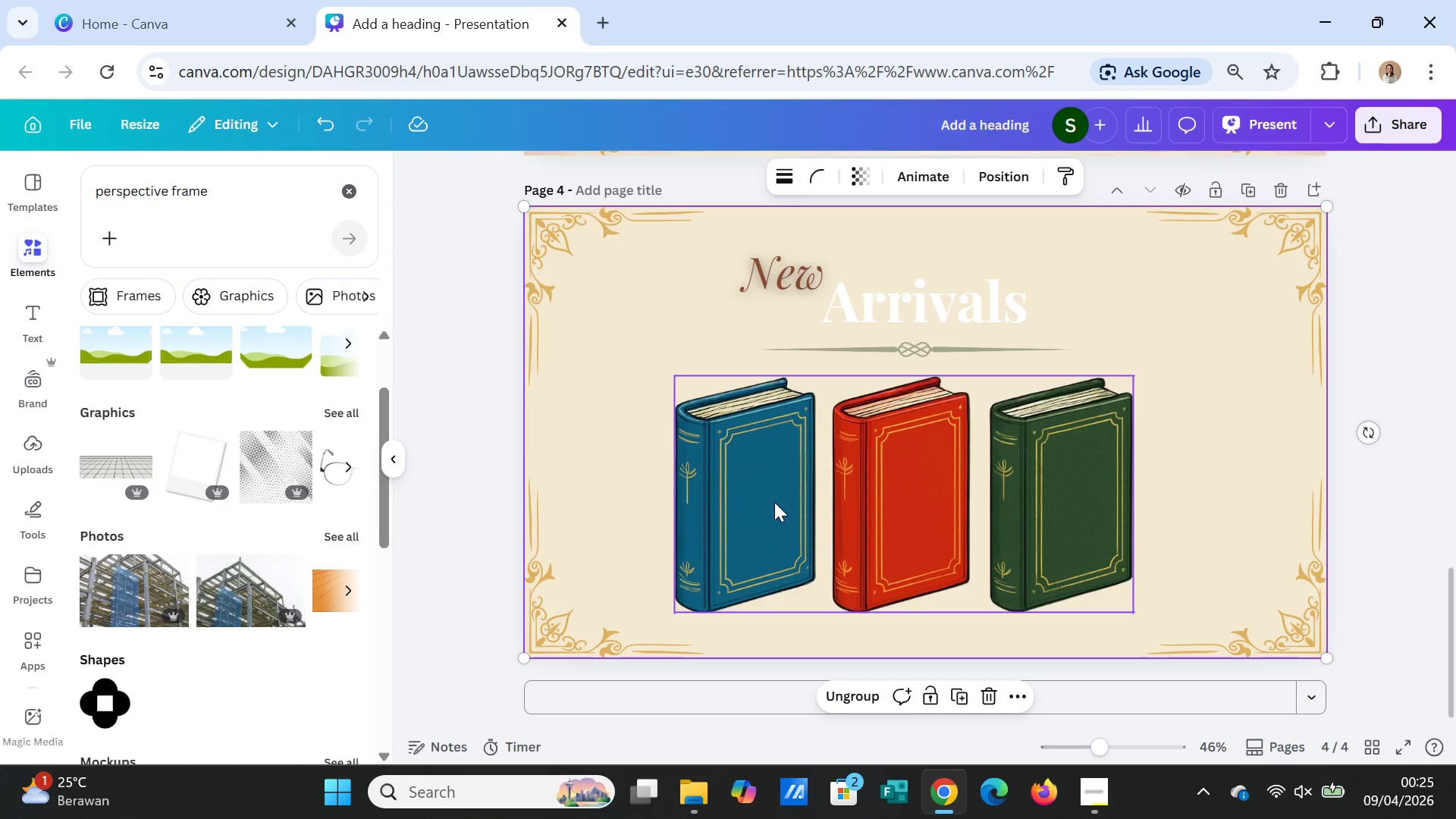 
wait(17.3)
 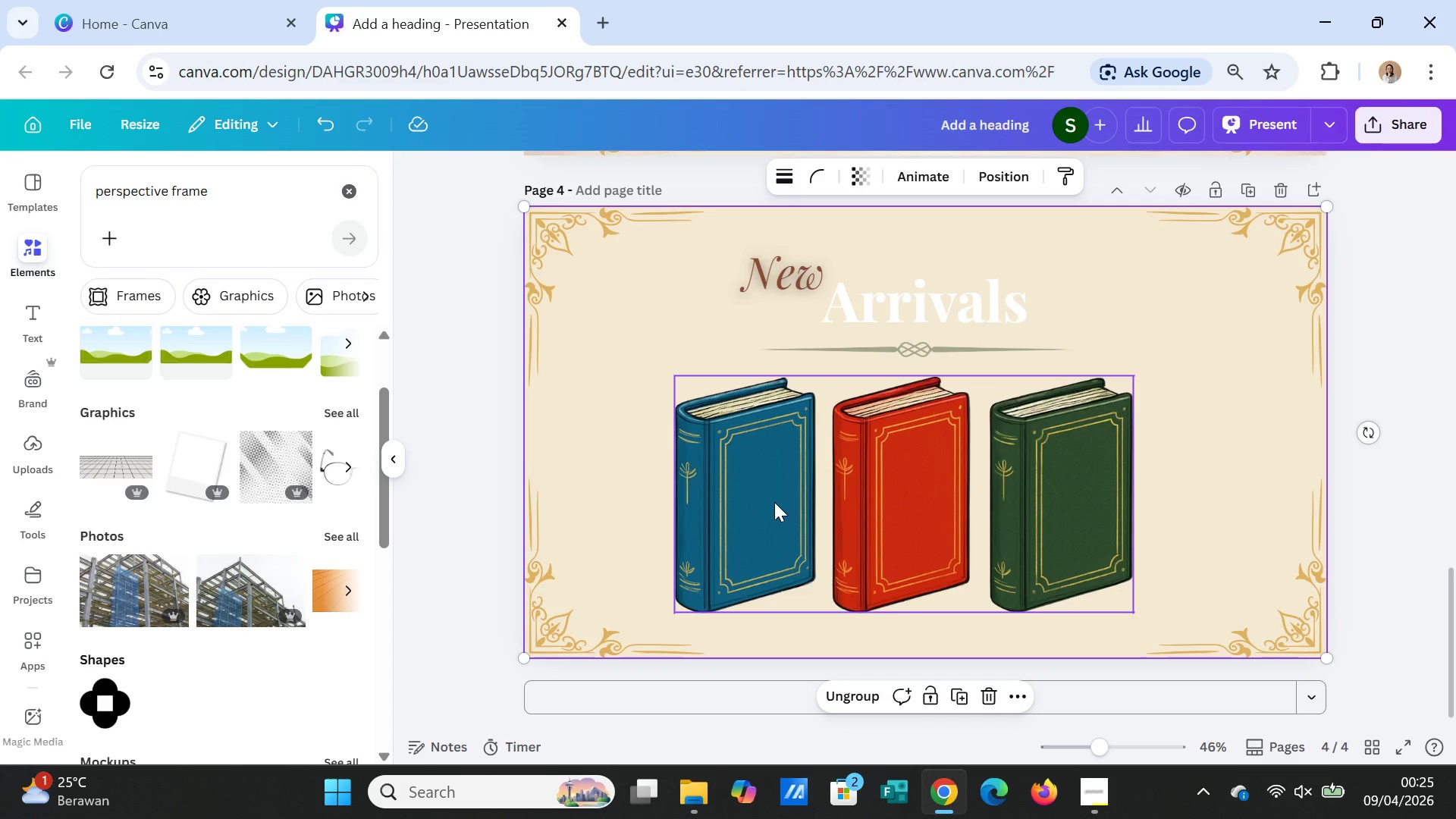 
left_click([1216, 529])
 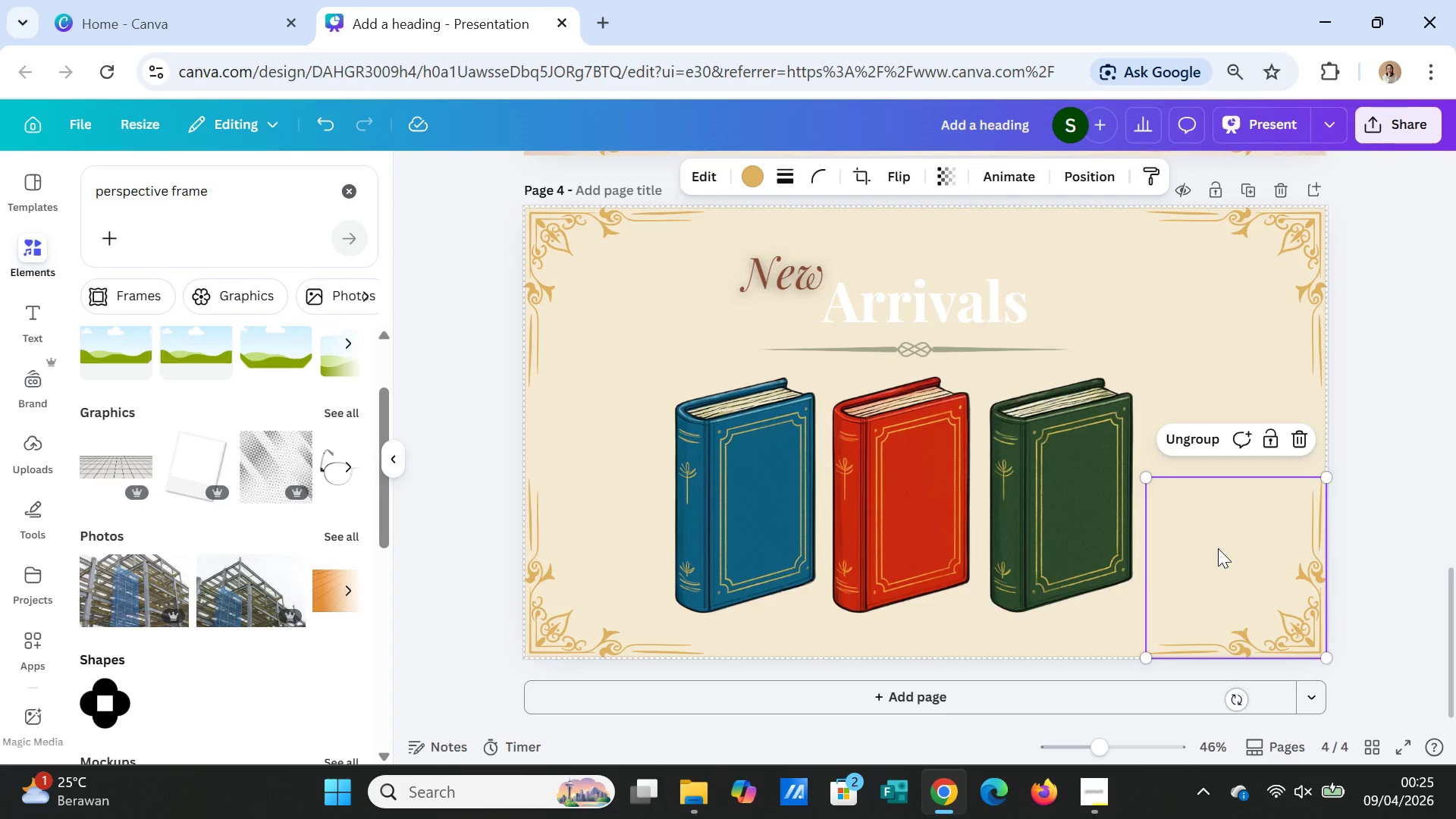 
wait(9.47)
 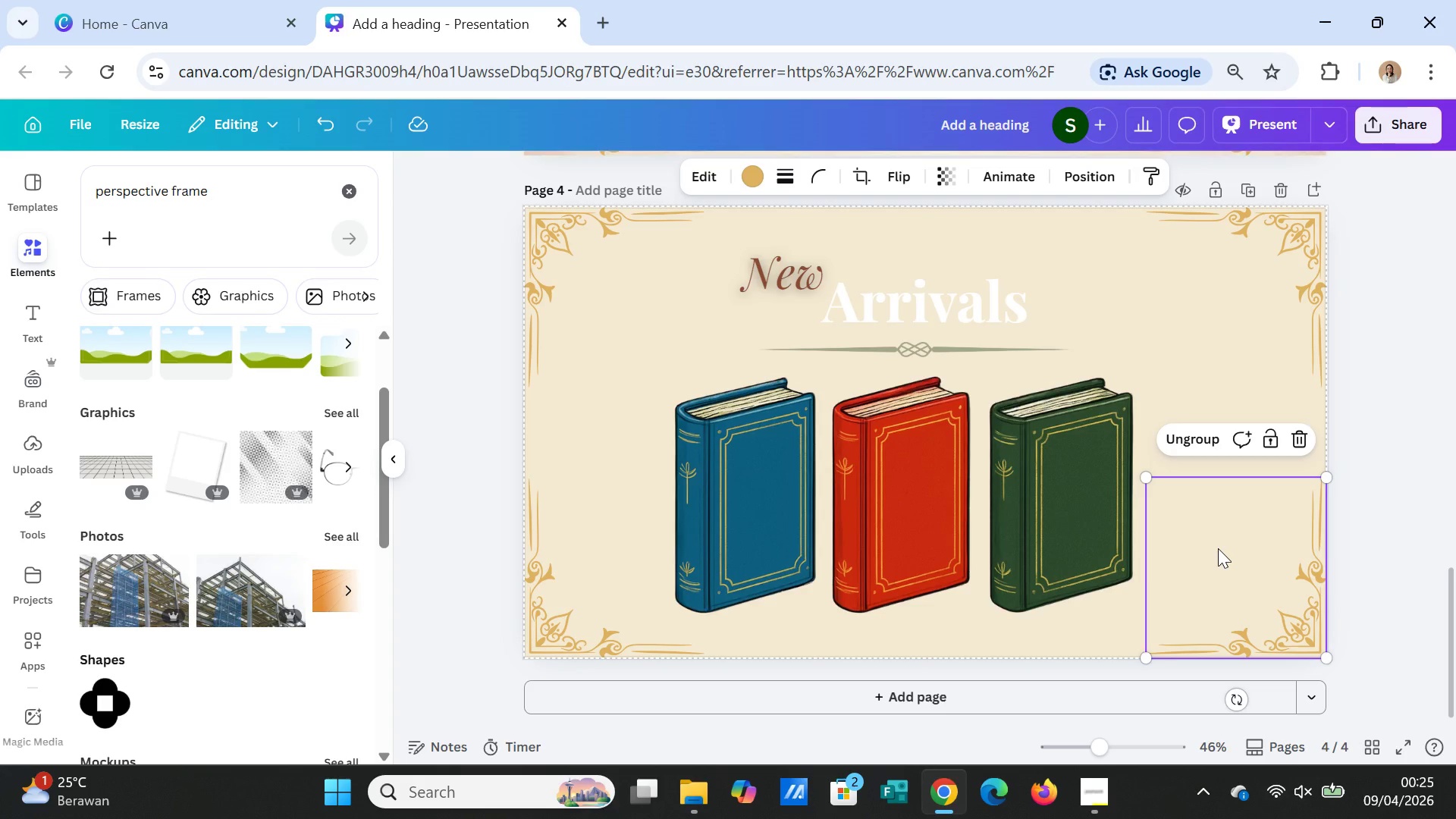 
left_click([204, 16])
 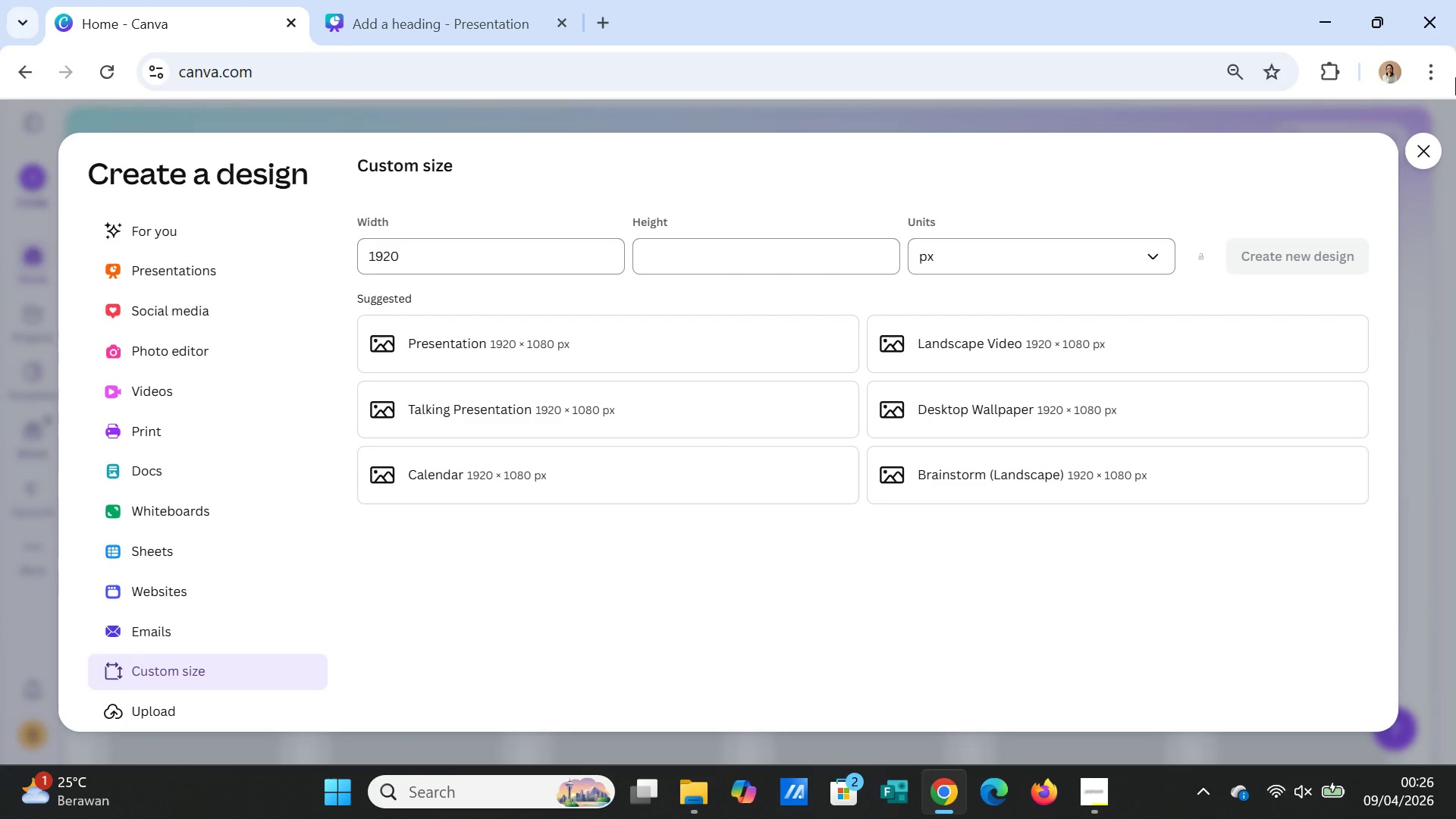 
left_click([1419, 160])
 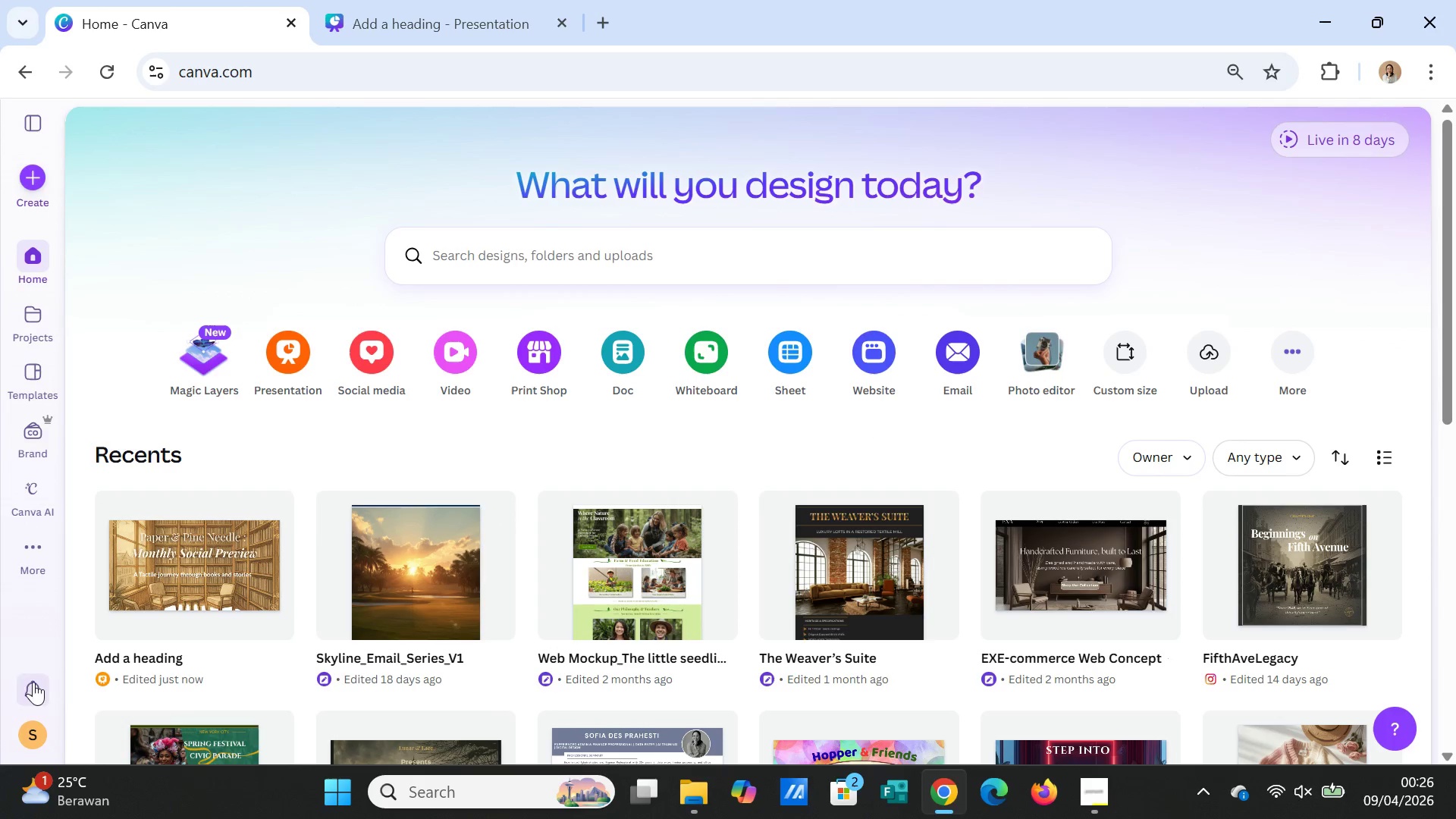 
left_click([32, 547])
 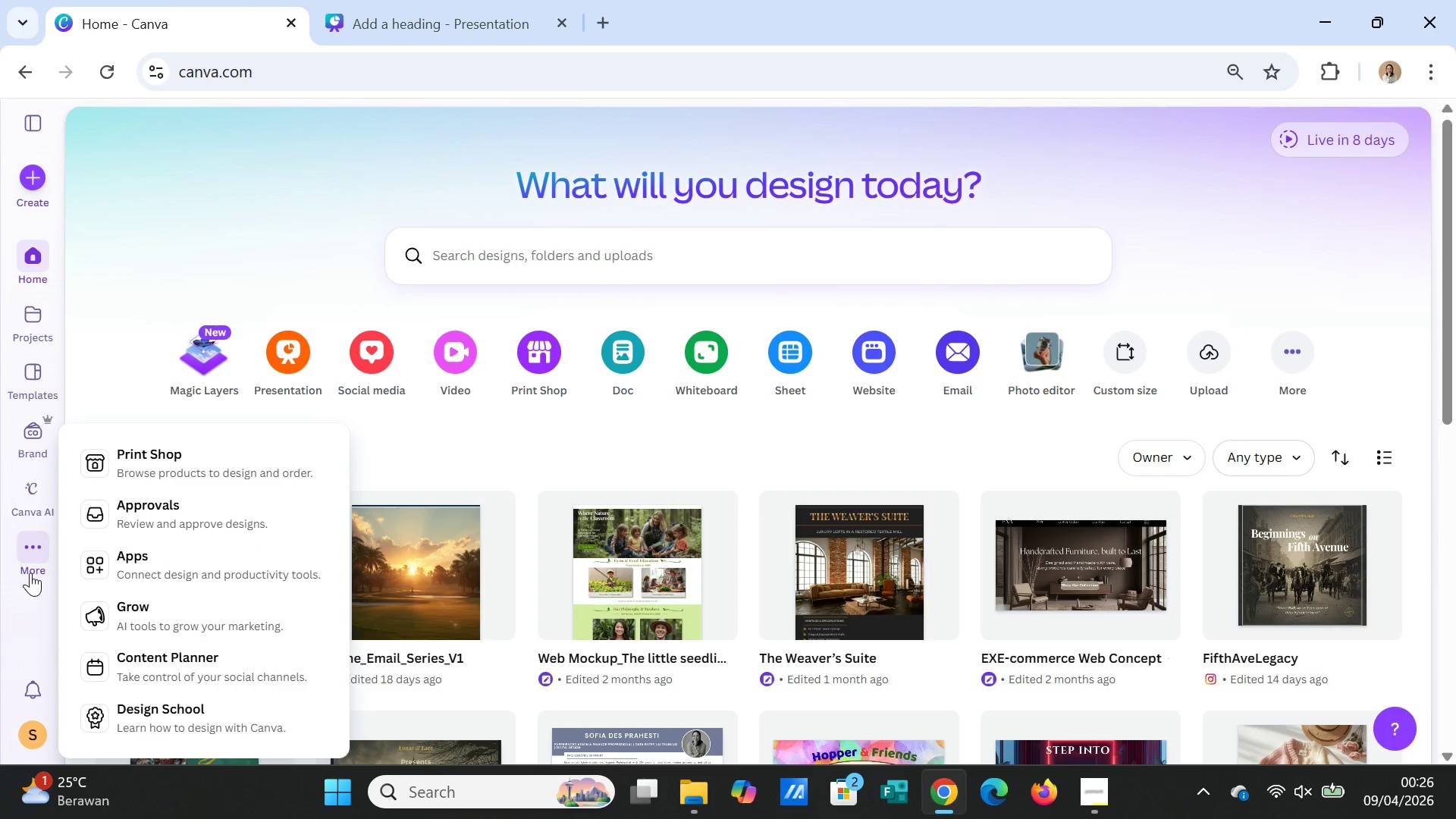 
scroll: coordinate [36, 594], scroll_direction: down, amount: 1.0
 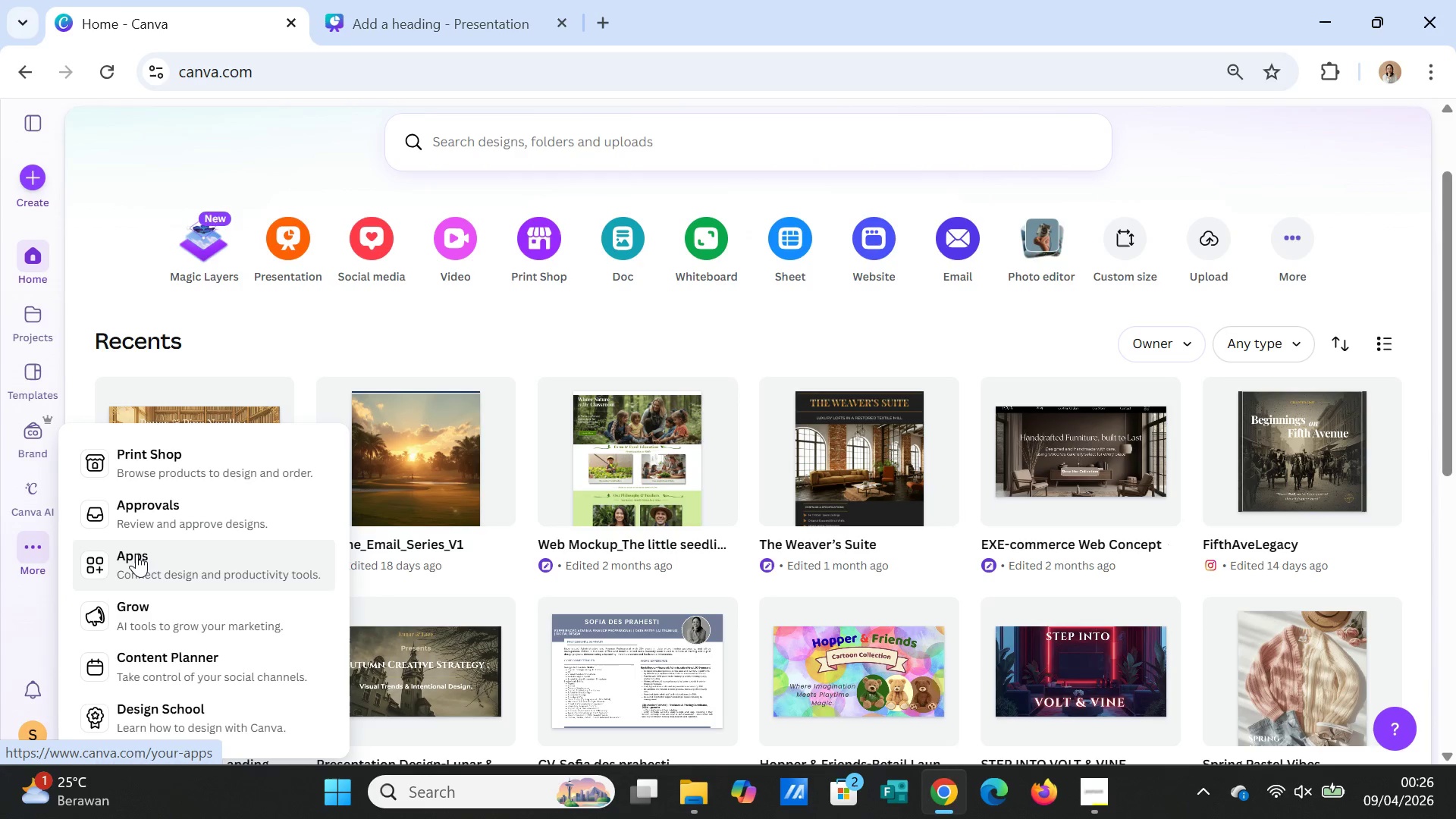 
left_click([137, 554])
 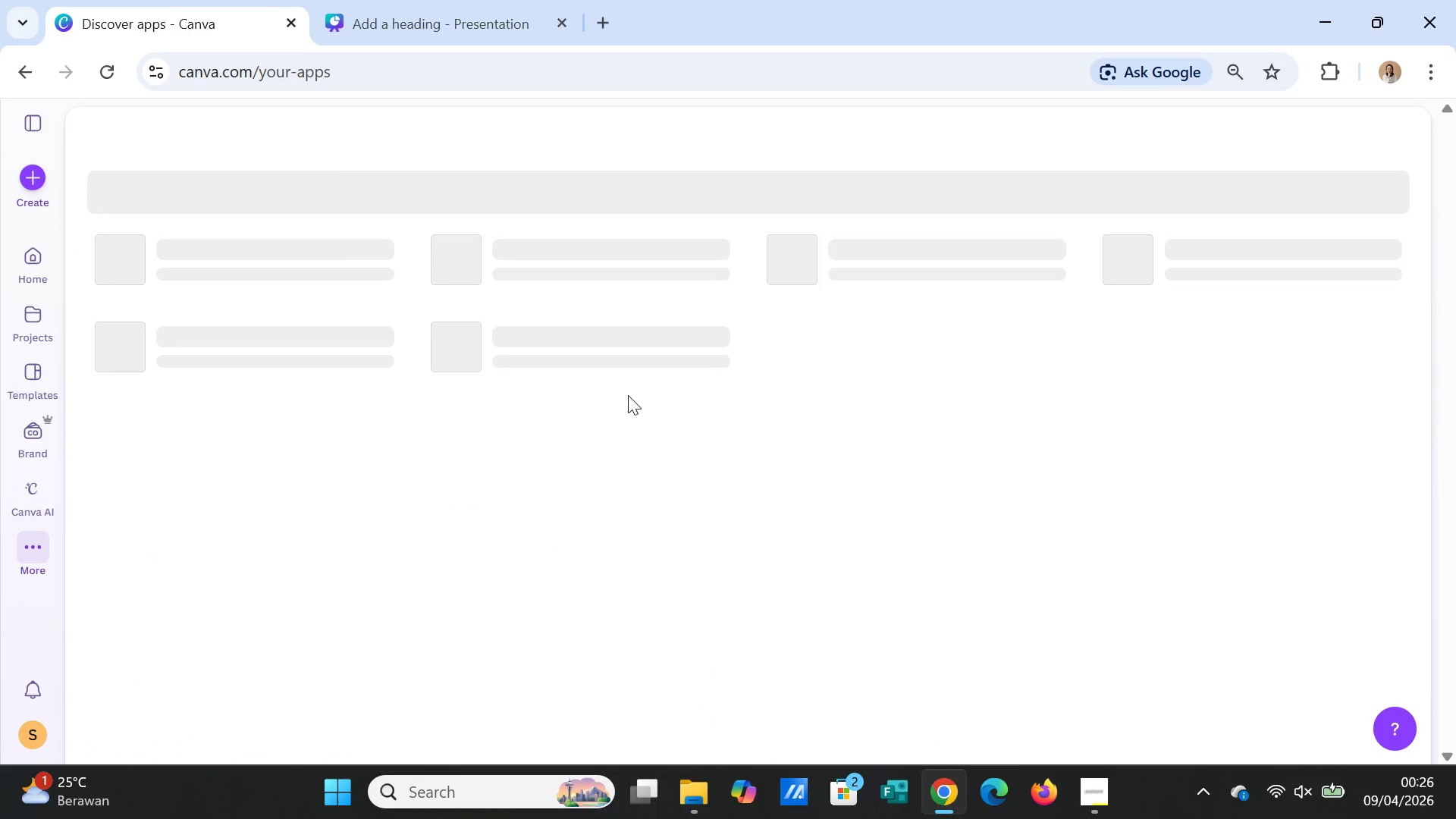 
mouse_move([629, 372])
 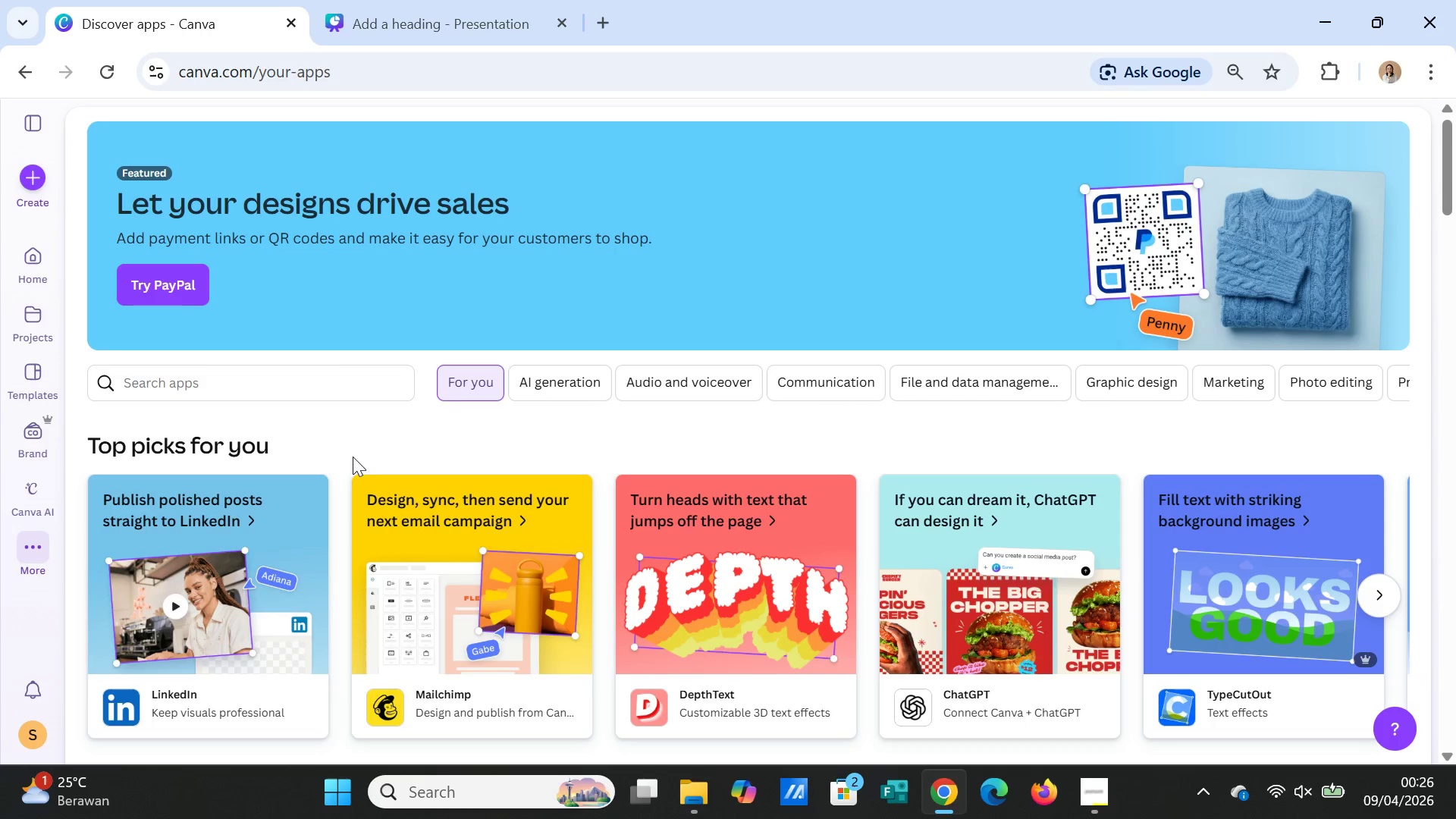 
left_click([306, 386])
 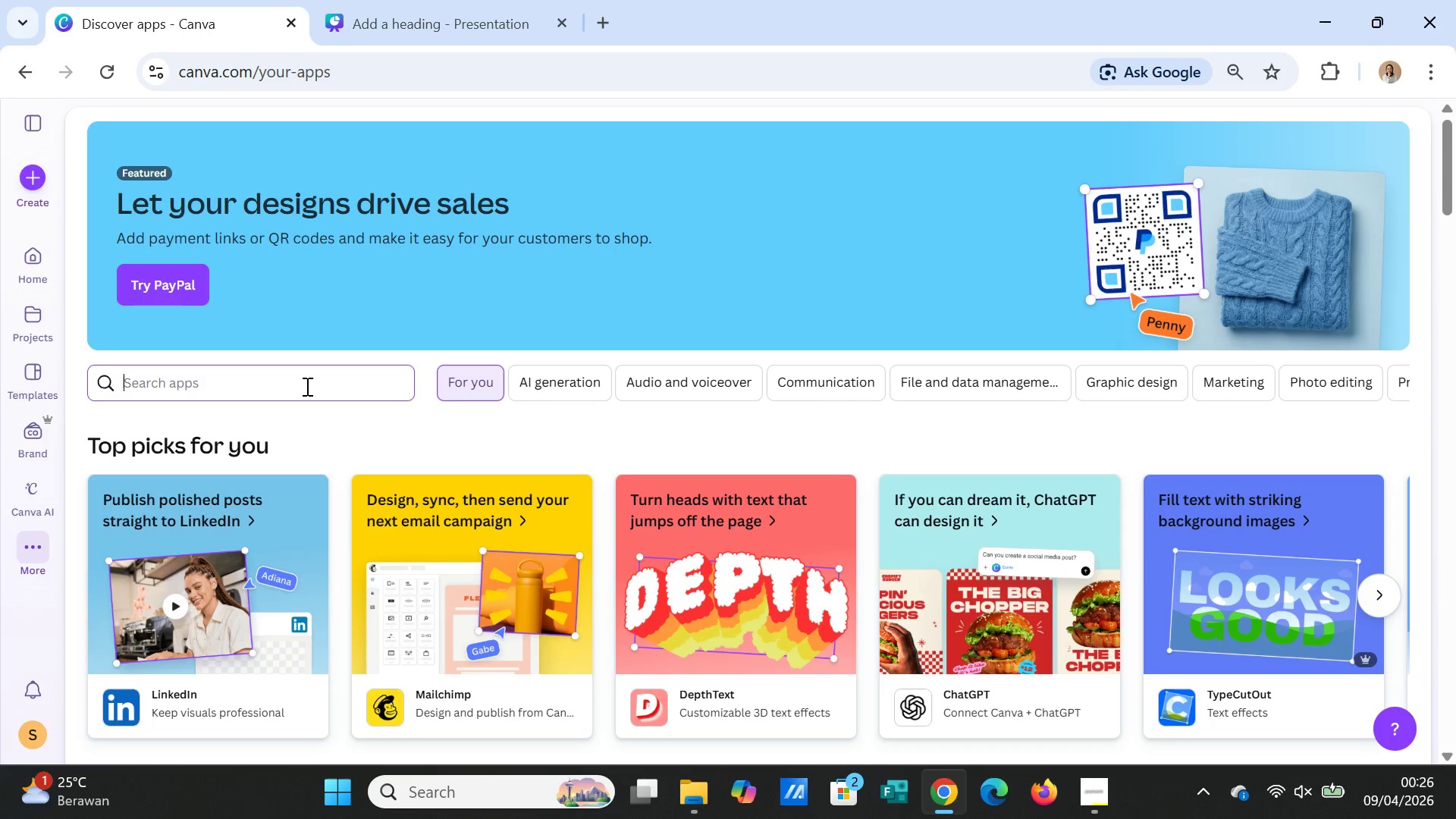 
type(smarmockups)
 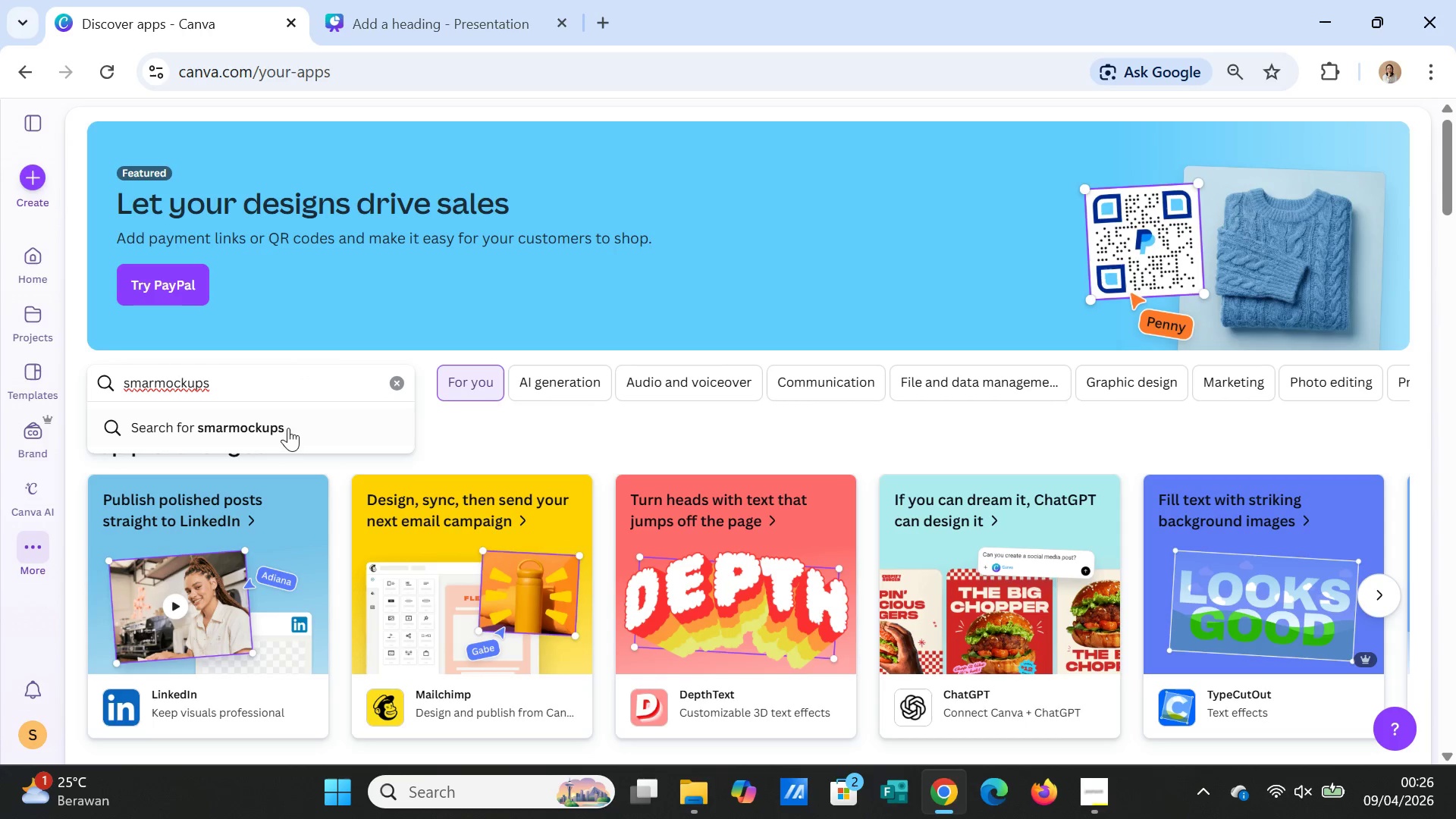 
left_click([278, 434])
 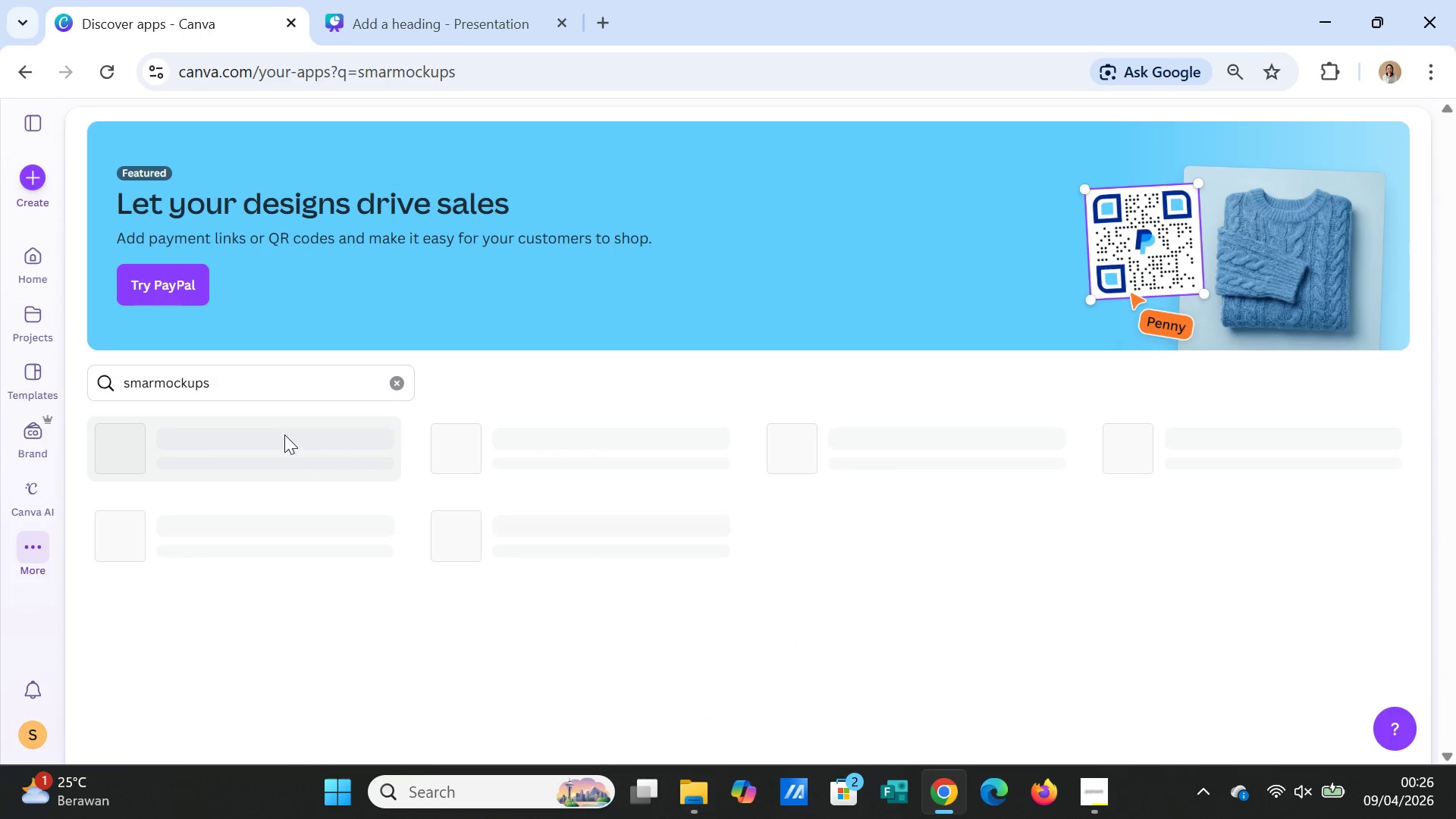 
mouse_move([867, 482])
 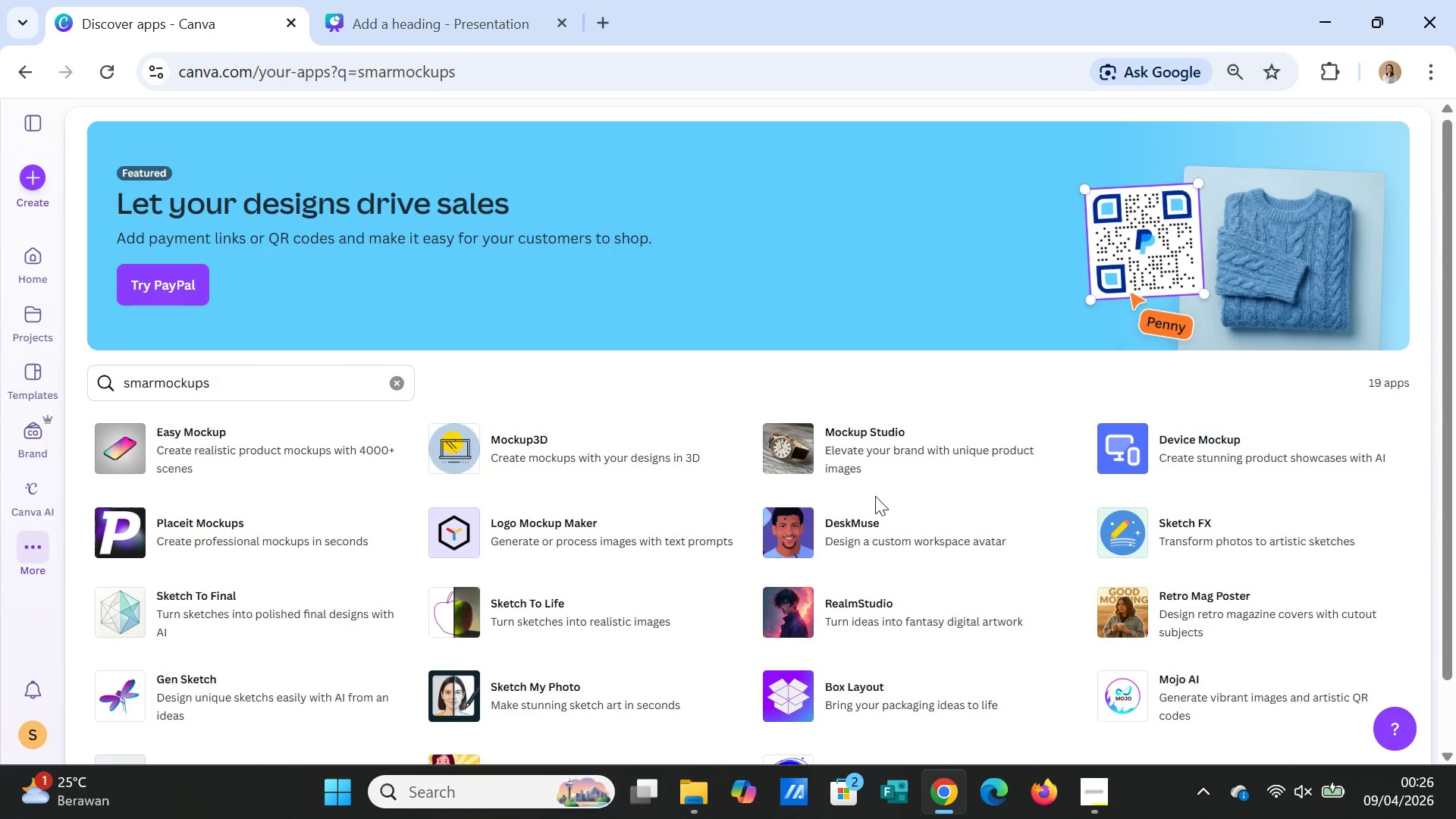 
wait(8.13)
 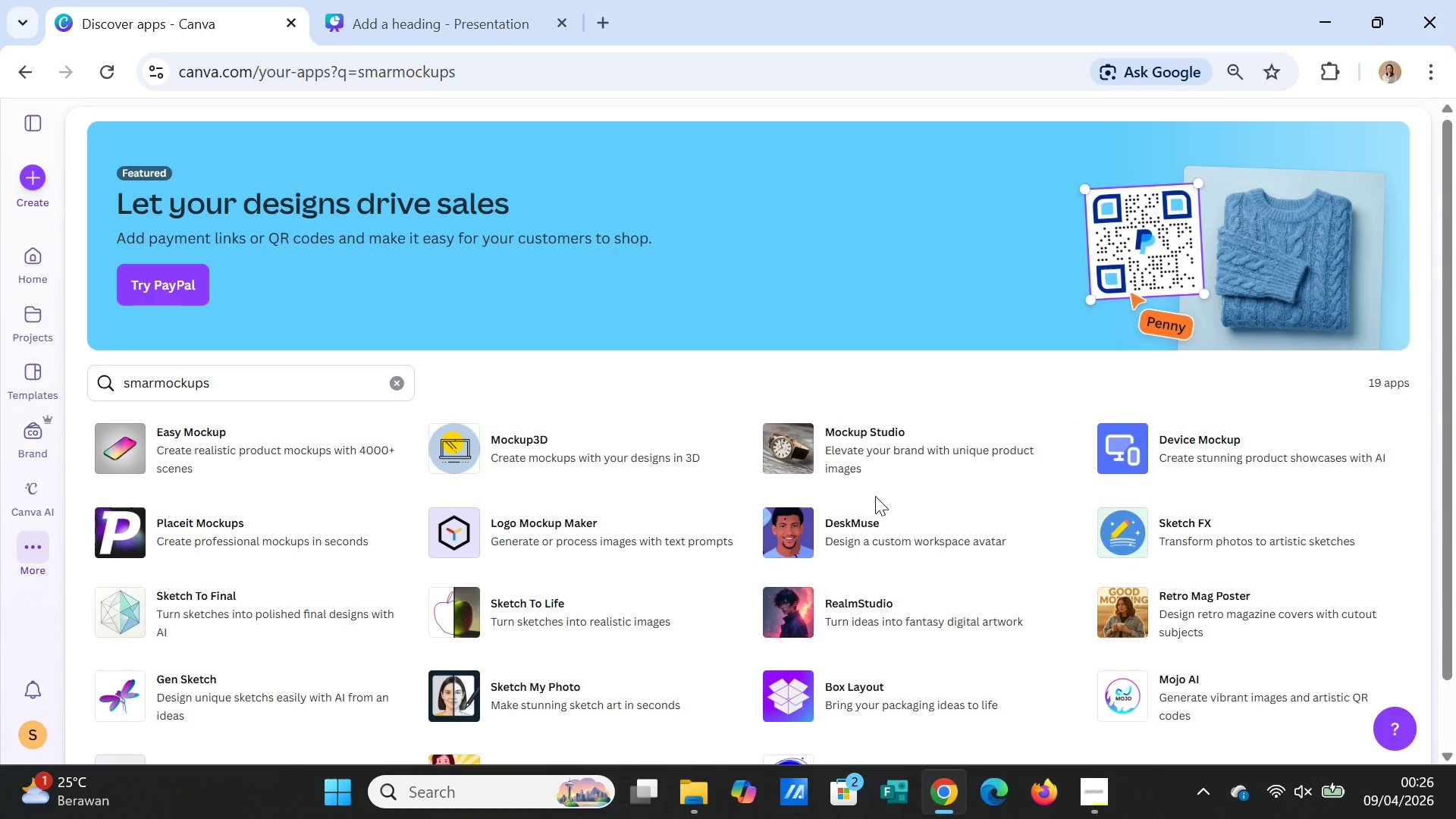 
scroll: coordinate [679, 613], scroll_direction: down, amount: 1.0
 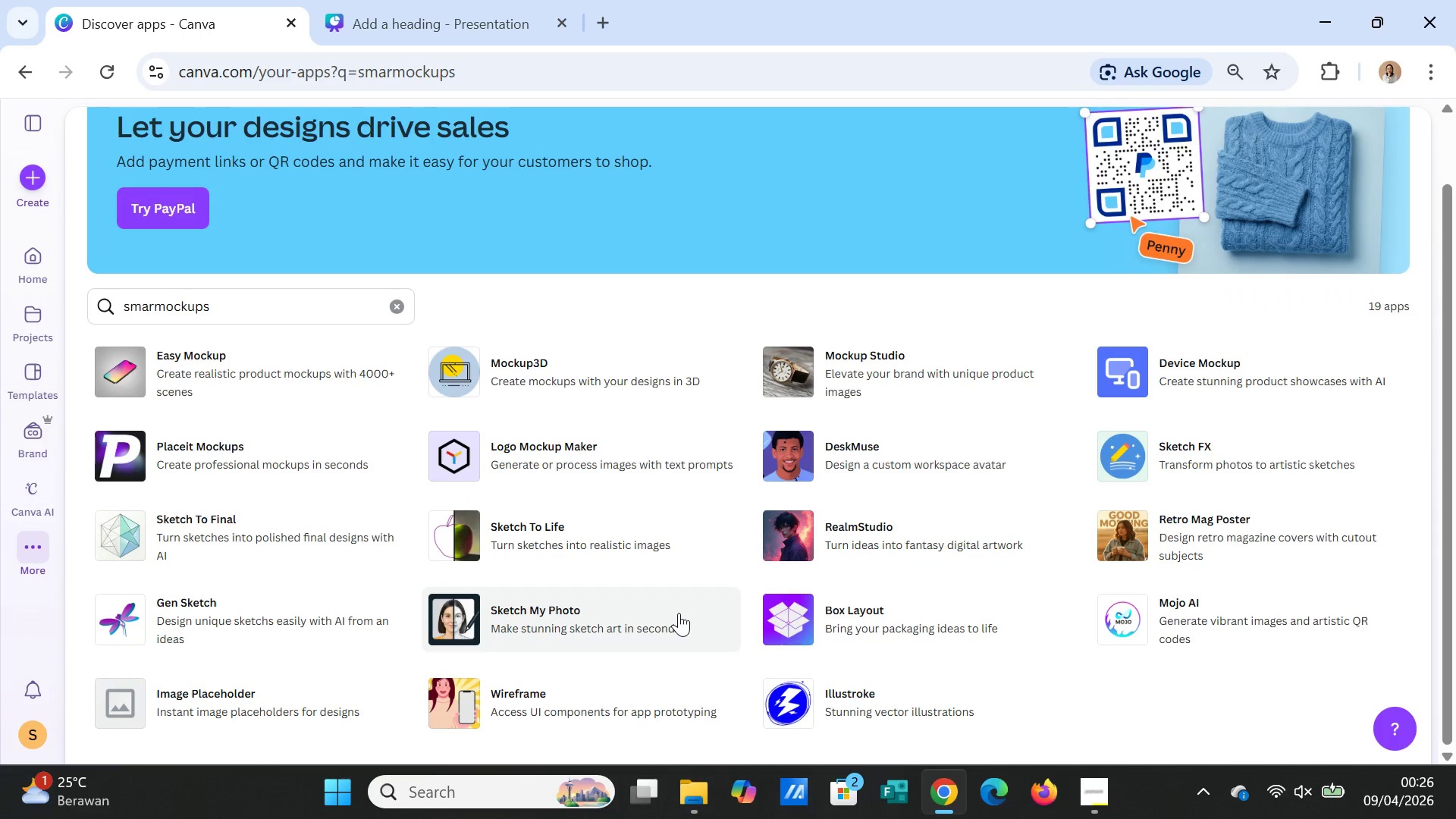 
scroll: coordinate [679, 611], scroll_direction: up, amount: 2.0
 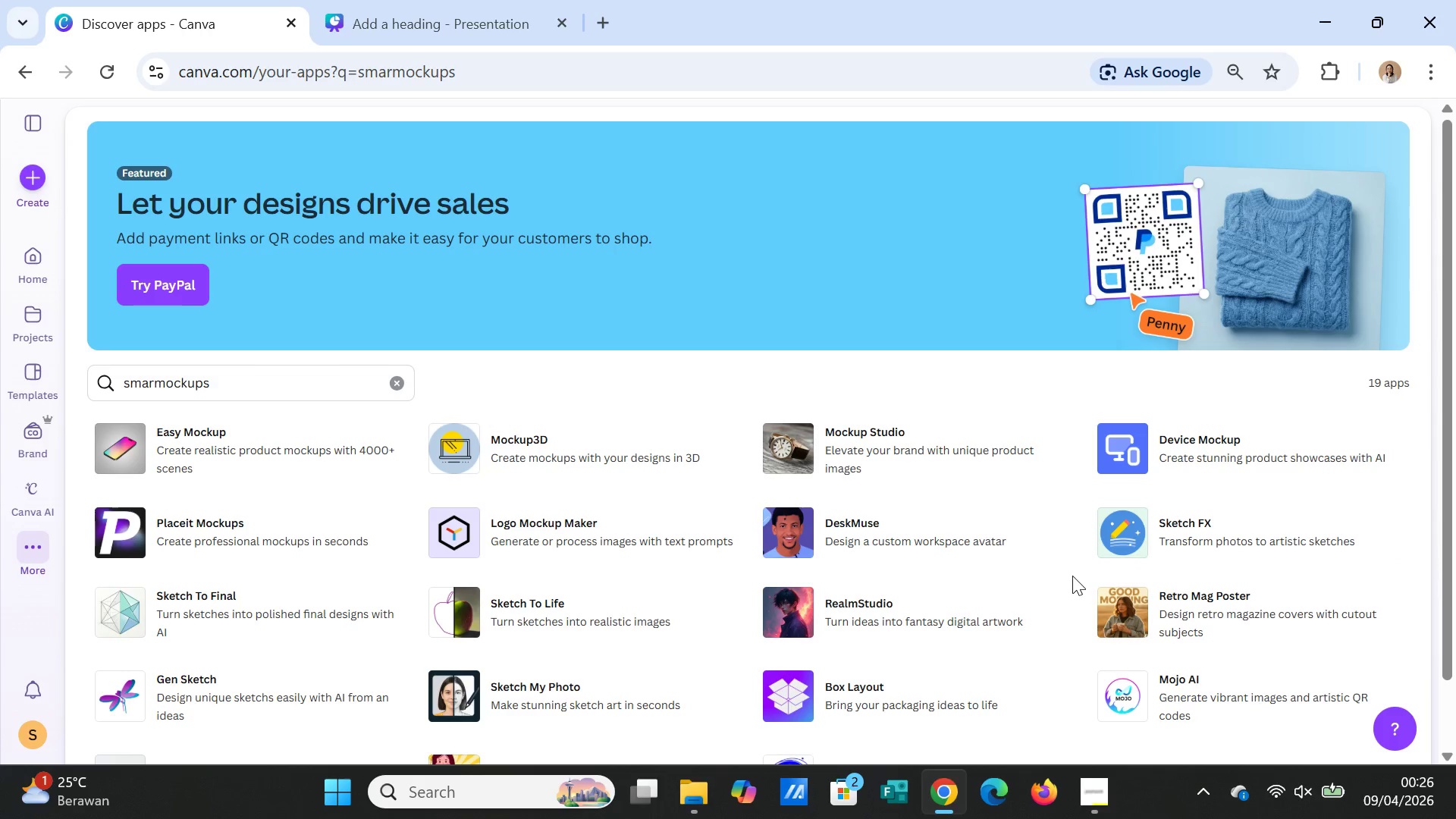 
wait(19.71)
 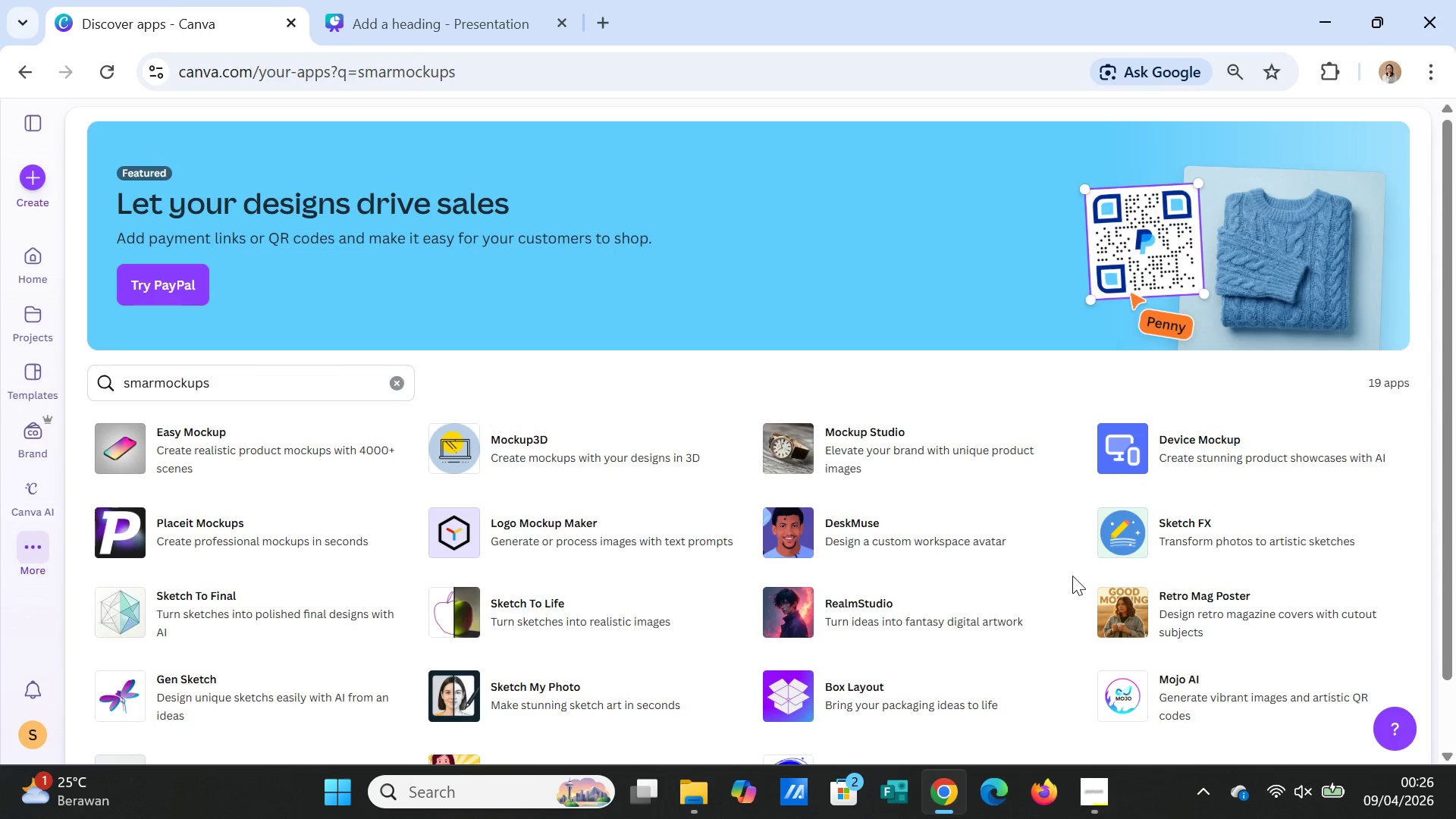 
left_click([588, 618])
 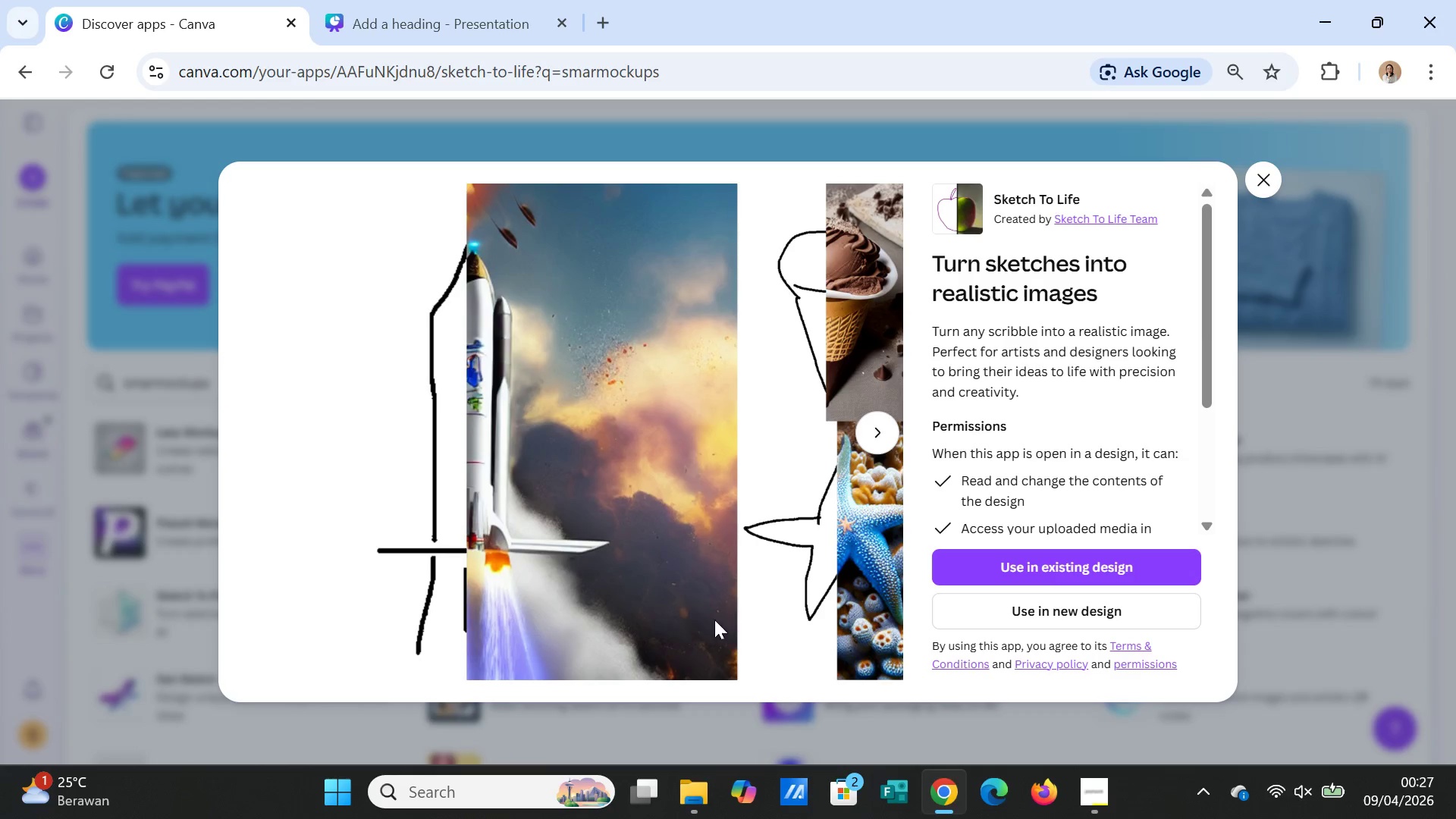 
left_click([1000, 614])
 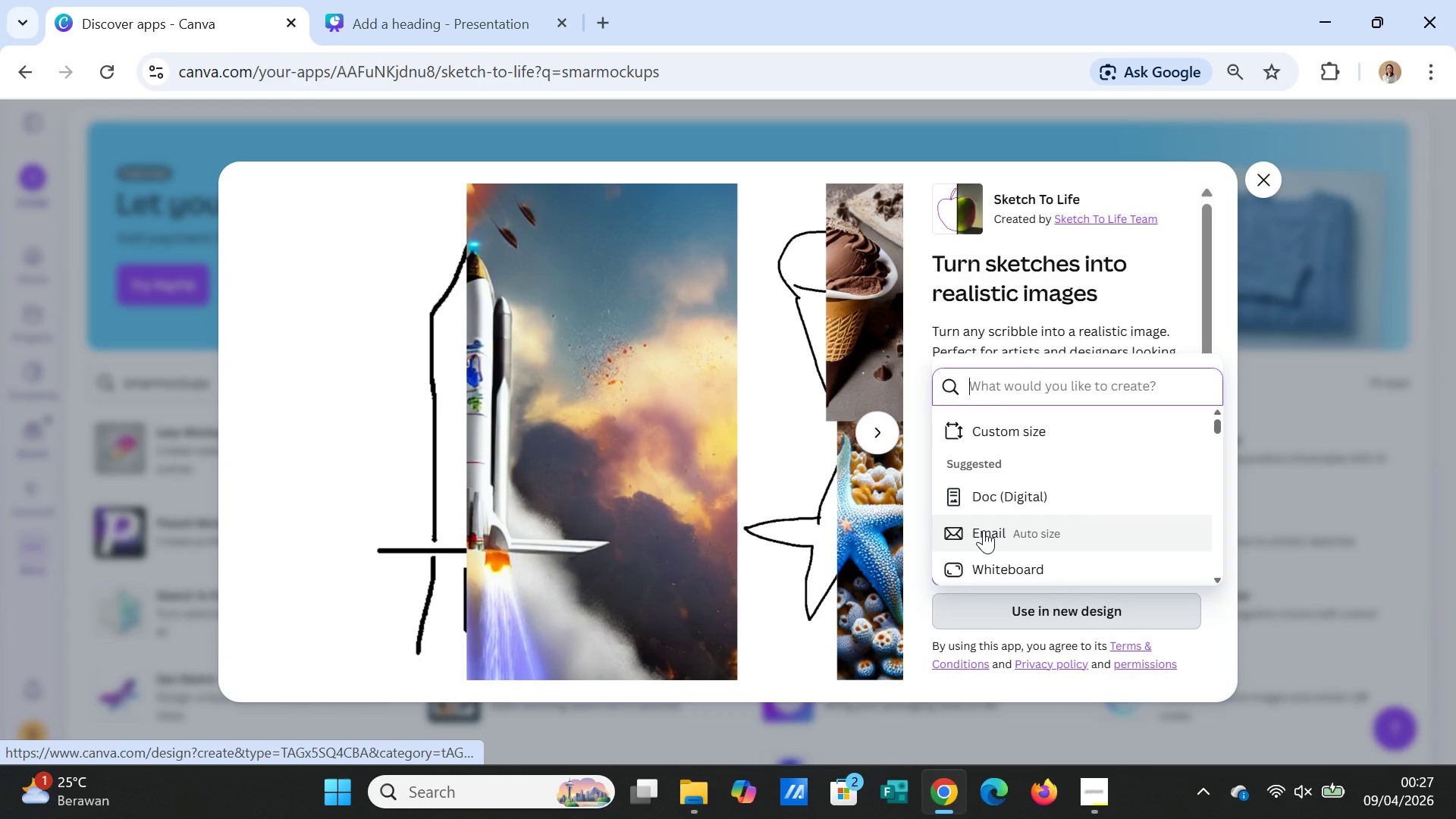 
type(mockup book)
 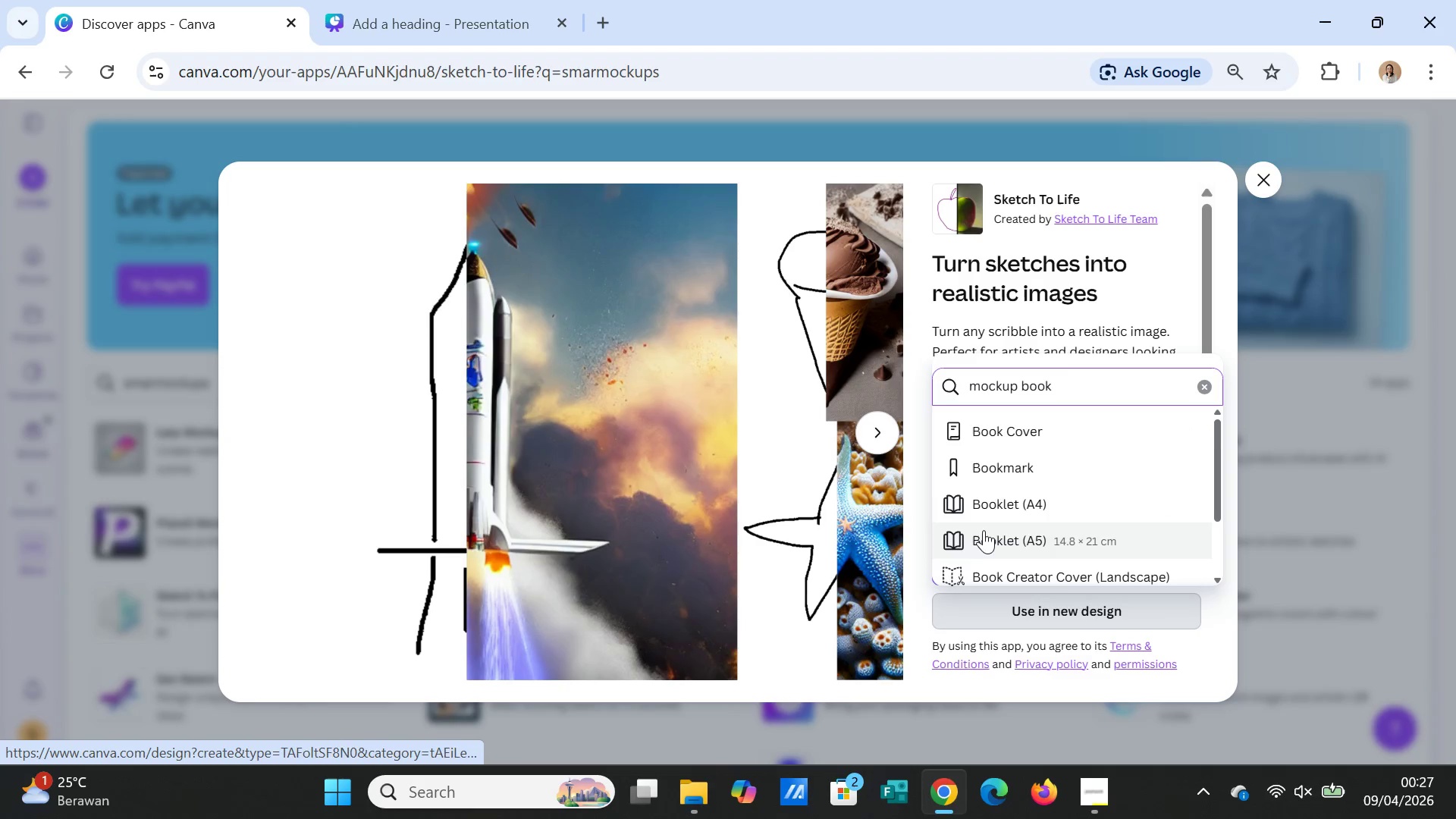 
left_click([1017, 431])
 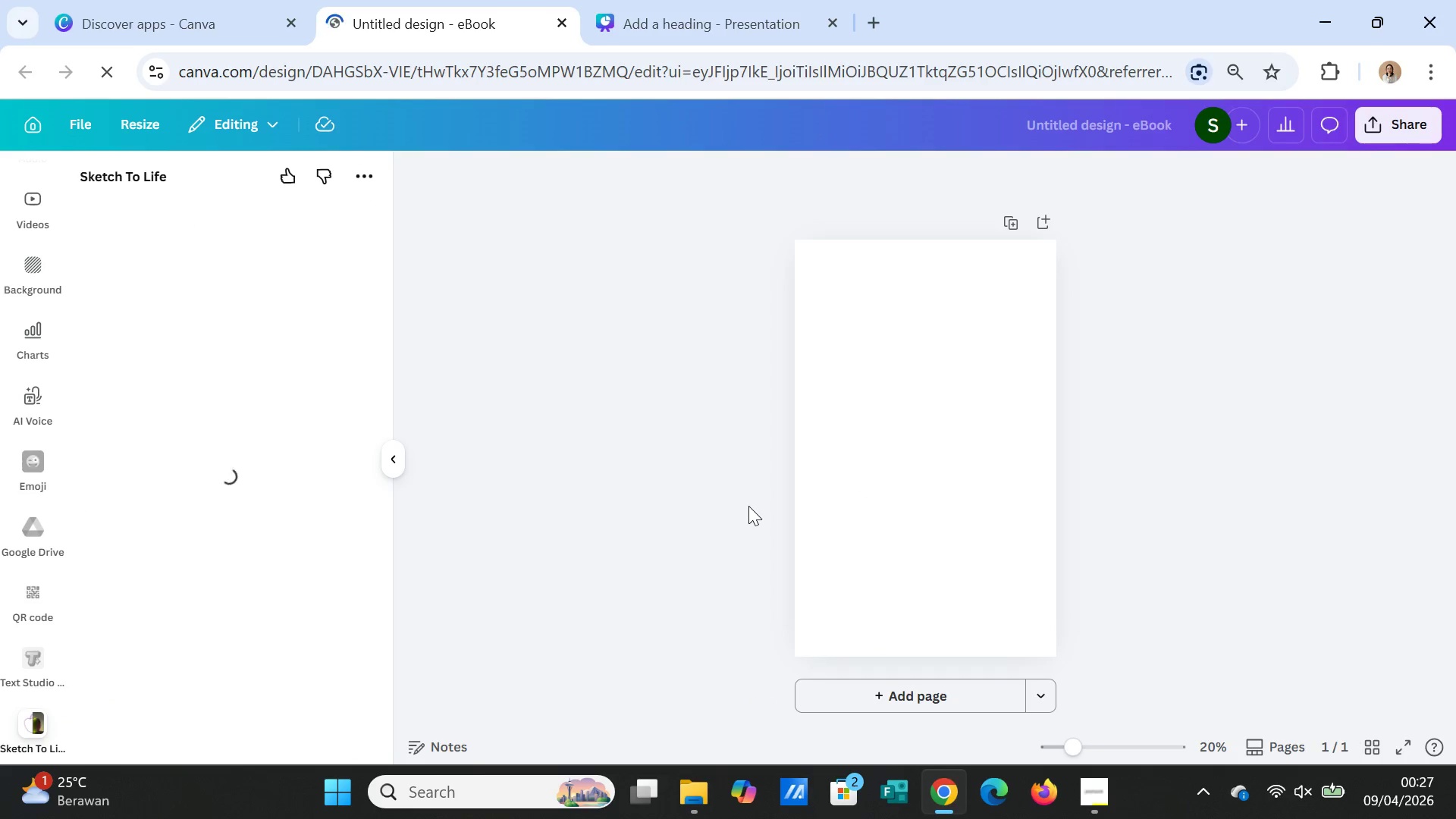 
wait(20.23)
 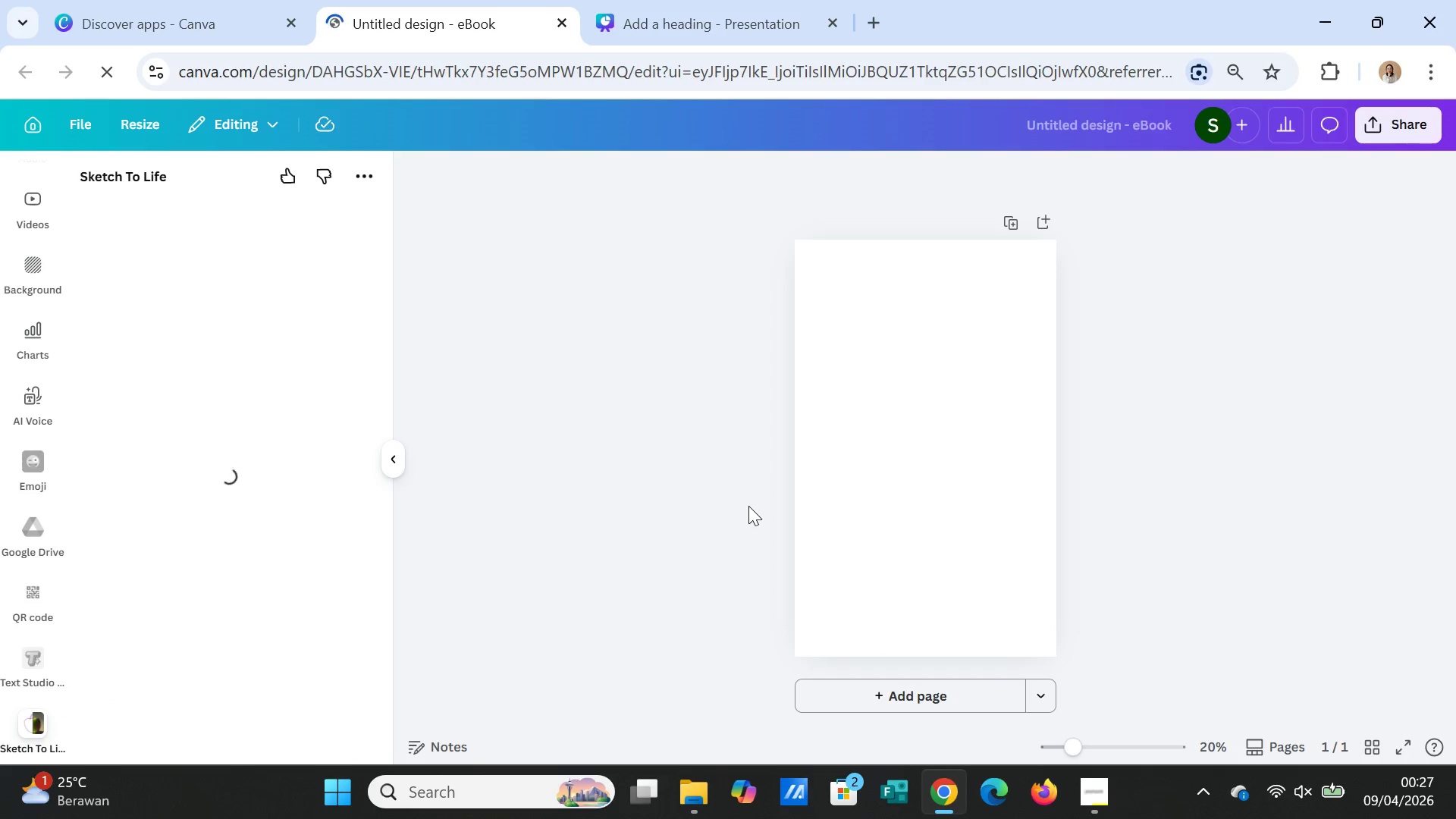 
scroll: coordinate [225, 463], scroll_direction: down, amount: 1.0
 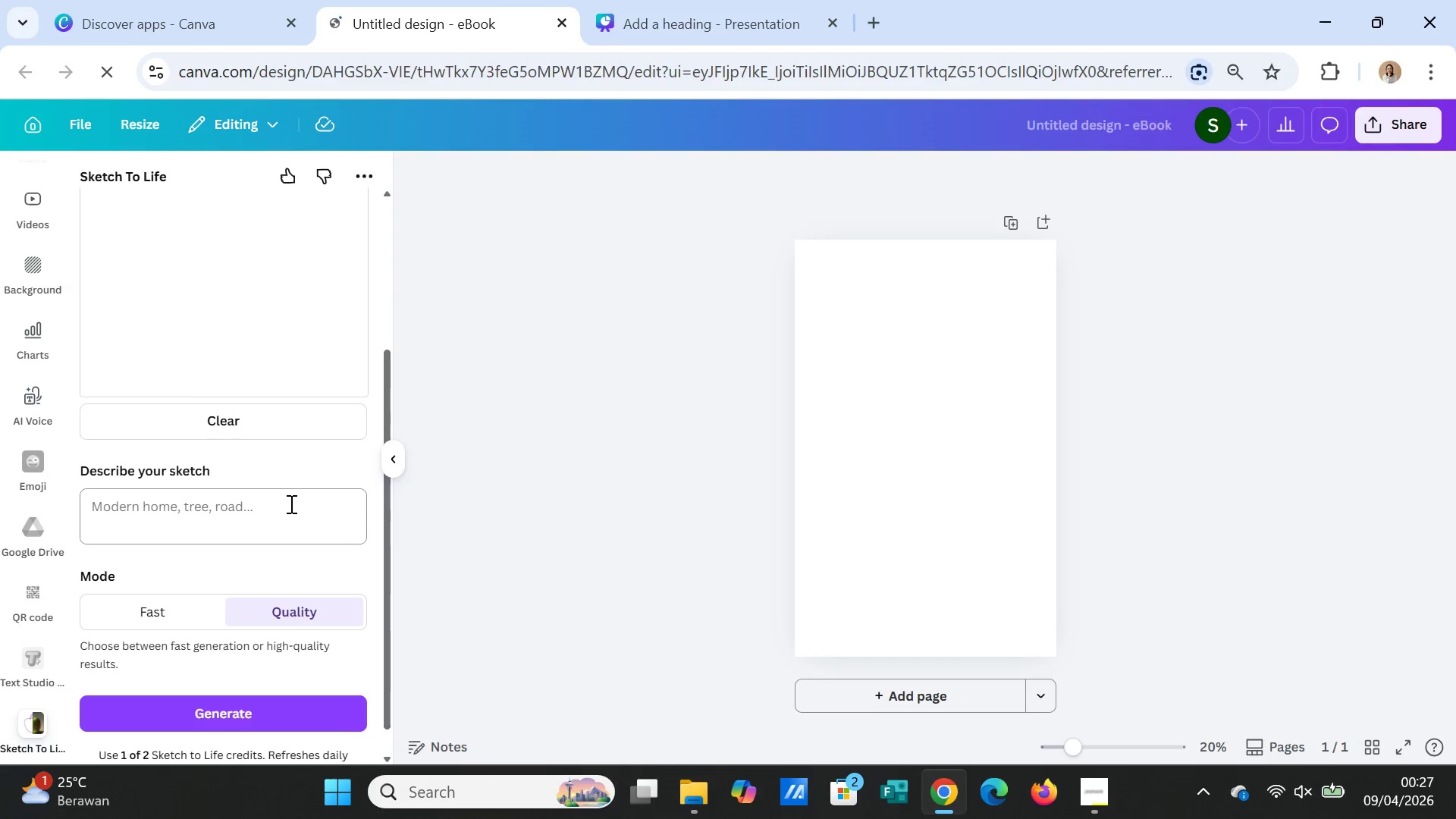 
scroll: coordinate [290, 504], scroll_direction: up, amount: 4.0
 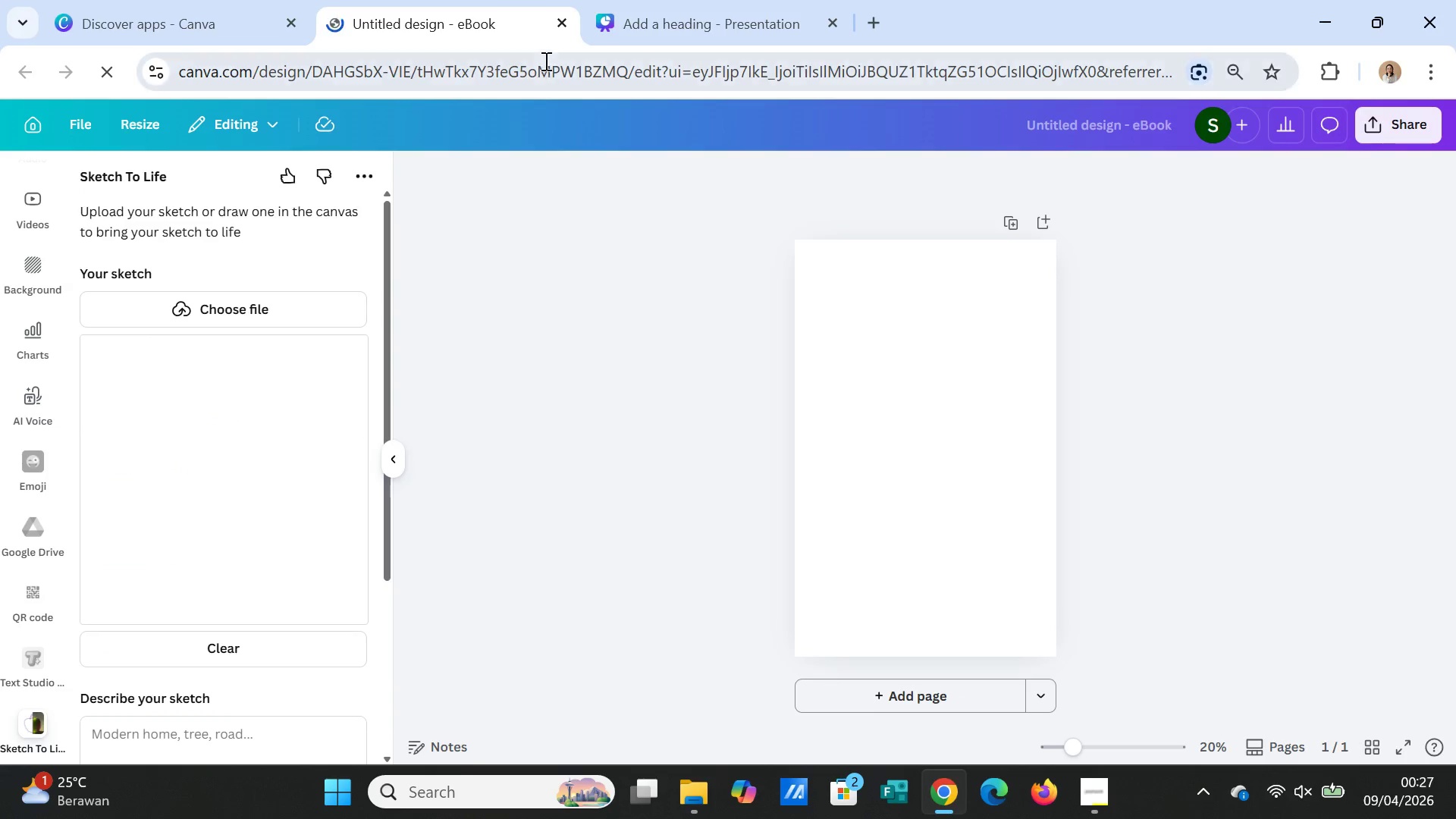 
left_click([558, 24])
 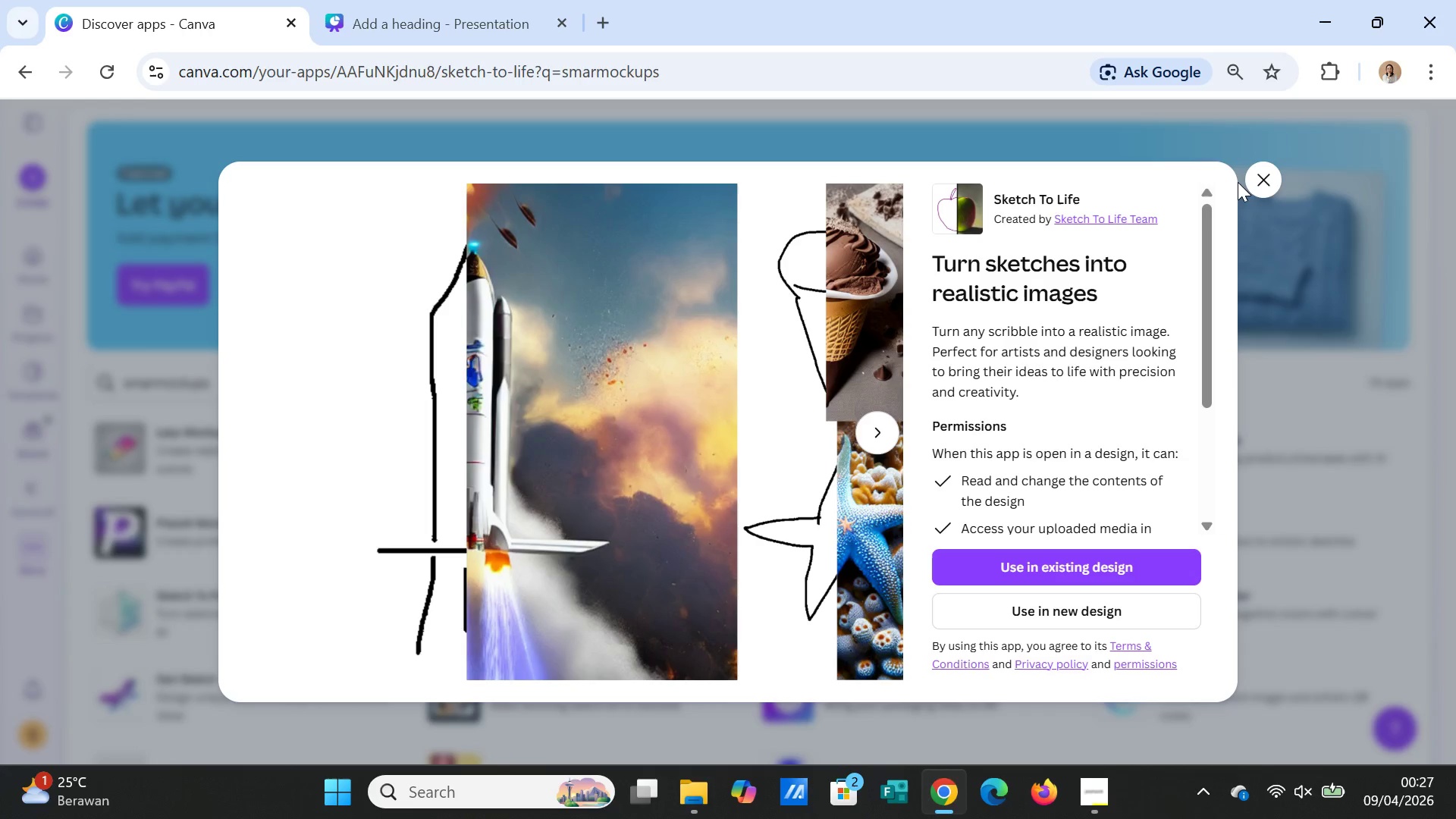 
left_click([1256, 177])
 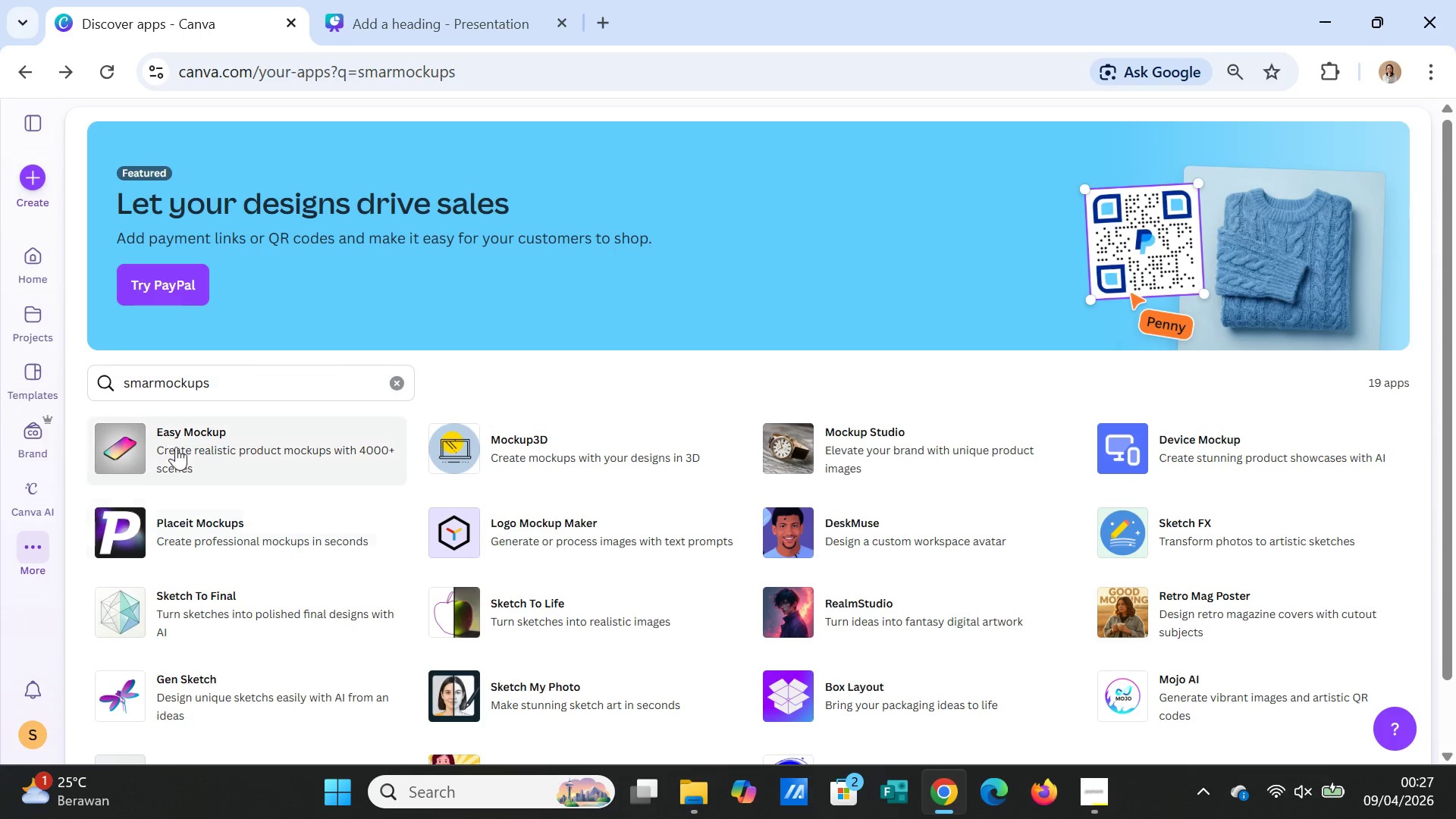 
left_click([175, 444])
 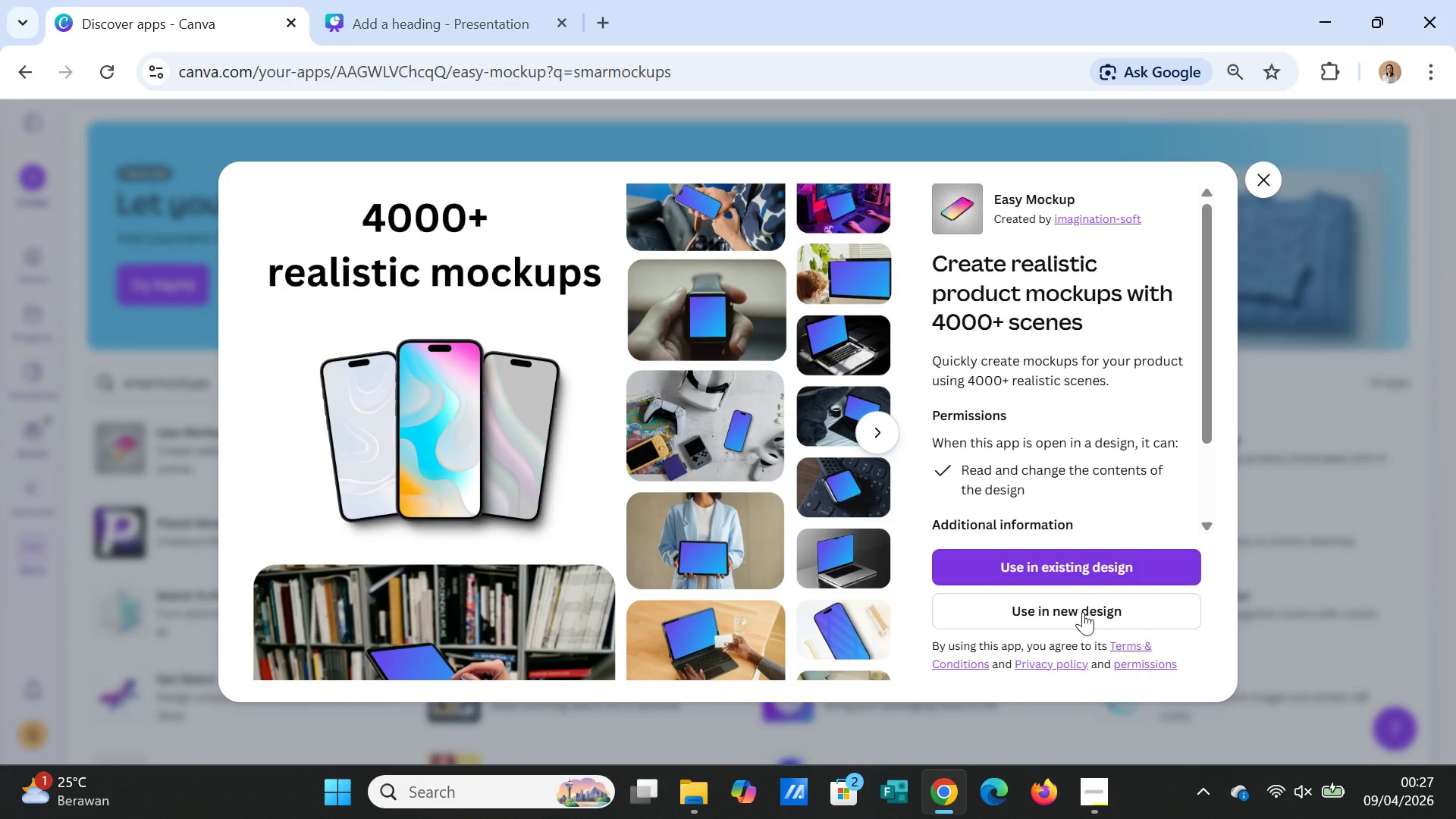 
left_click([1066, 617])
 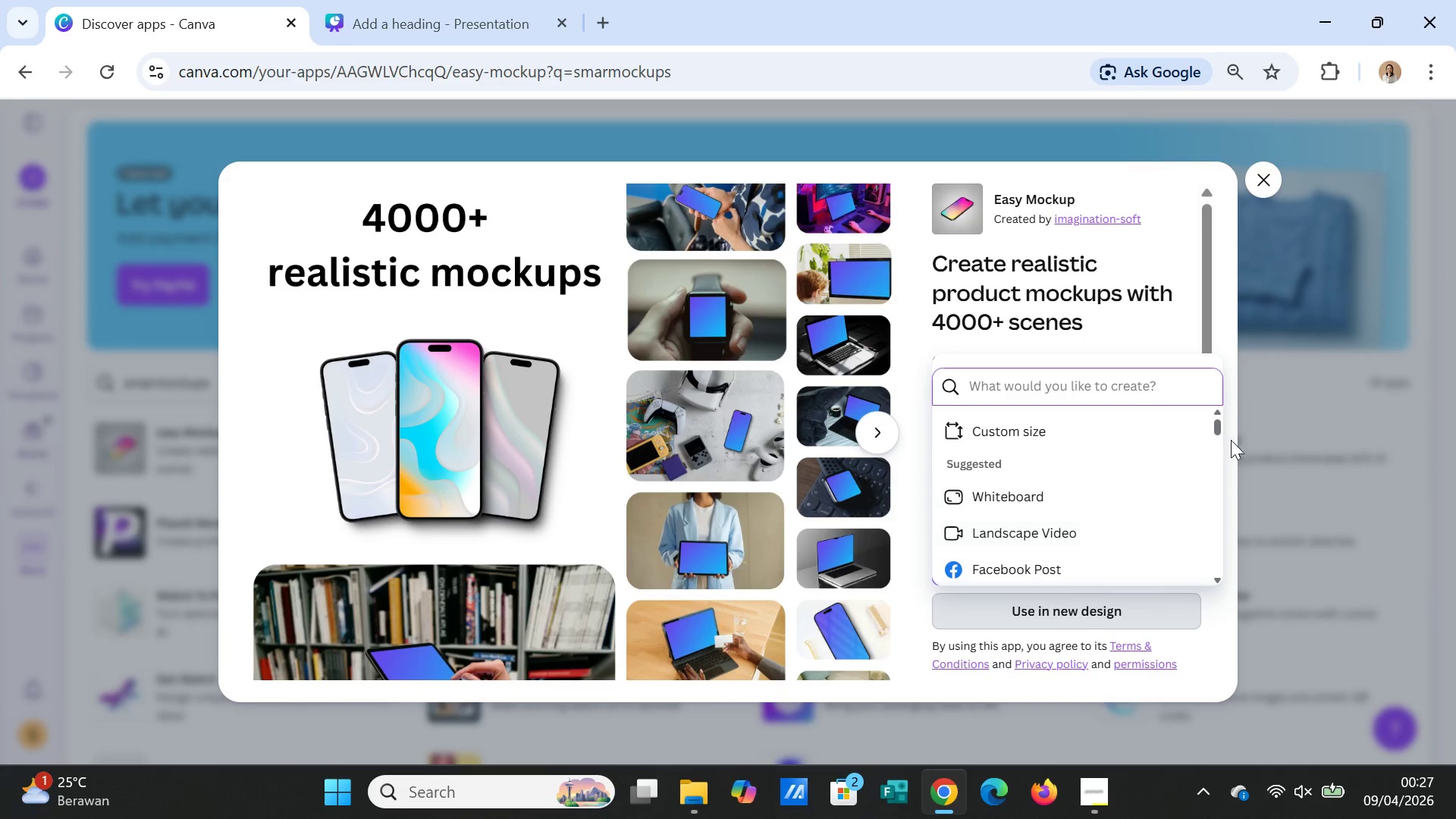 
left_click([1295, 432])
 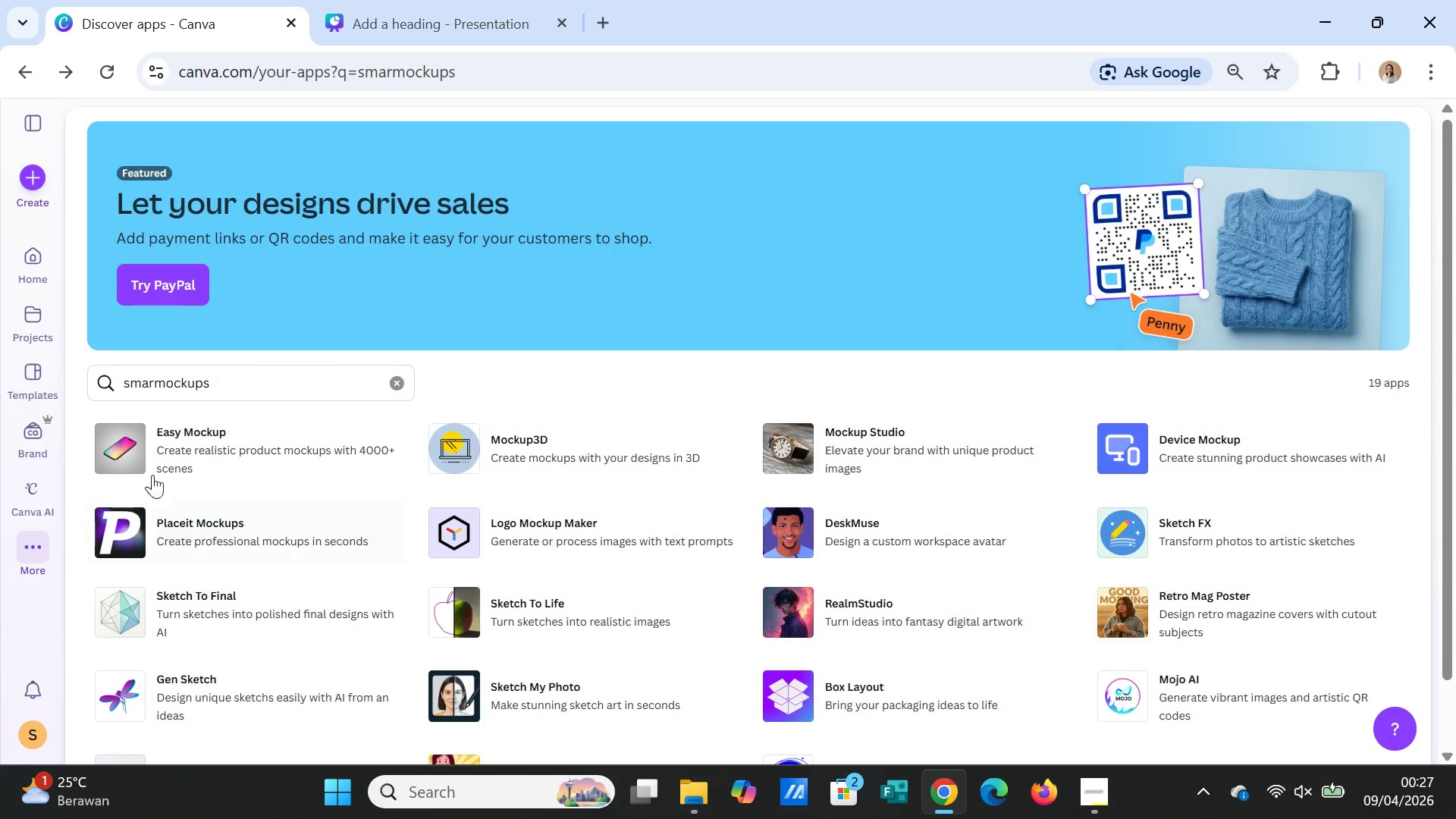 
left_click([215, 429])
 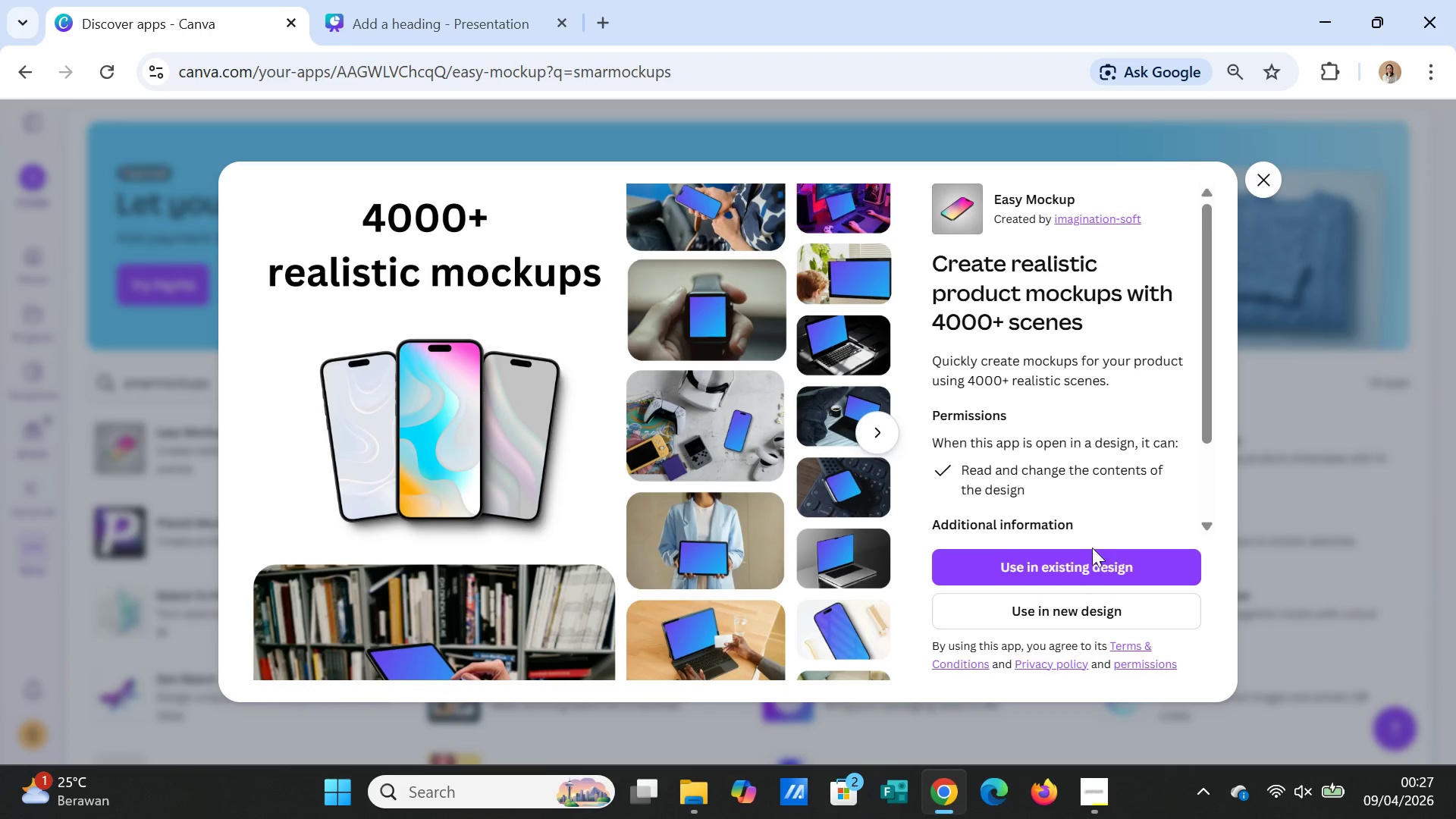 
left_click([1084, 565])
 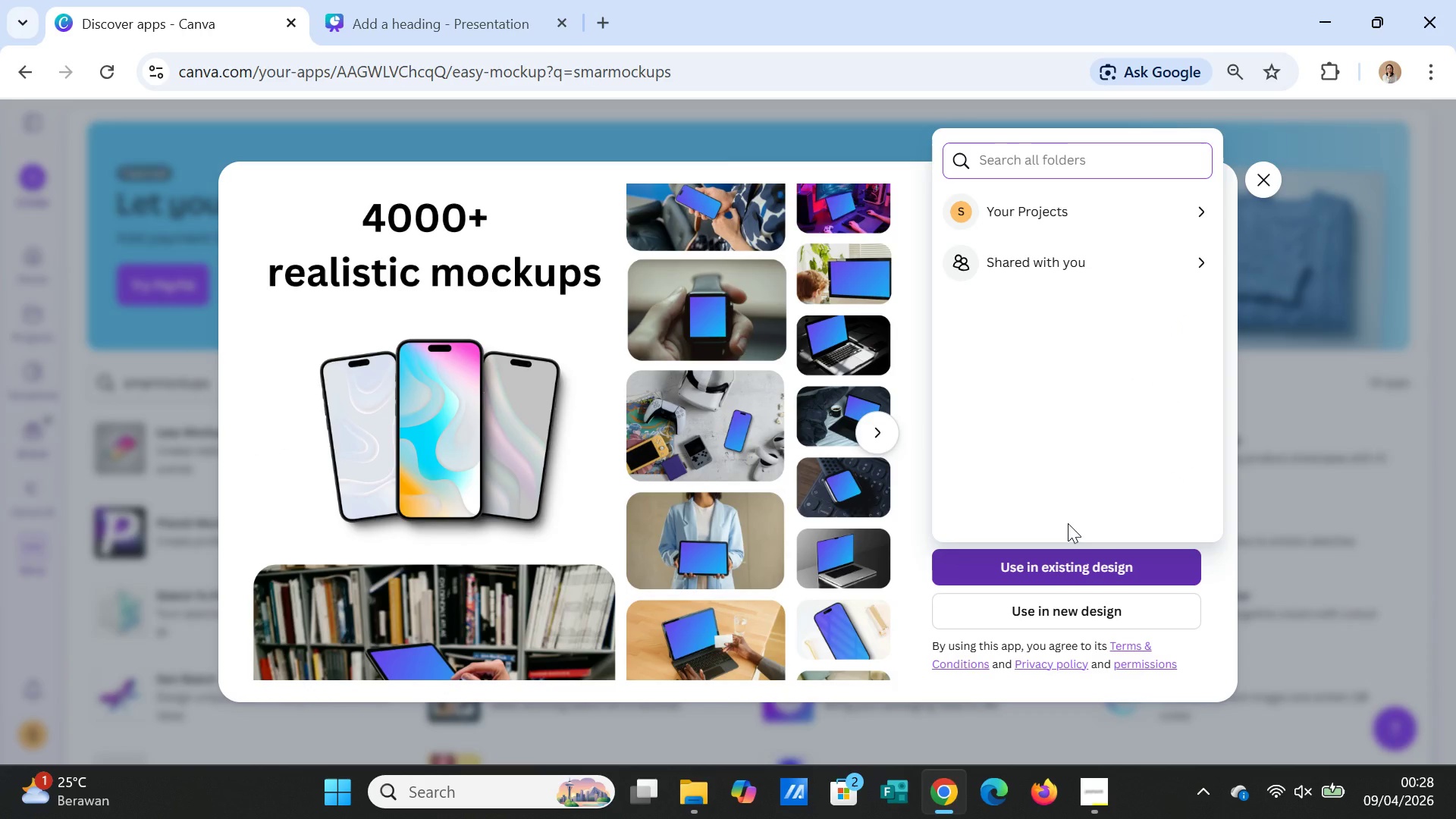 
wait(7.11)
 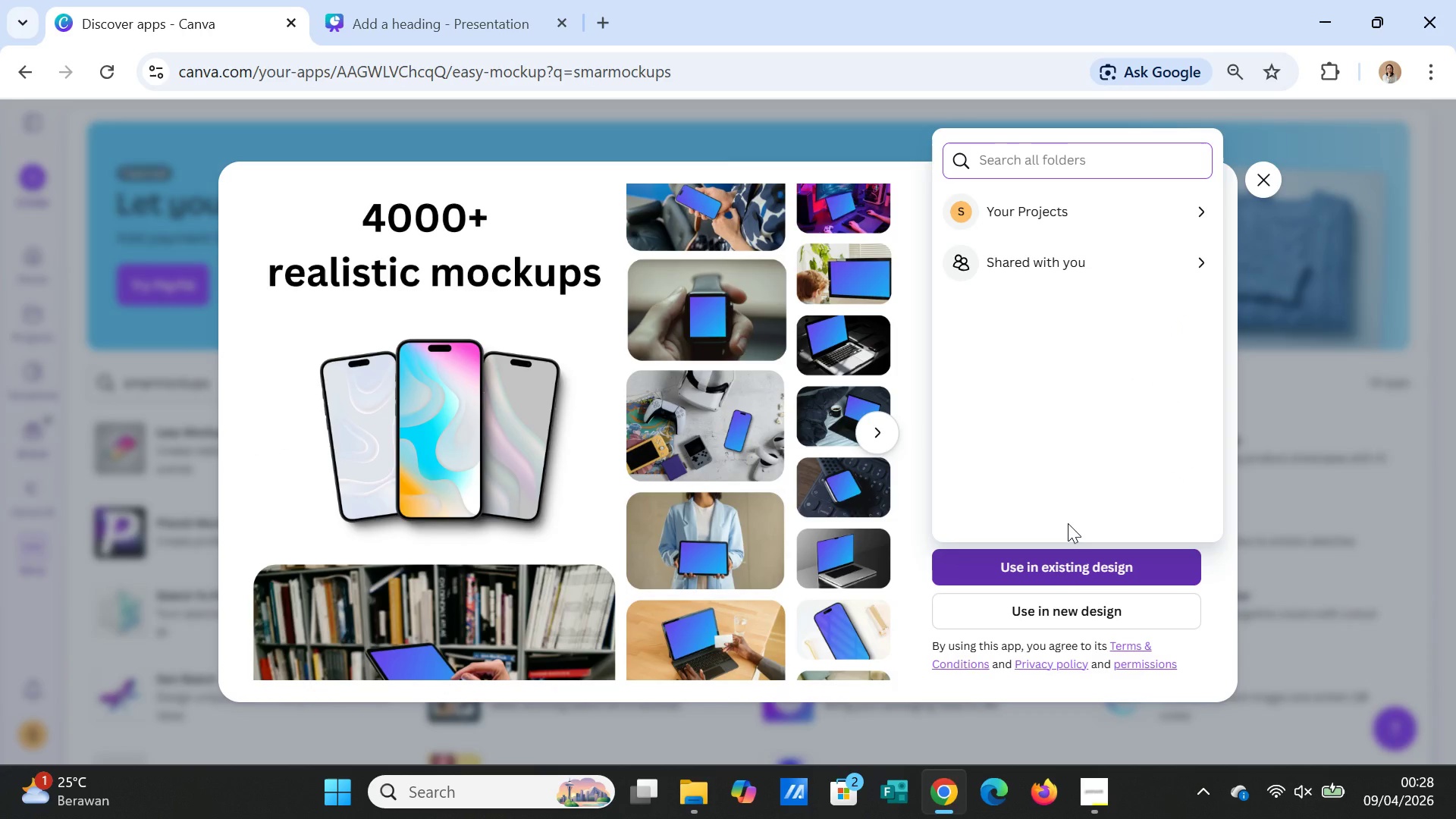 
type(mockuo)
key(Backspace)
type(b book)
key(Backspace)
key(Backspace)
key(Backspace)
key(Backspace)
key(Backspace)
key(Backspace)
type(p book cover sketch)
key(Backspace)
key(Backspace)
key(Backspace)
key(Backspace)
key(Backspace)
key(Backspace)
type(from sketch pencil)
 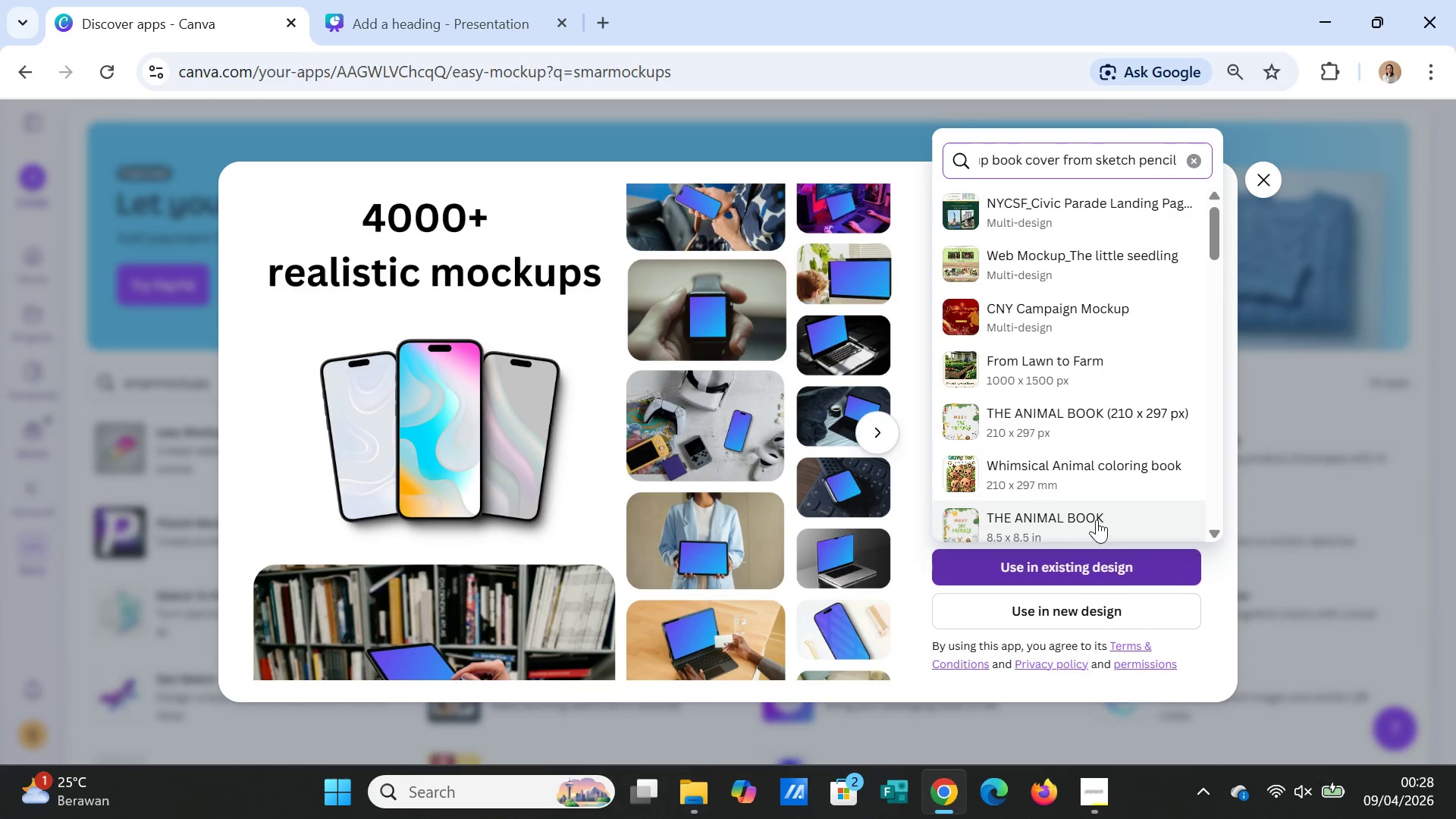 
scroll: coordinate [1125, 428], scroll_direction: down, amount: 2.0
 